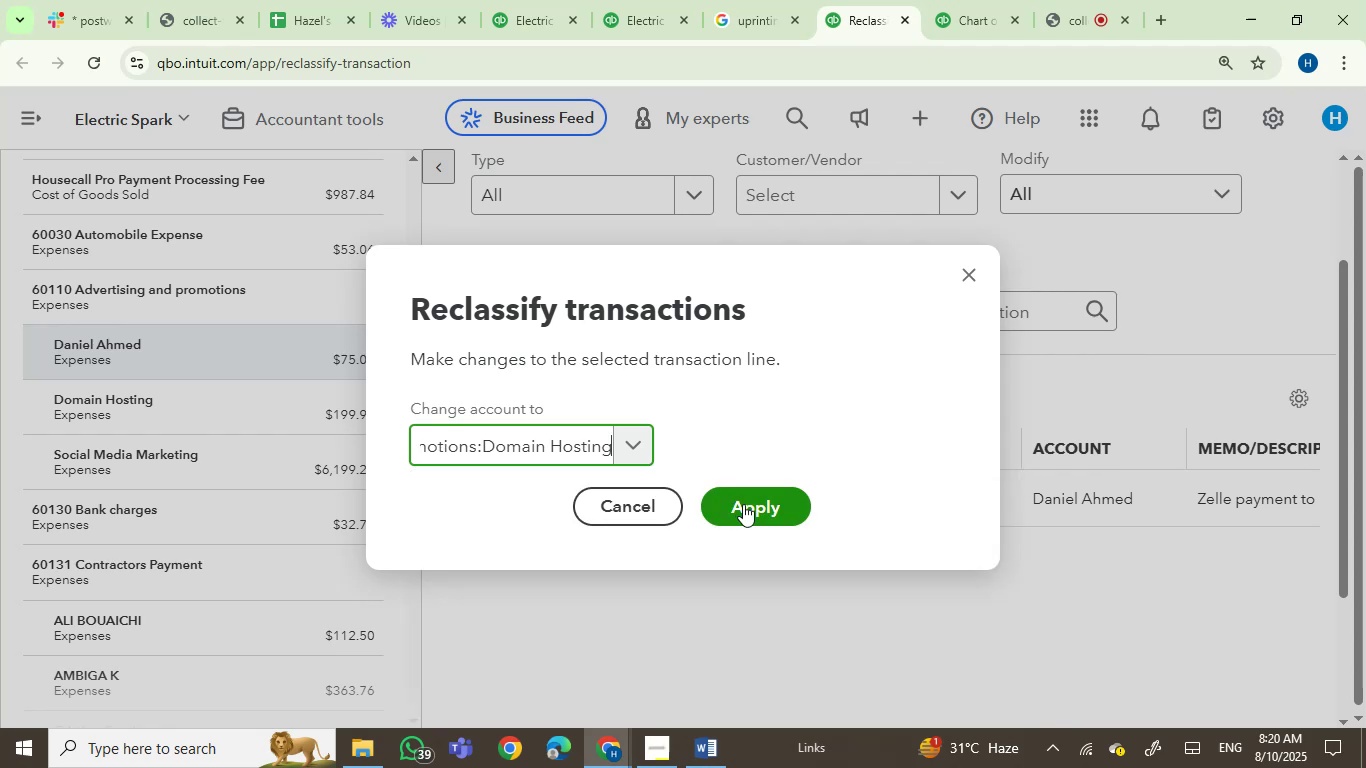 
left_click([745, 506])
 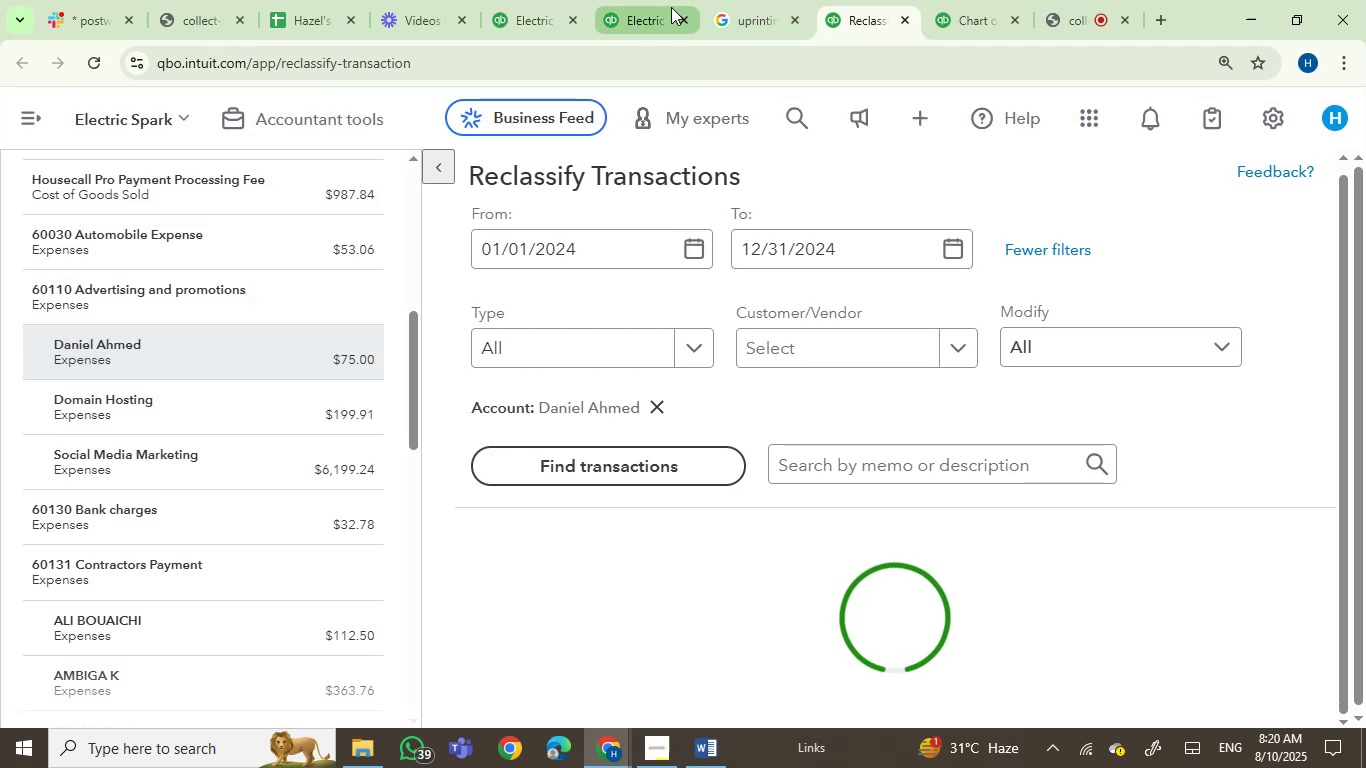 
left_click([646, 7])
 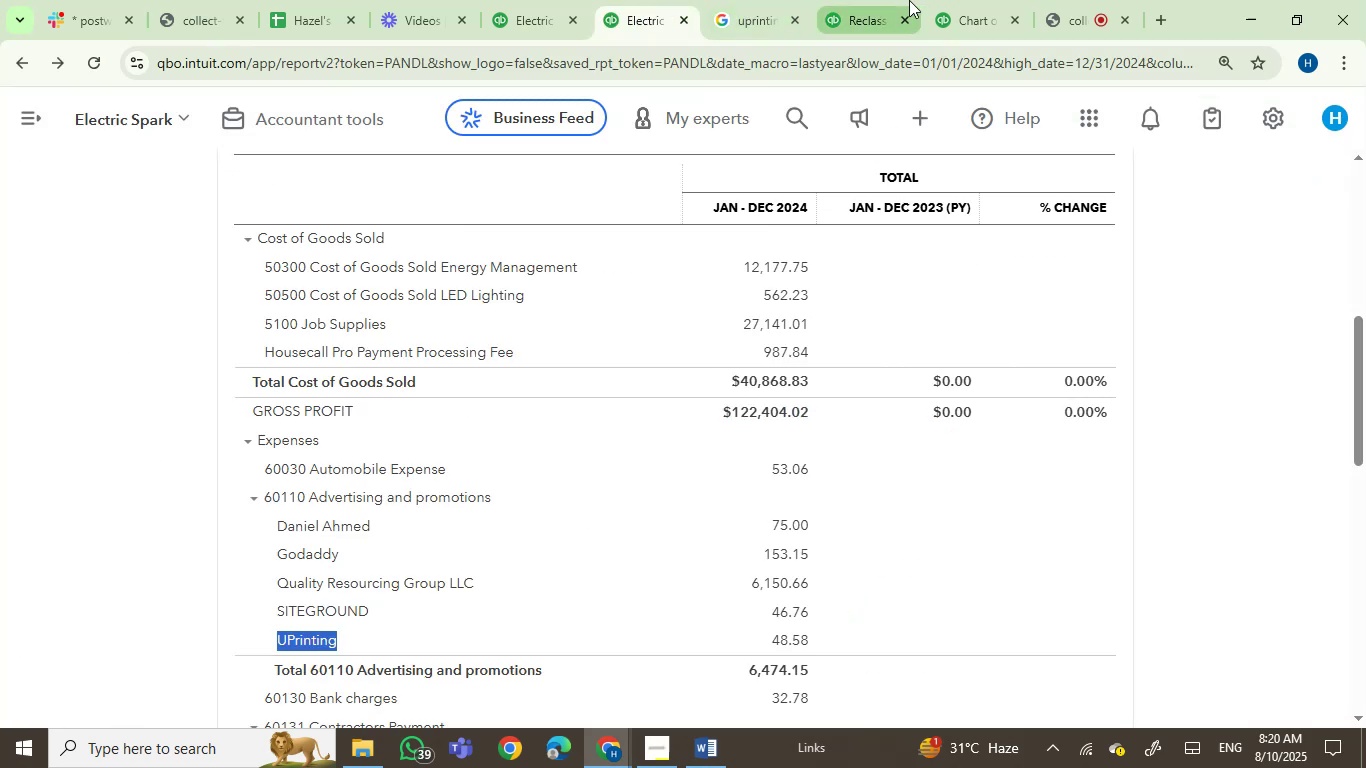 
left_click([882, 0])
 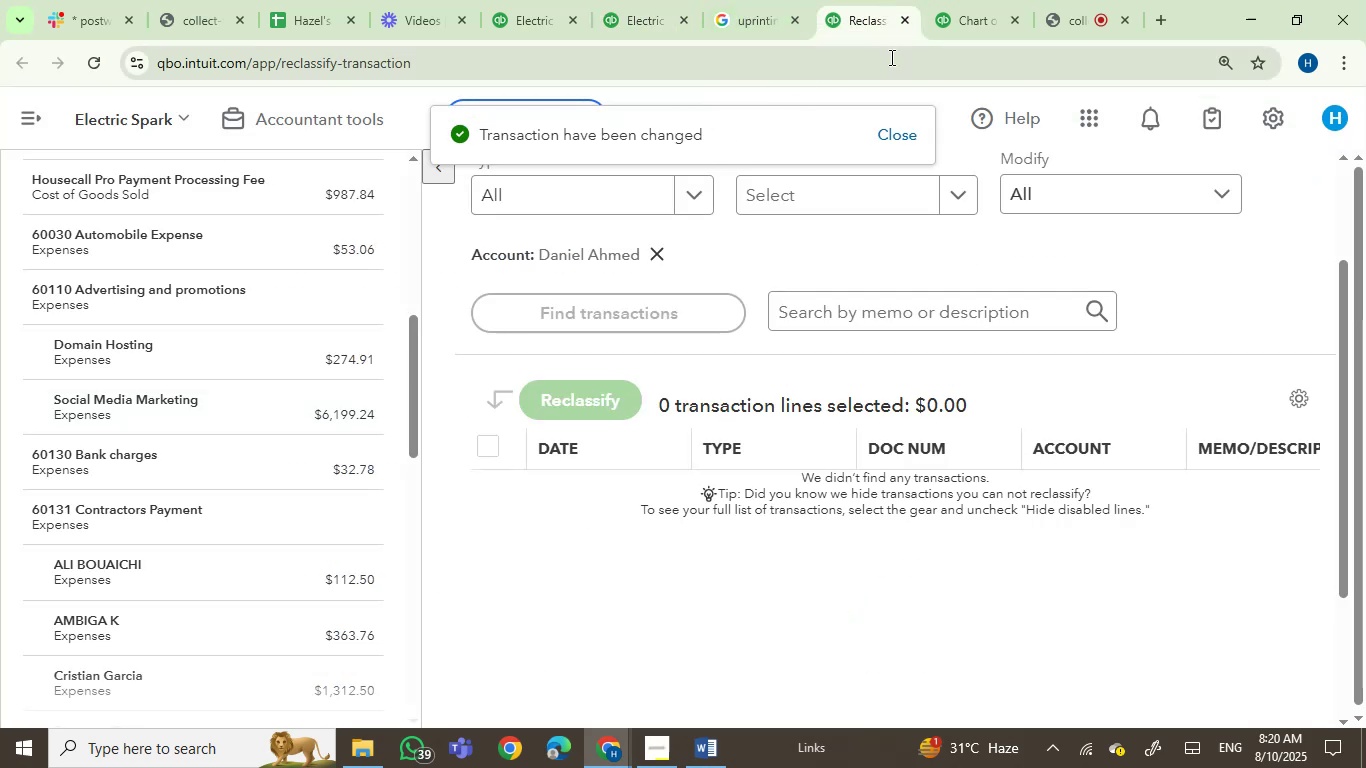 
left_click([964, 2])
 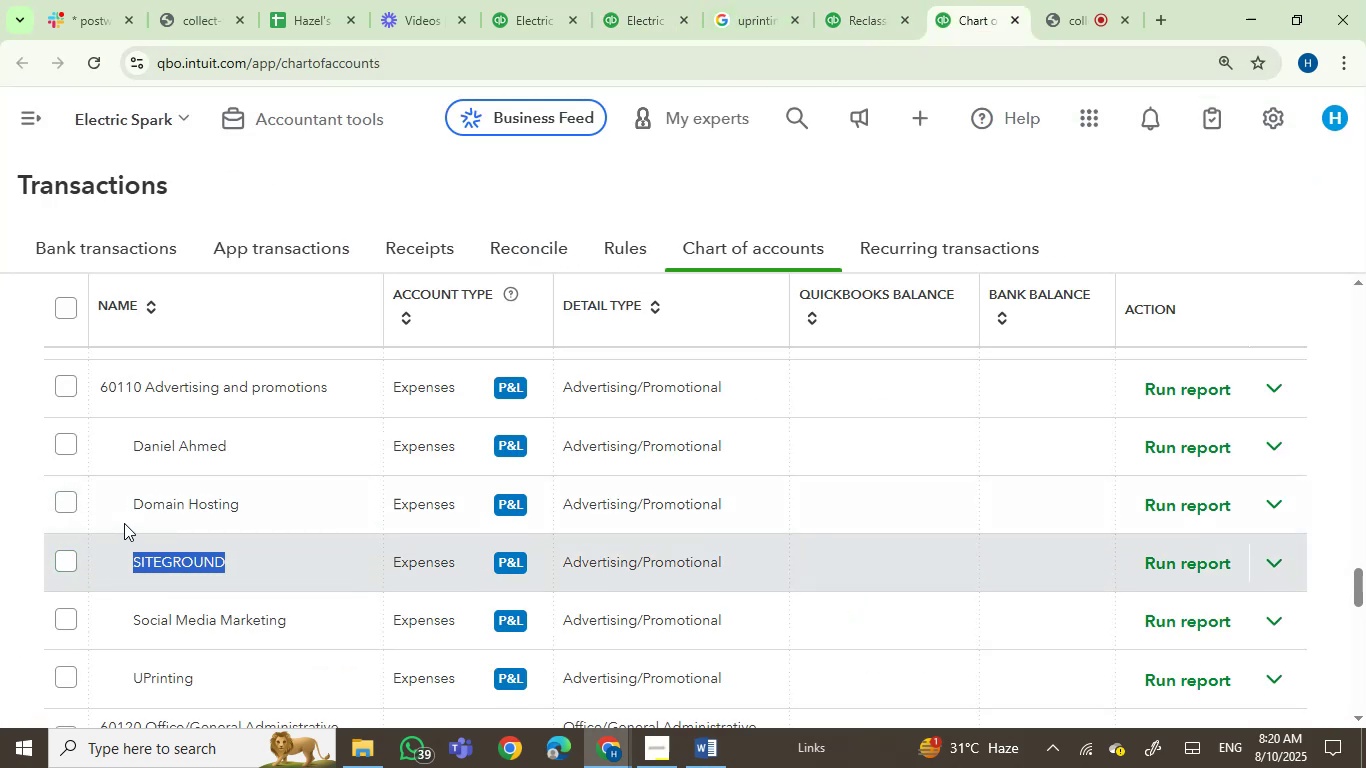 
left_click([67, 449])
 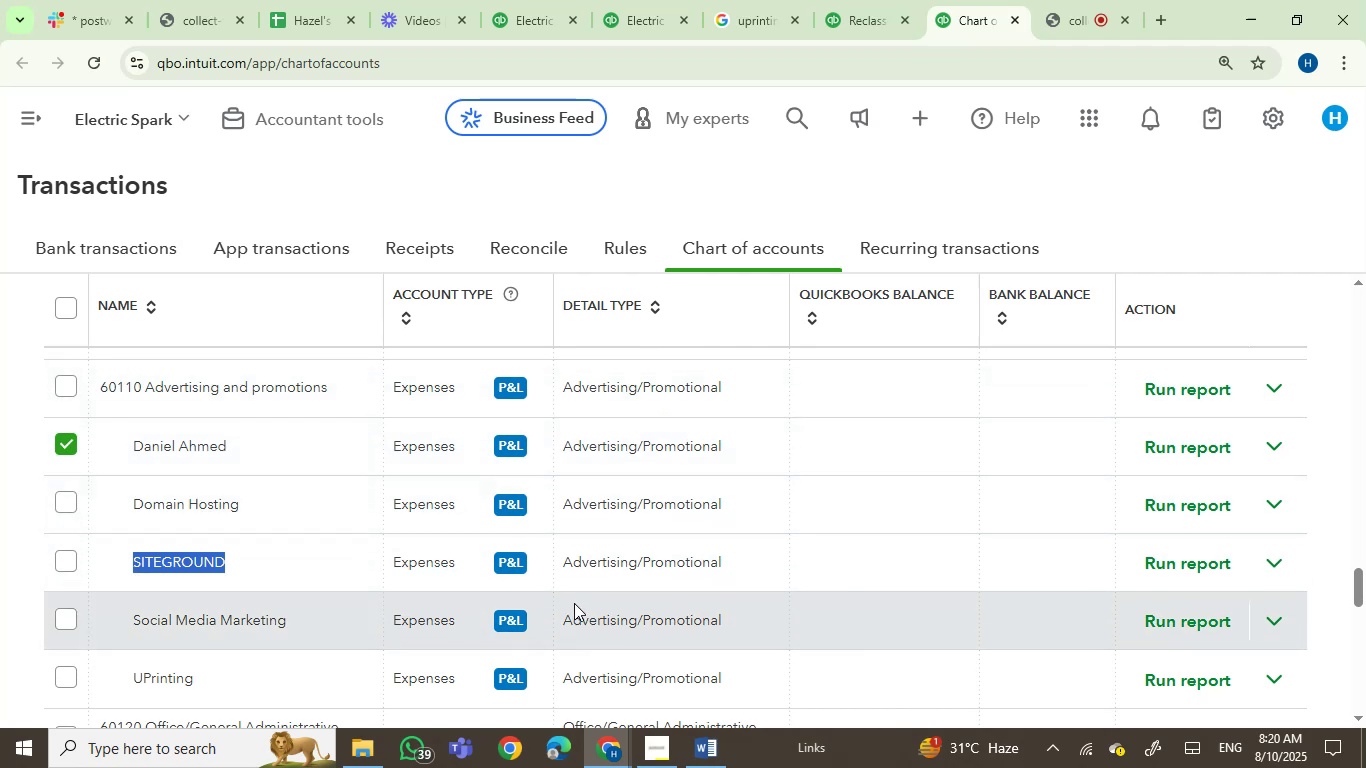 
left_click([259, 498])
 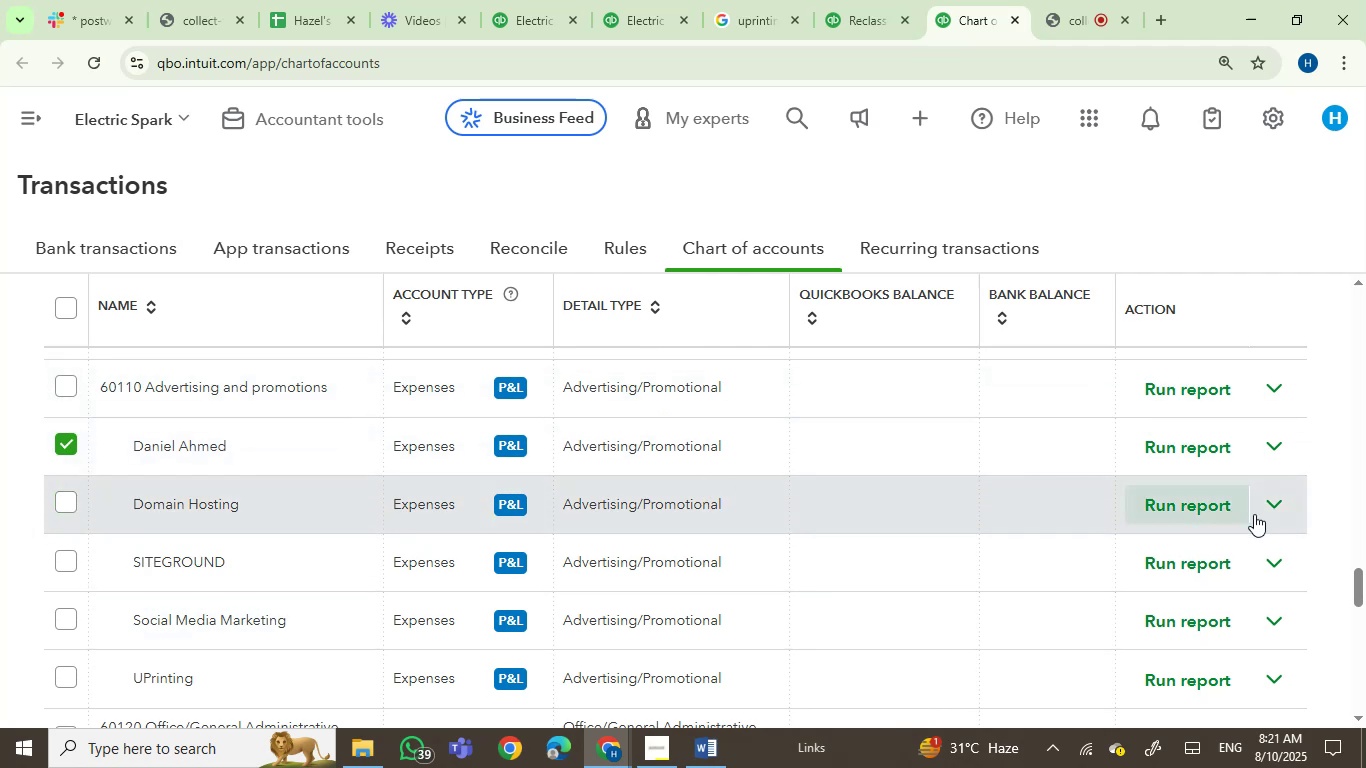 
left_click([1285, 506])
 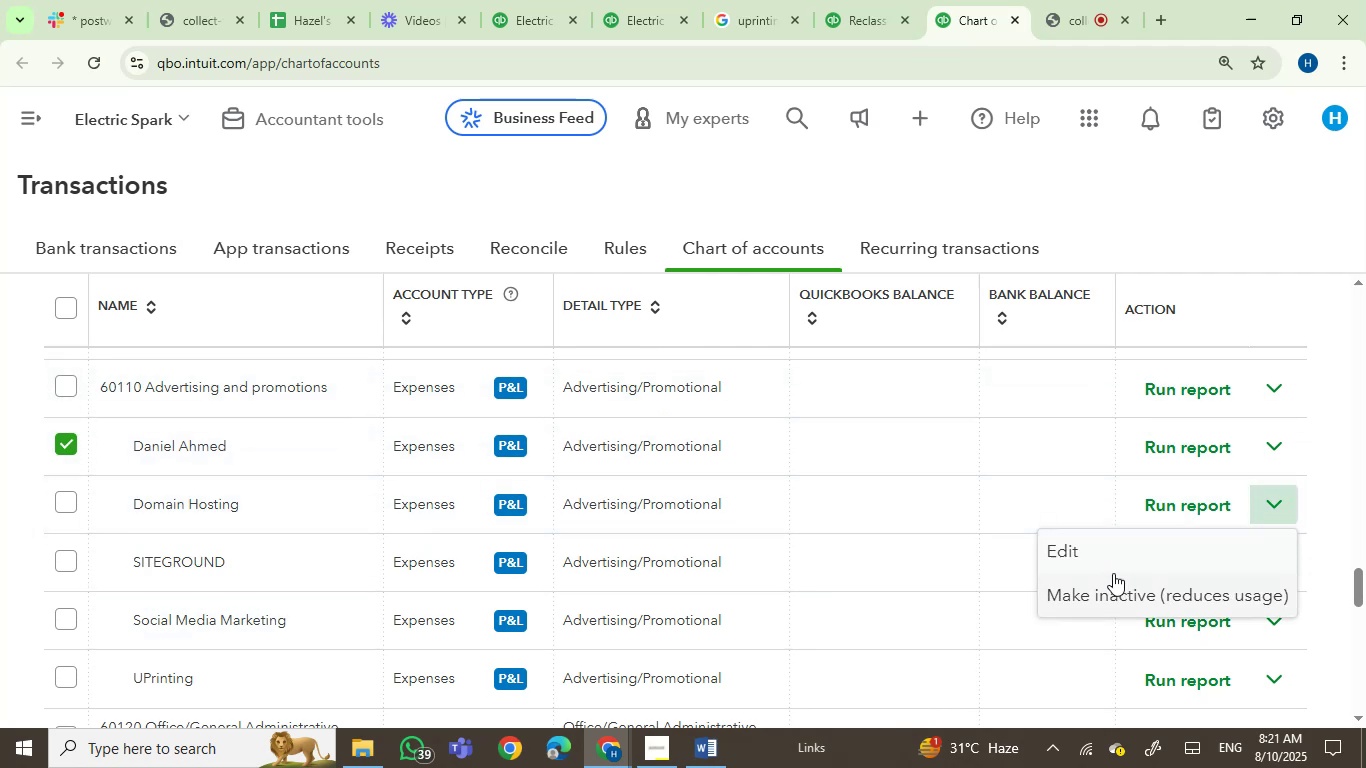 
left_click([1054, 551])
 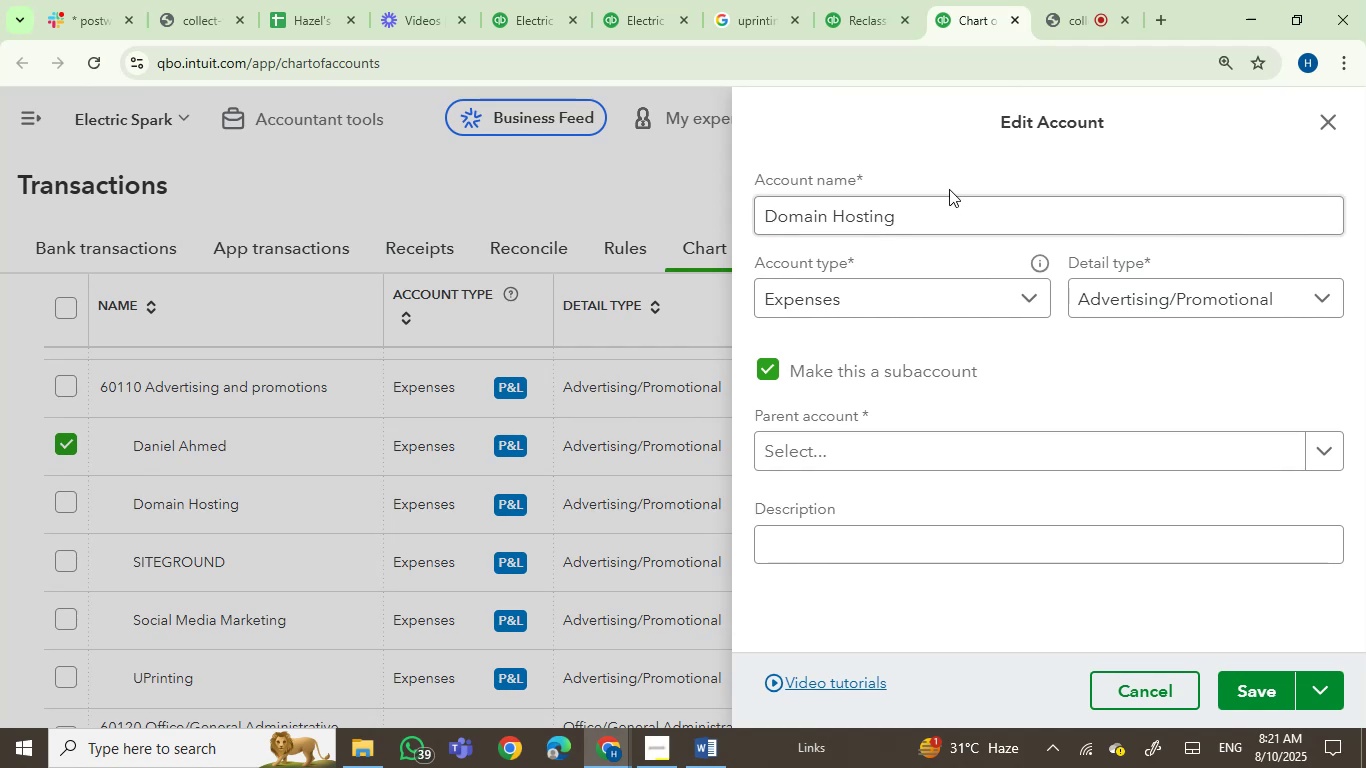 
left_click([831, 212])
 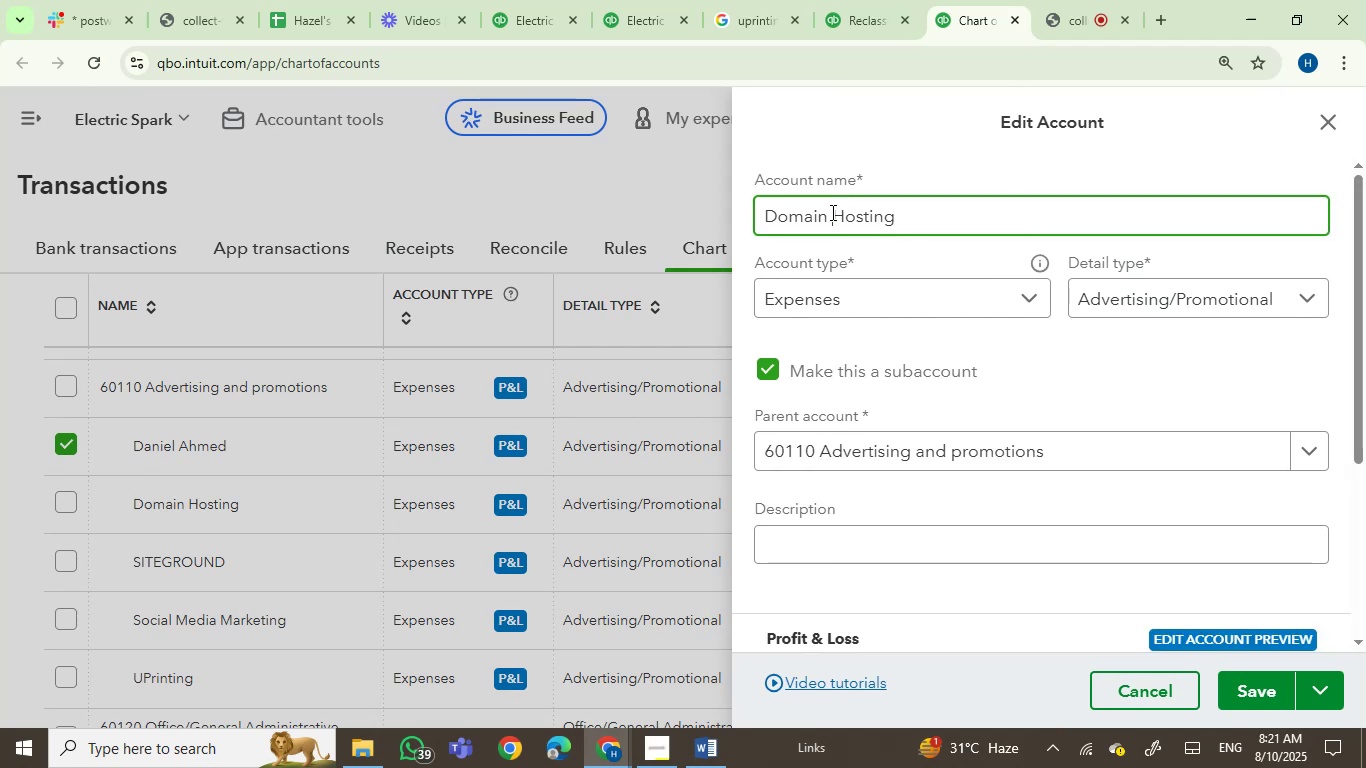 
key(Backspace)
 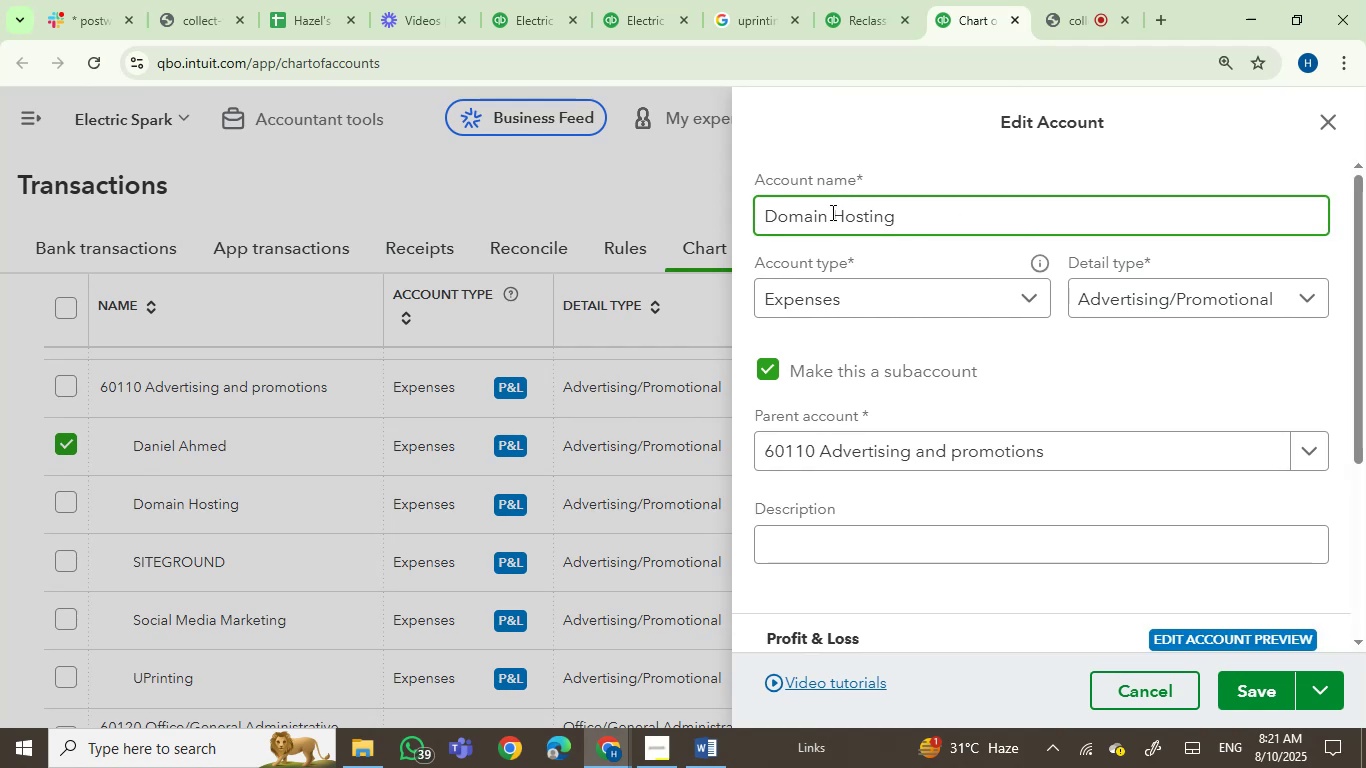 
key(Slash)
 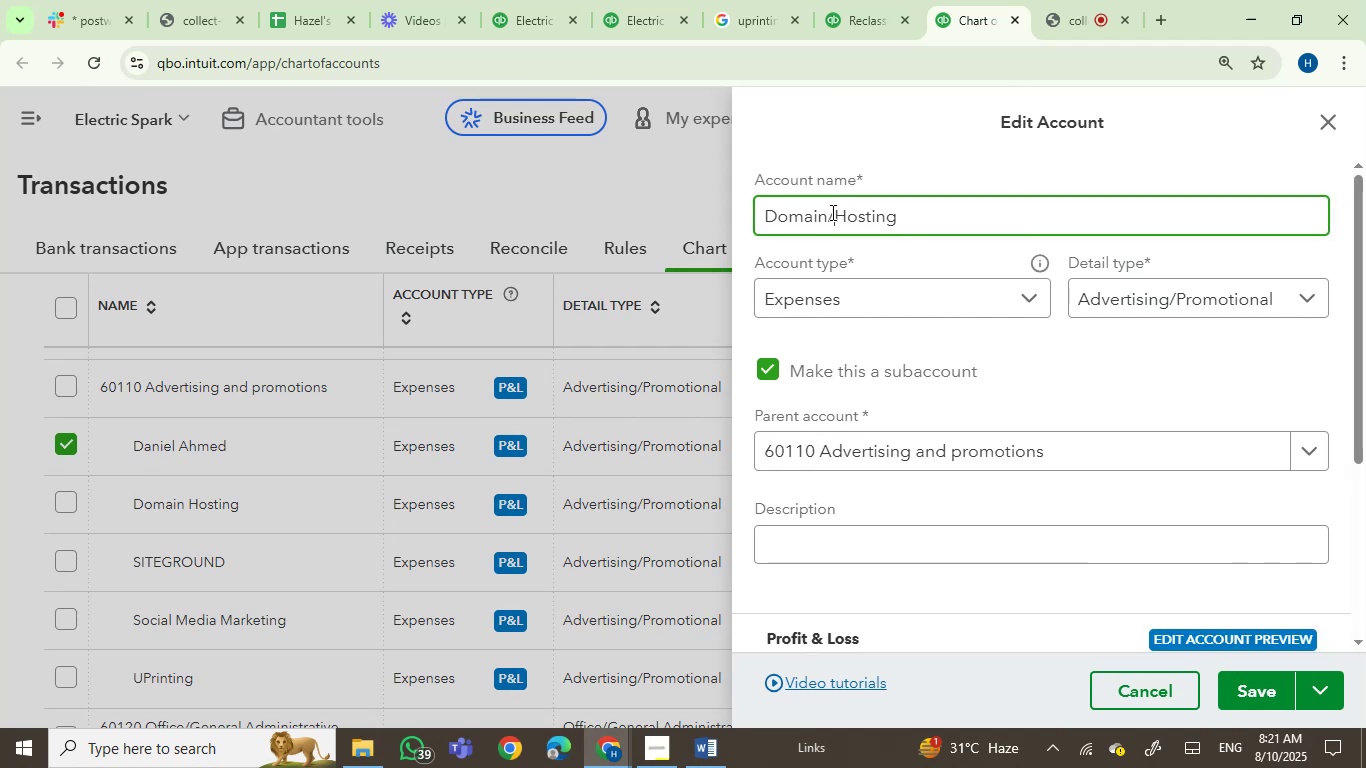 
key(Space)
 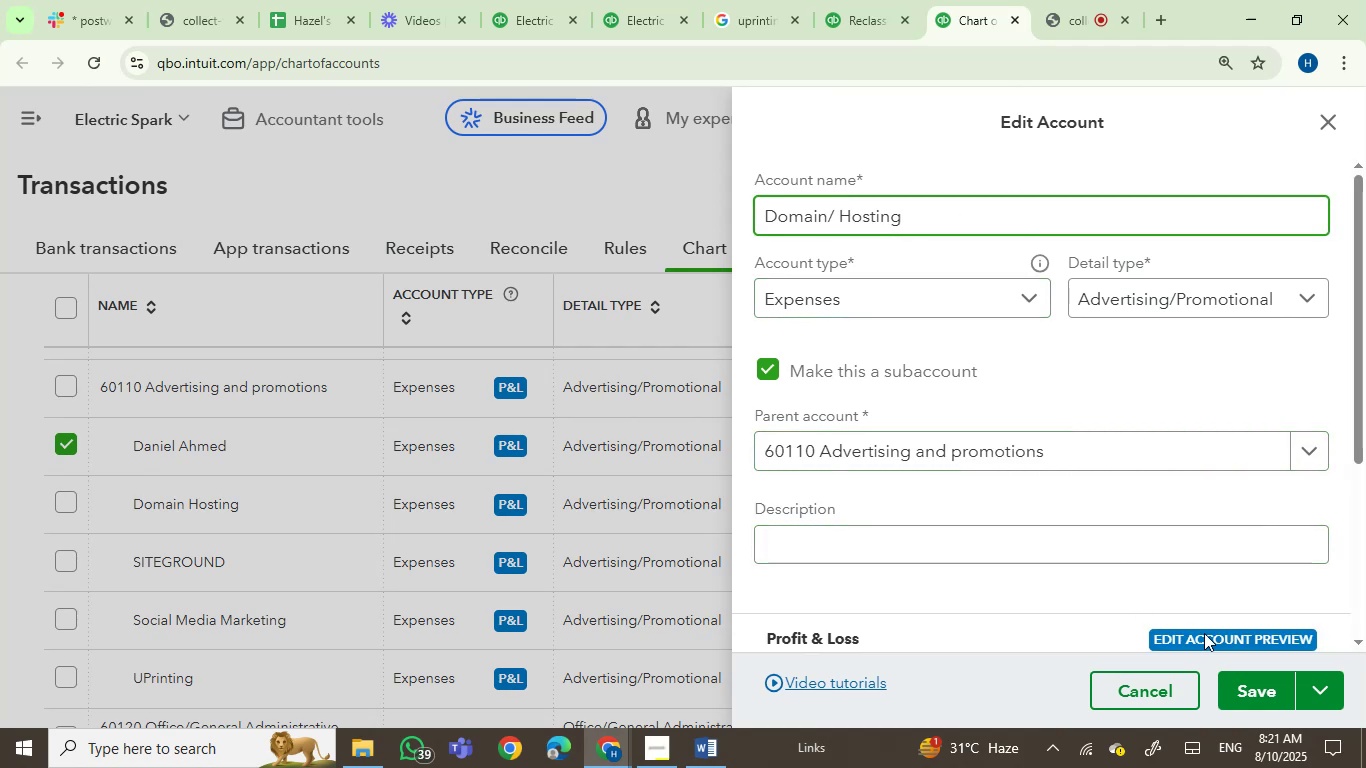 
left_click([1243, 701])
 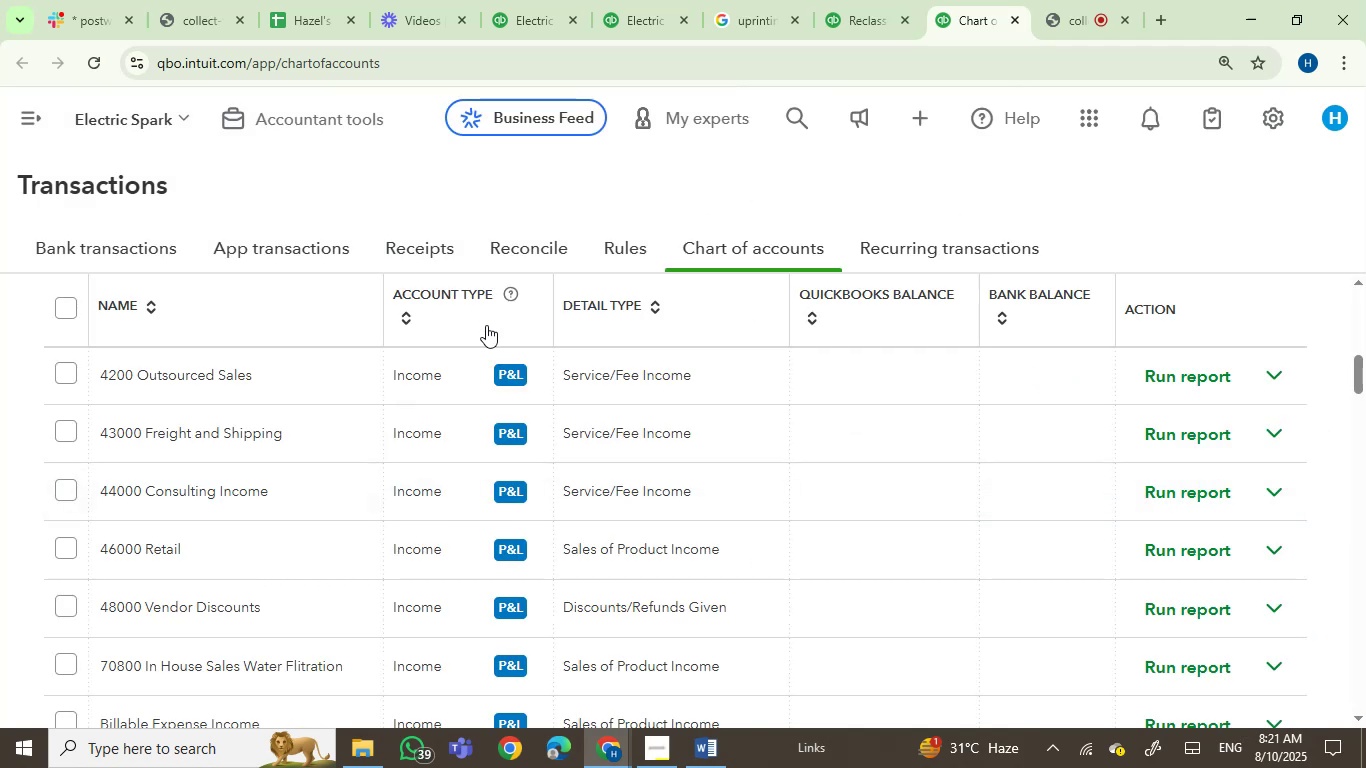 
wait(5.24)
 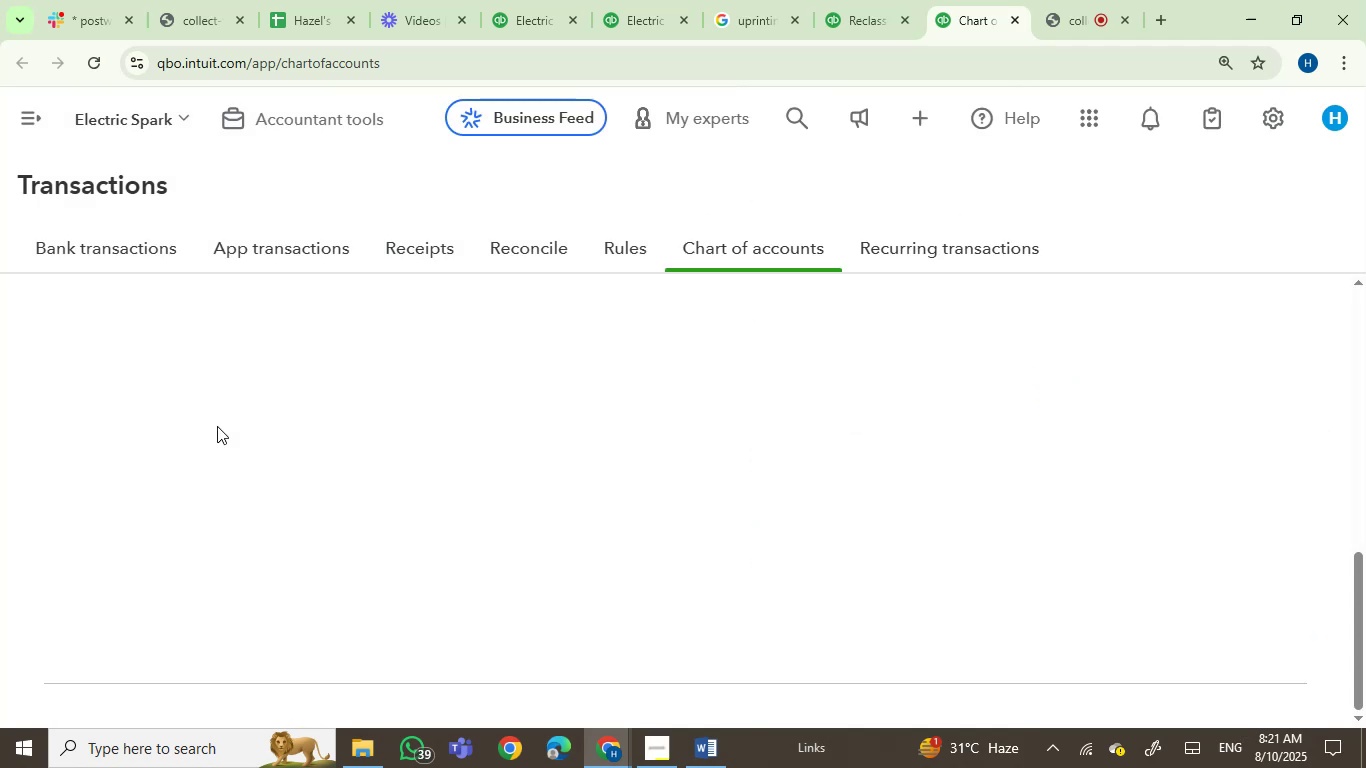 
left_click([871, 13])
 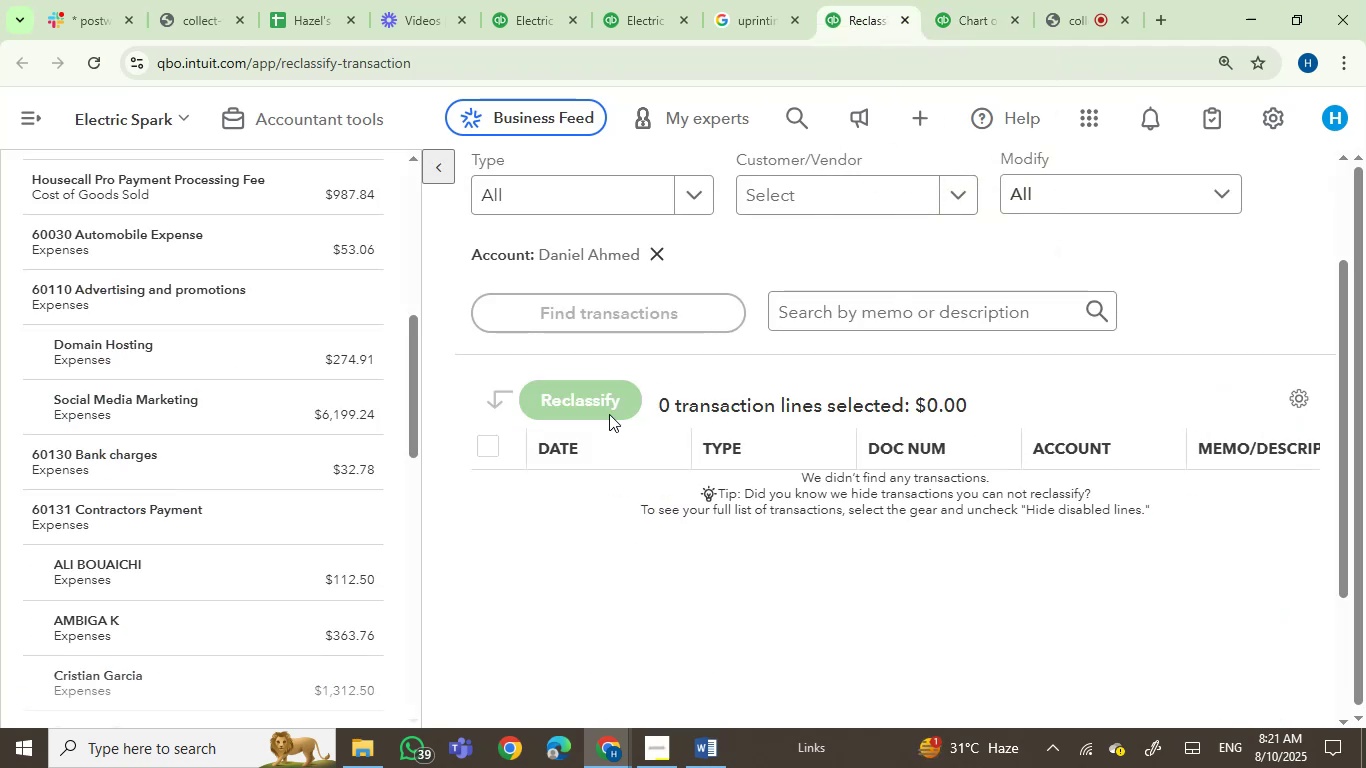 
scroll: coordinate [608, 437], scroll_direction: up, amount: 2.0
 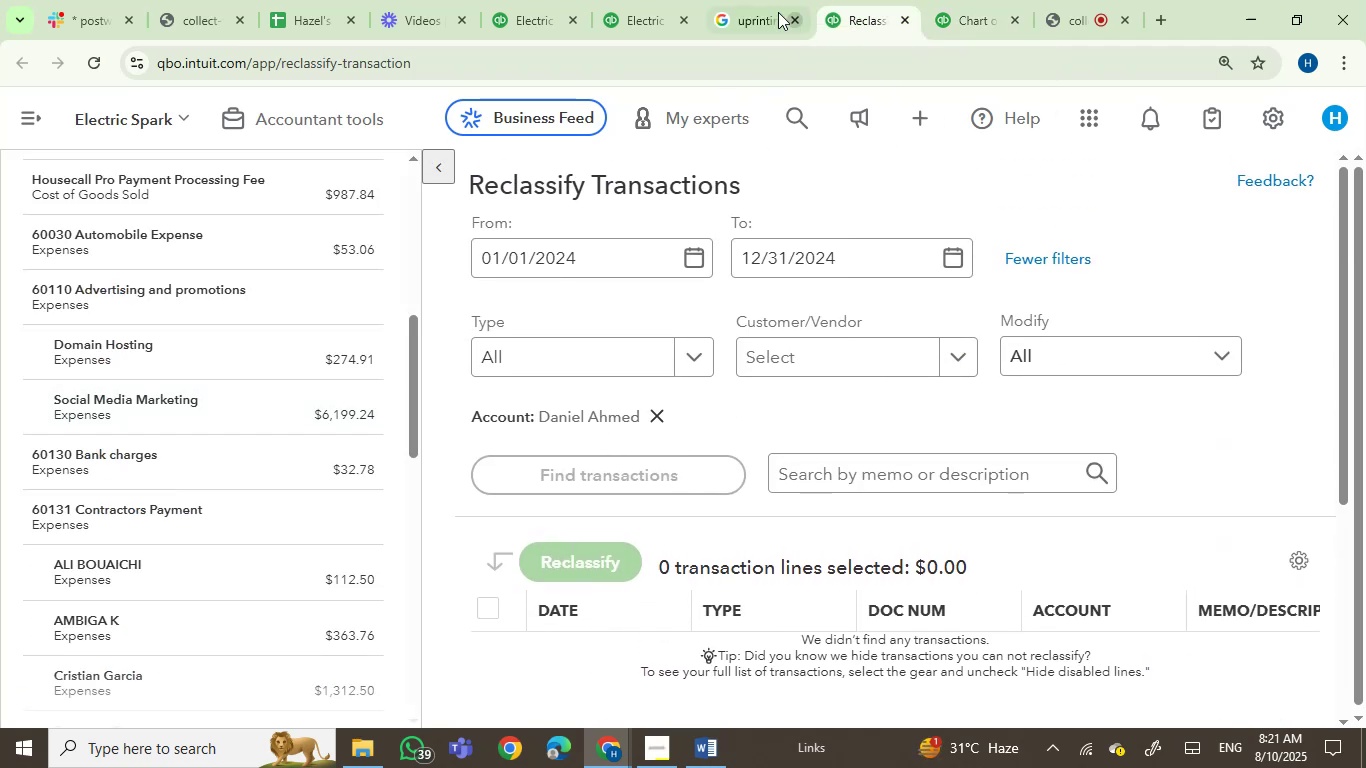 
left_click([670, 0])
 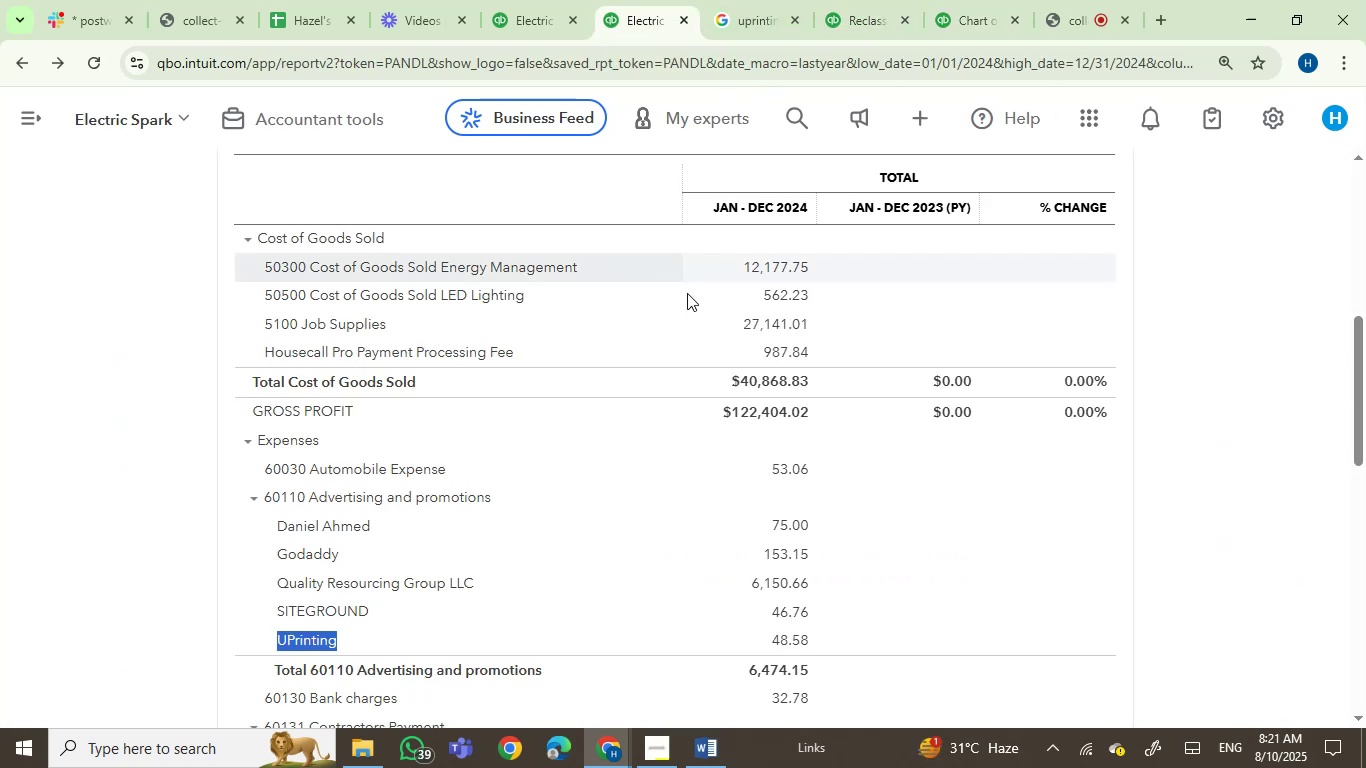 
scroll: coordinate [896, 441], scroll_direction: up, amount: 7.0
 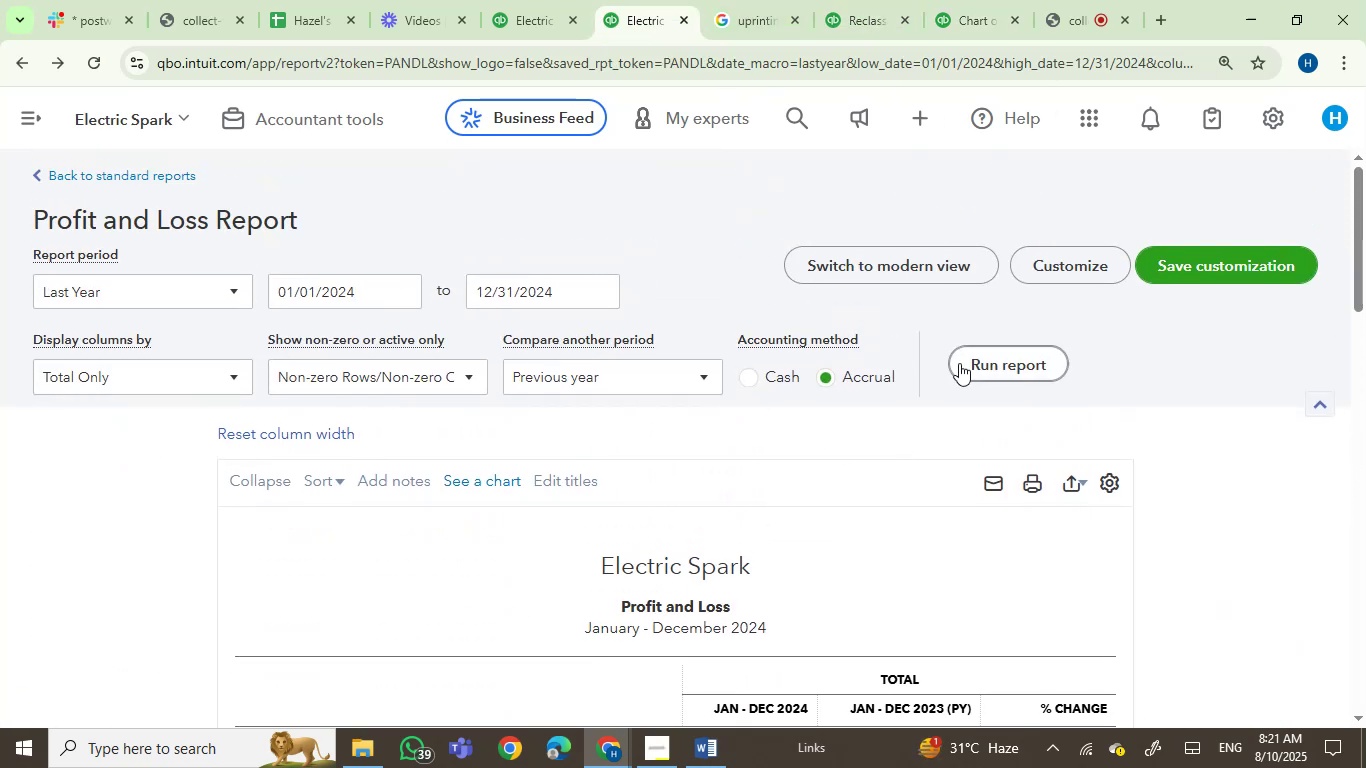 
left_click([961, 362])
 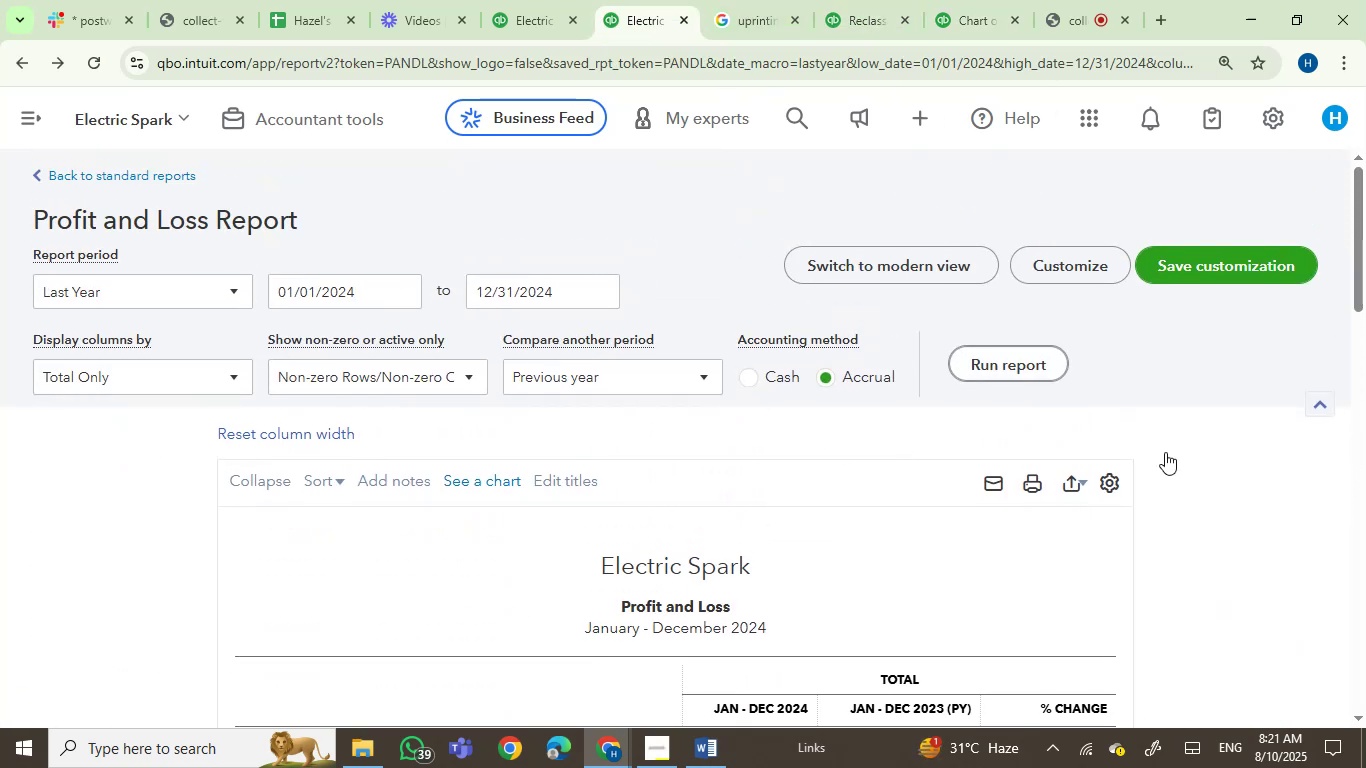 
scroll: coordinate [1254, 516], scroll_direction: down, amount: 3.0
 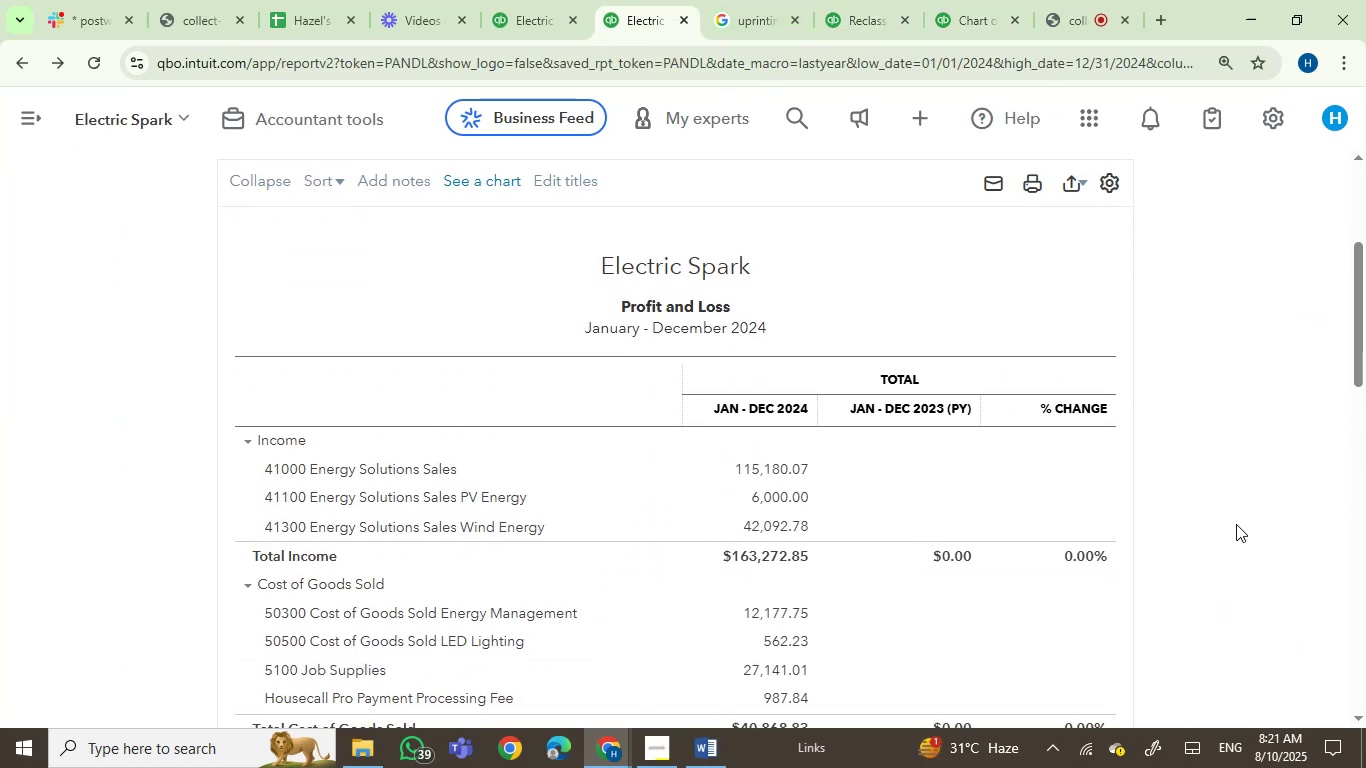 
scroll: coordinate [1236, 524], scroll_direction: up, amount: 2.0
 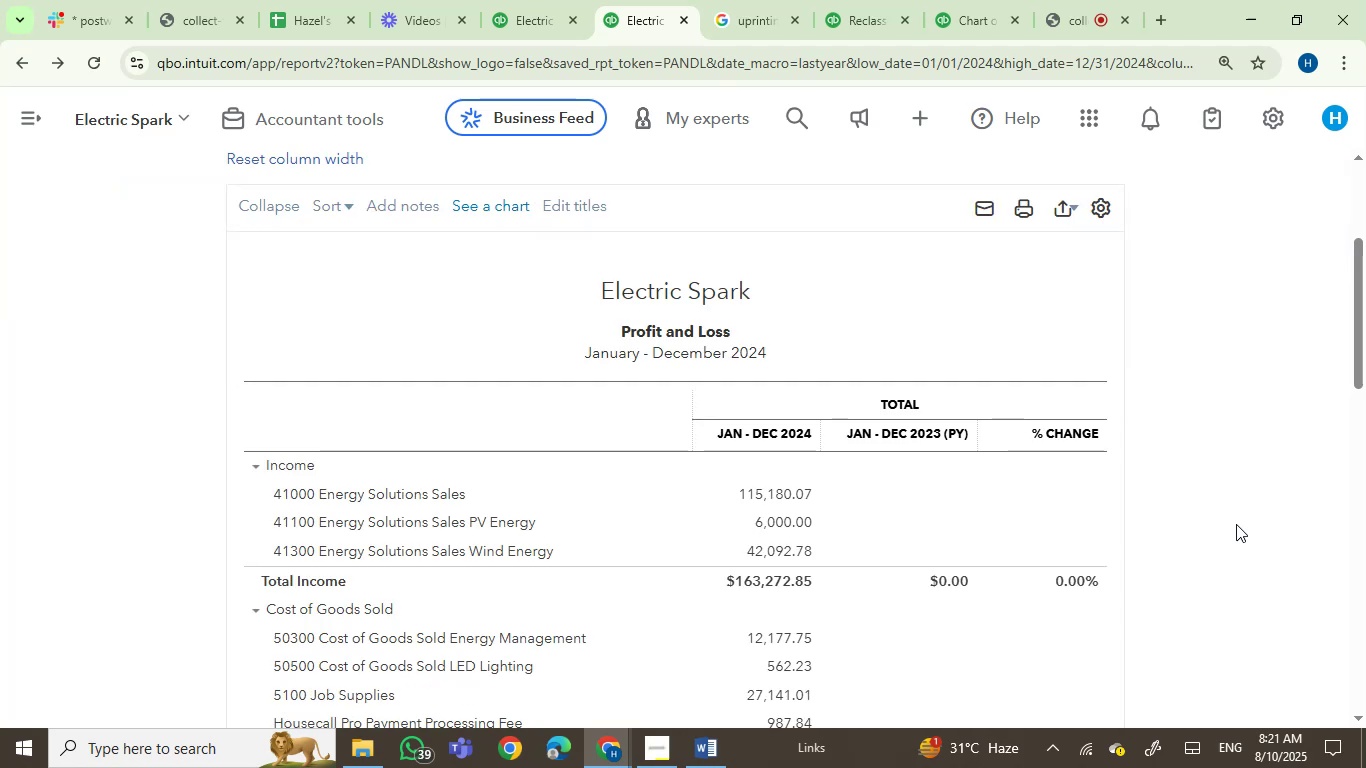 
scroll: coordinate [1236, 524], scroll_direction: down, amount: 1.0
 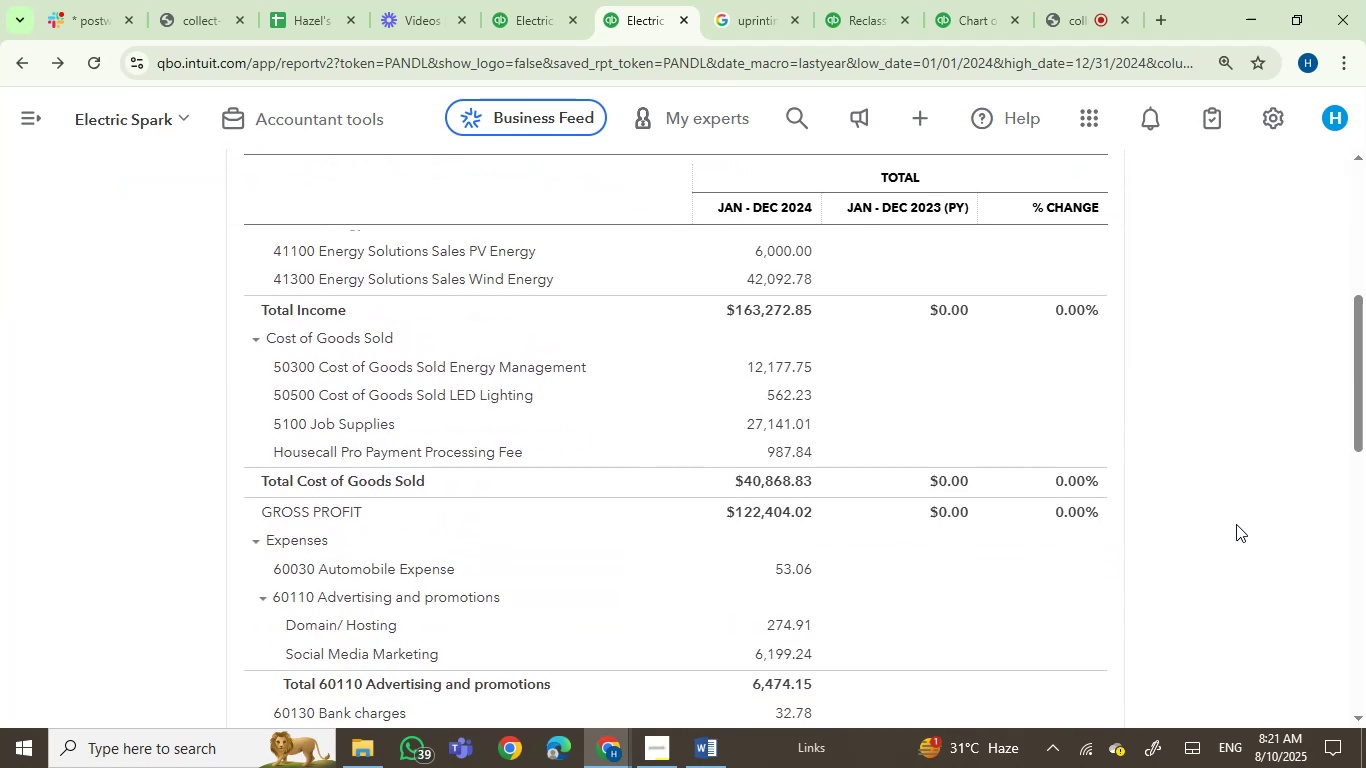 
scroll: coordinate [1236, 524], scroll_direction: up, amount: 1.0
 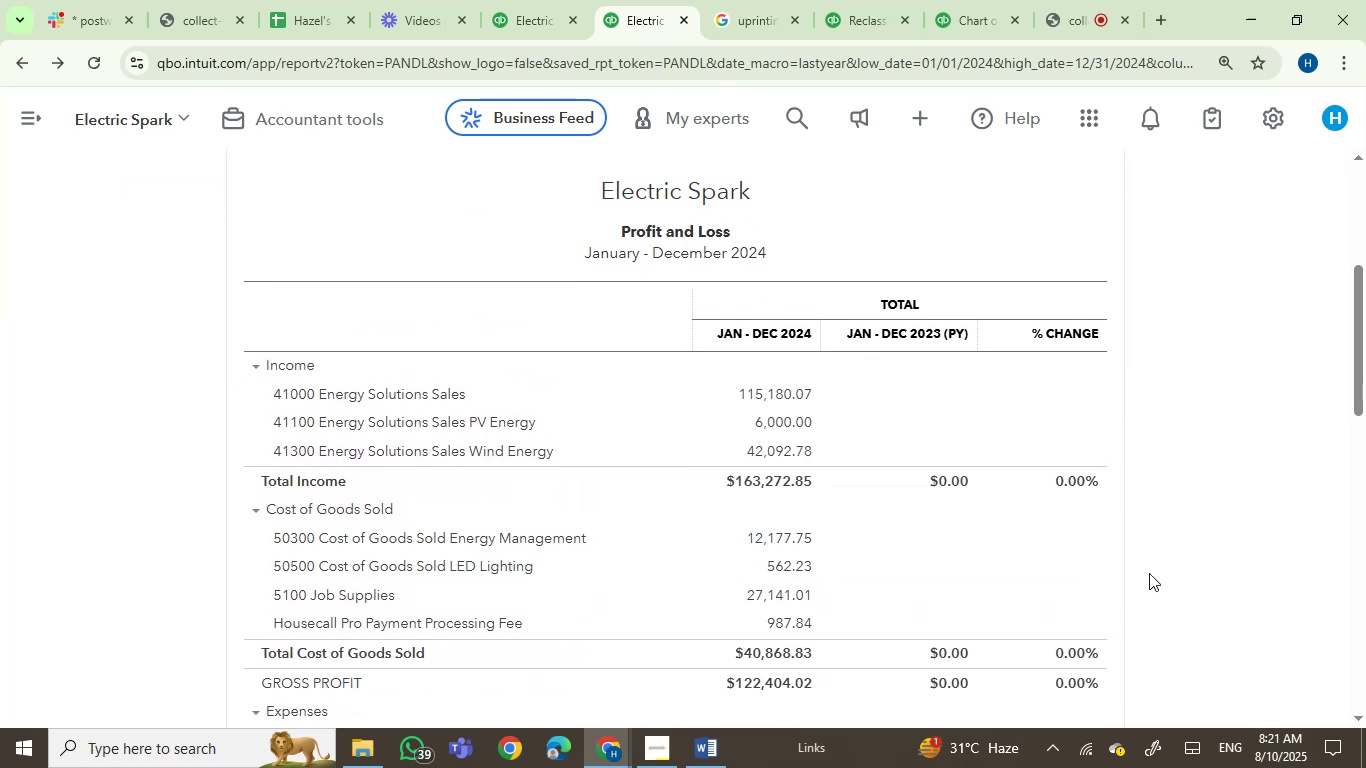 
scroll: coordinate [1149, 573], scroll_direction: down, amount: 2.0
 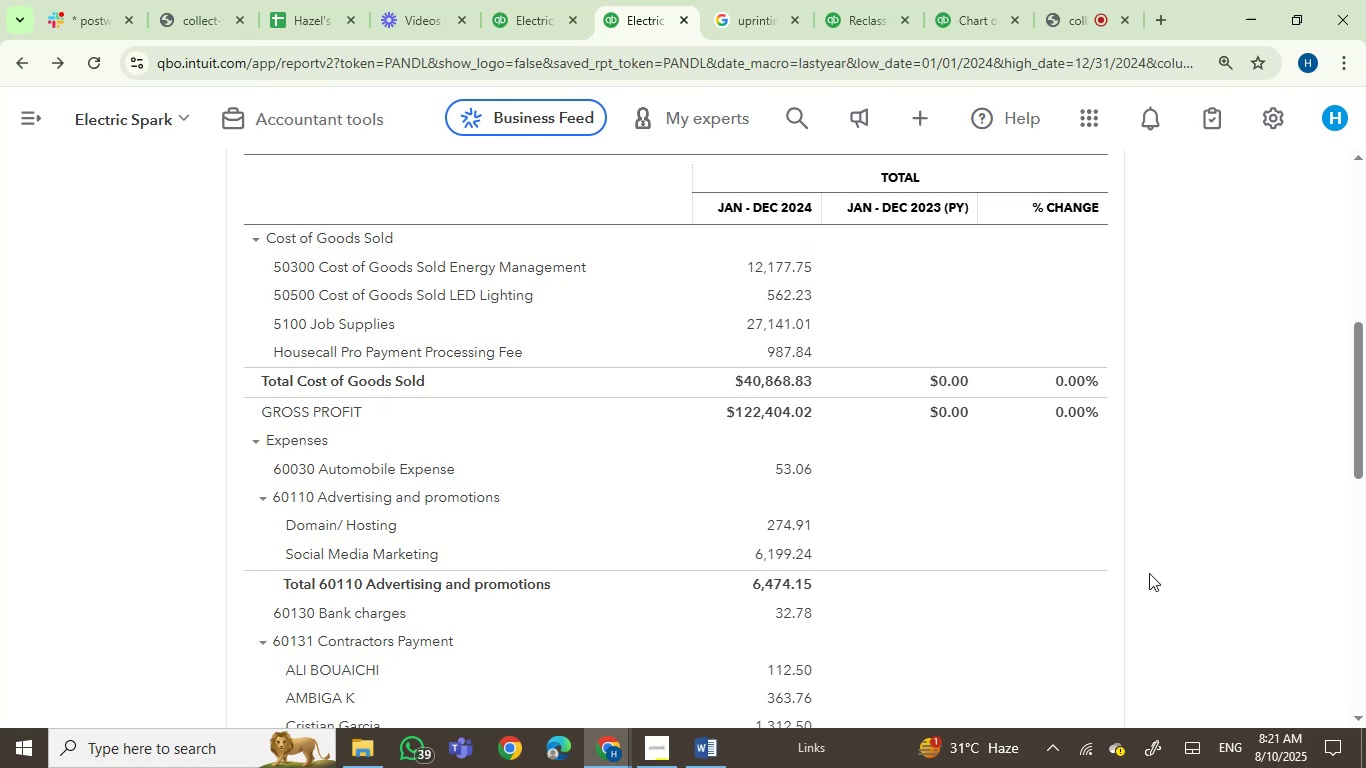 
wait(5.99)
 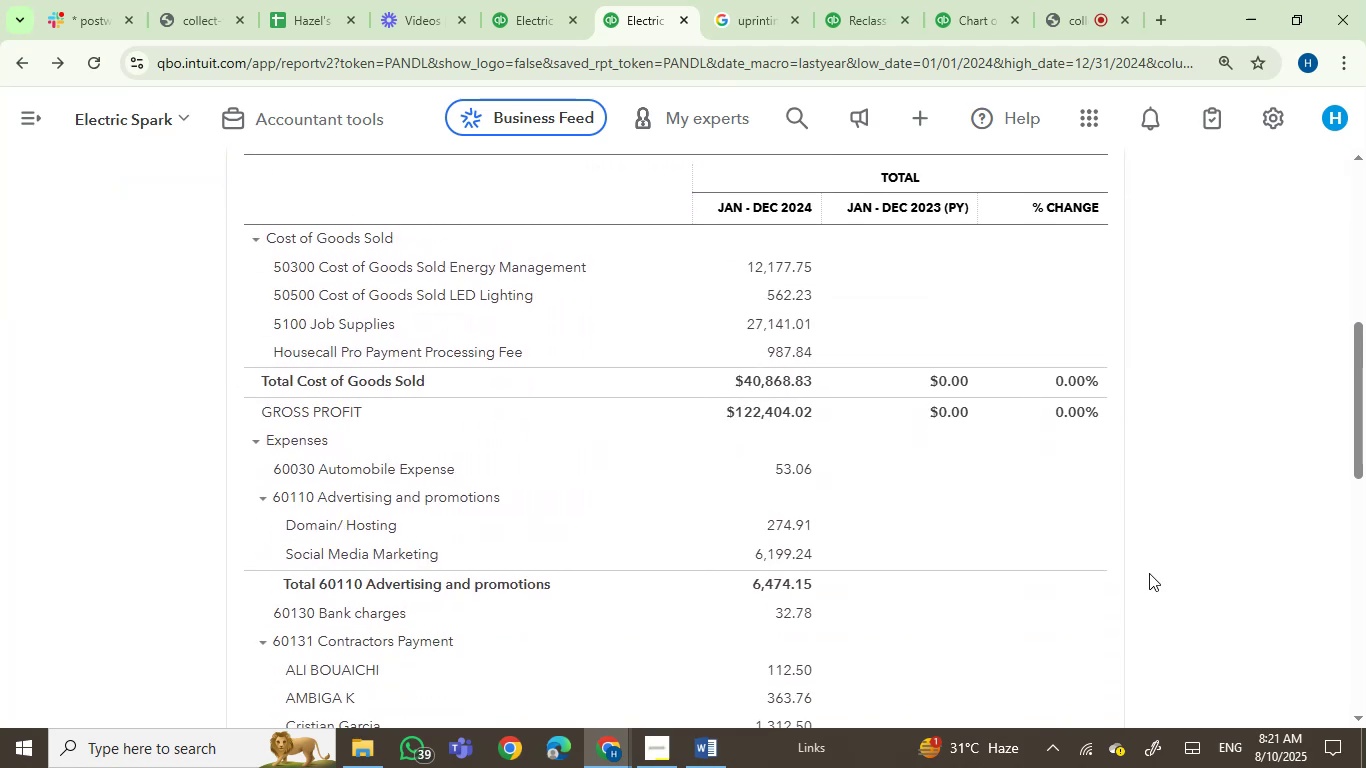 
scroll: coordinate [579, 589], scroll_direction: down, amount: 1.0
 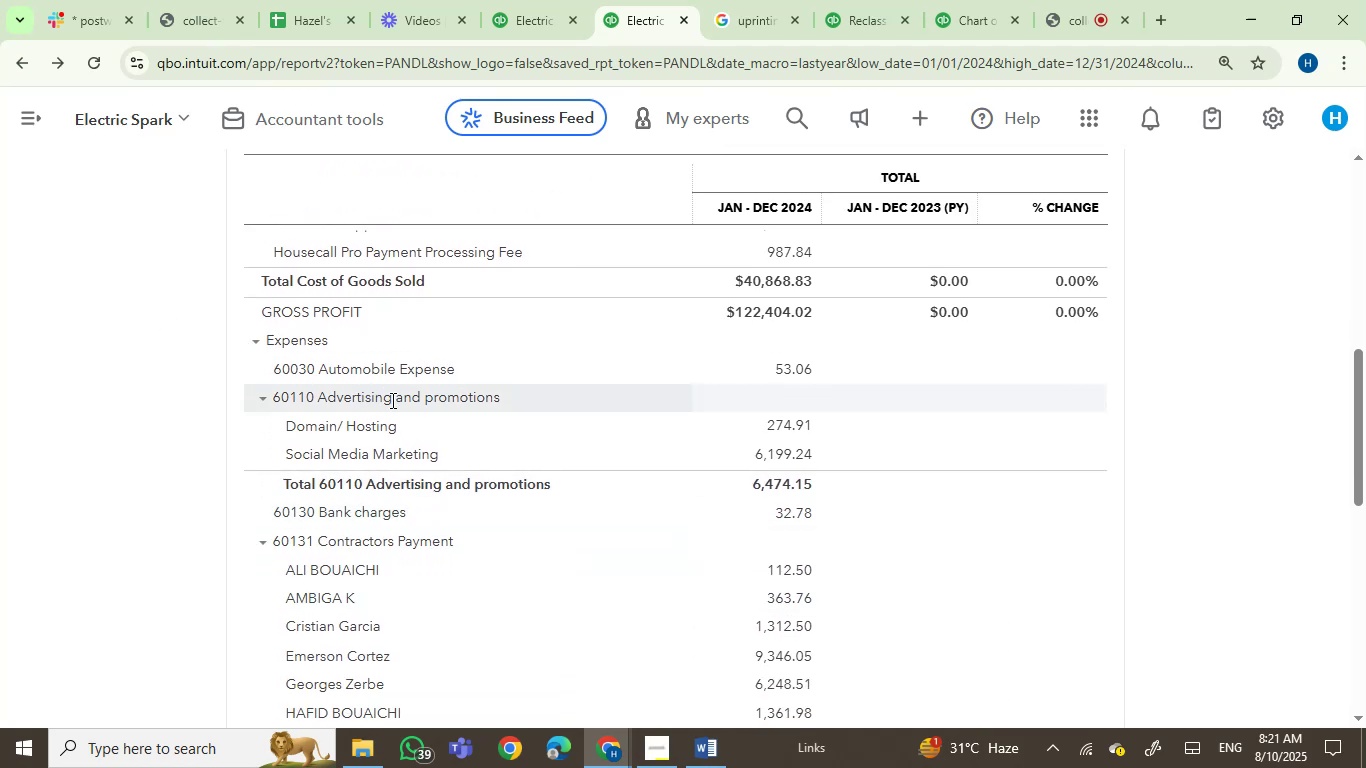 
wait(6.4)
 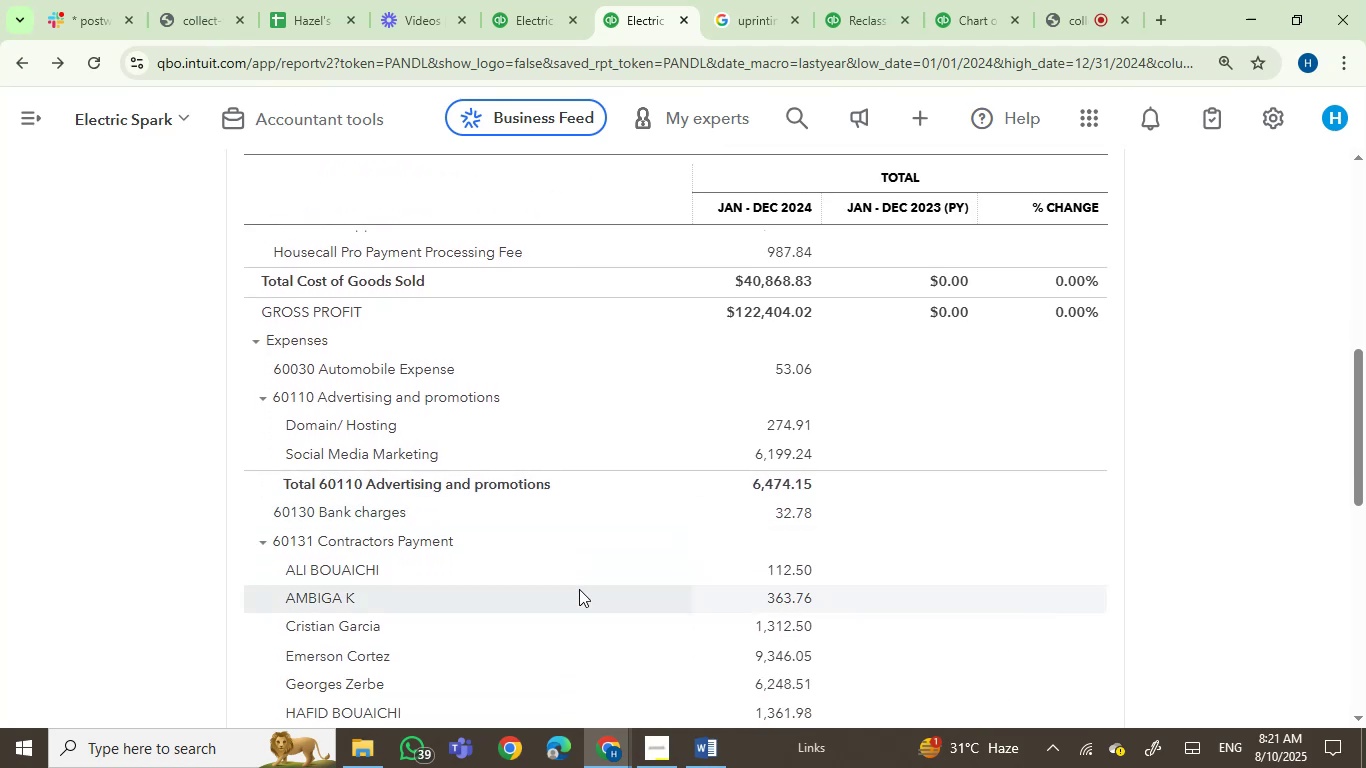 
scroll: coordinate [457, 590], scroll_direction: down, amount: 2.0
 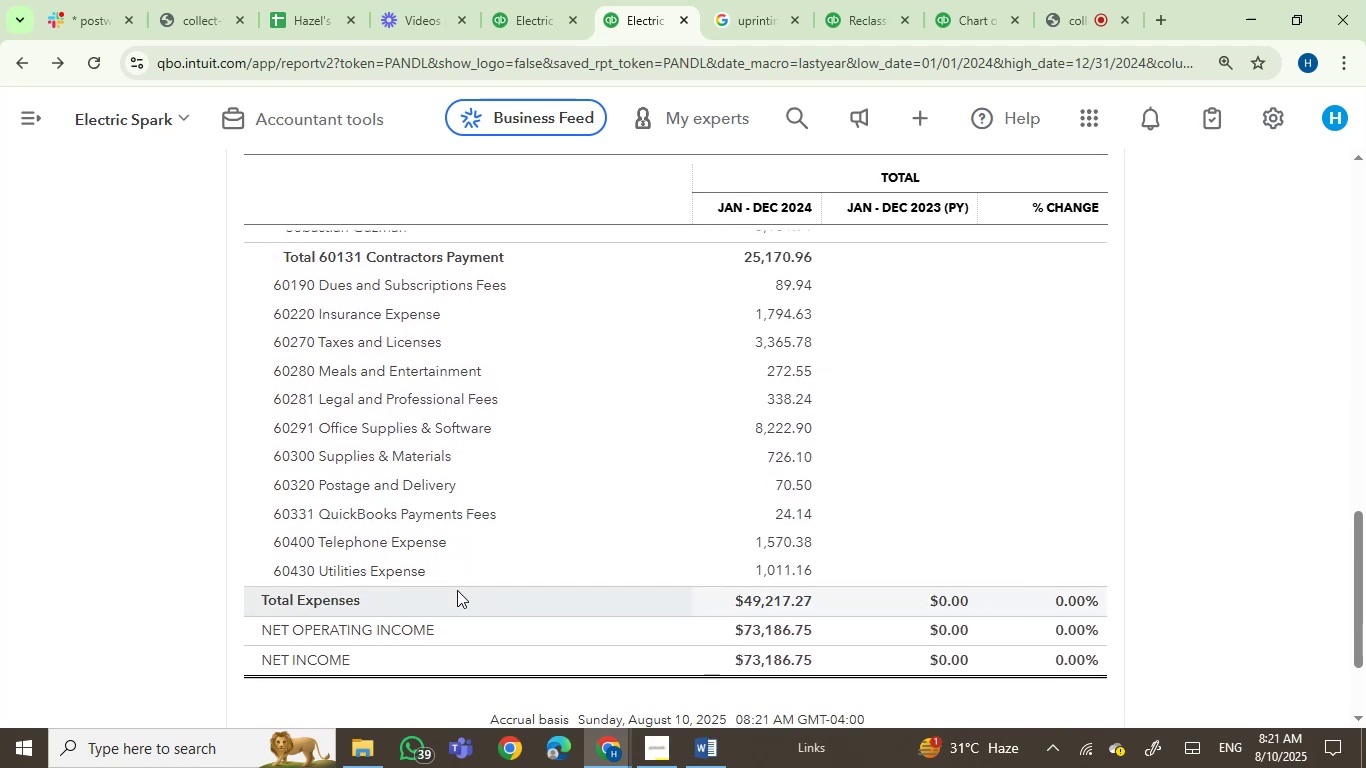 
scroll: coordinate [497, 568], scroll_direction: up, amount: 8.0
 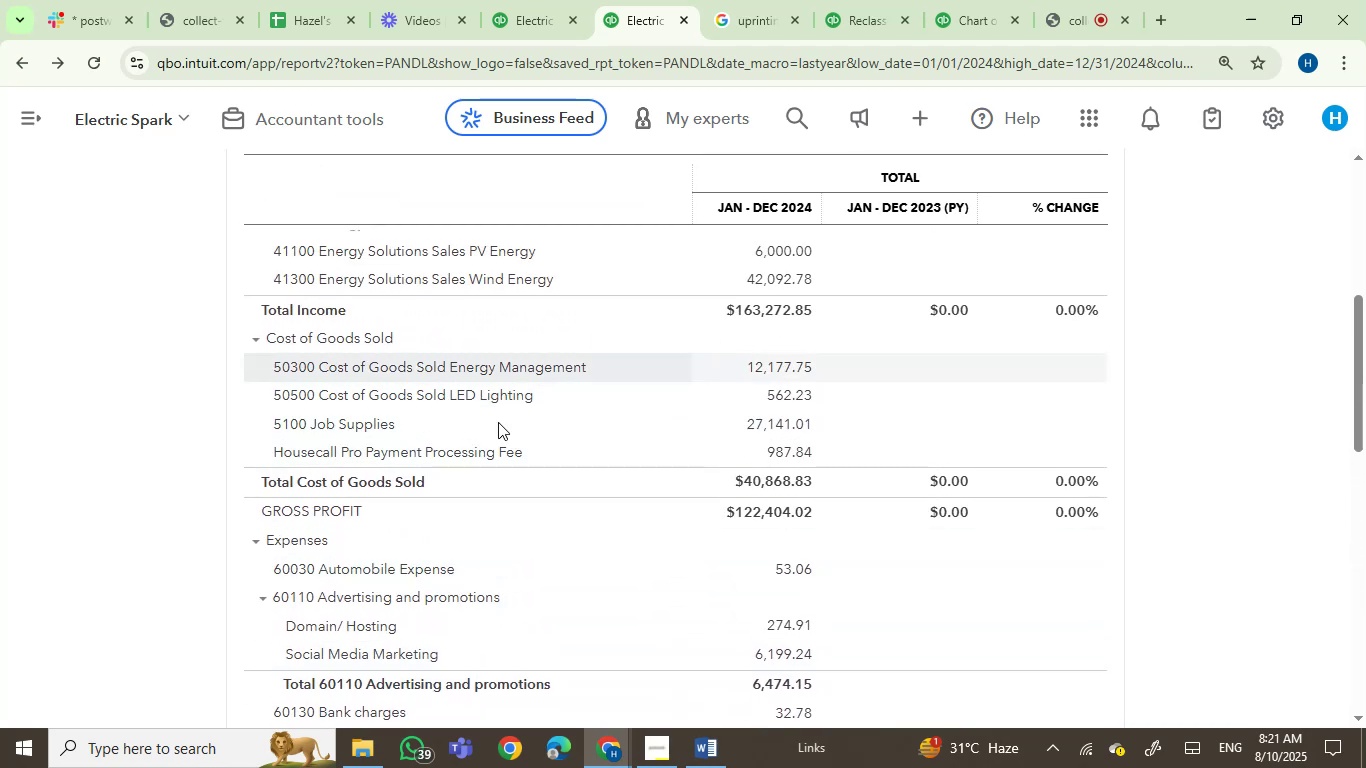 
left_click([761, 480])
 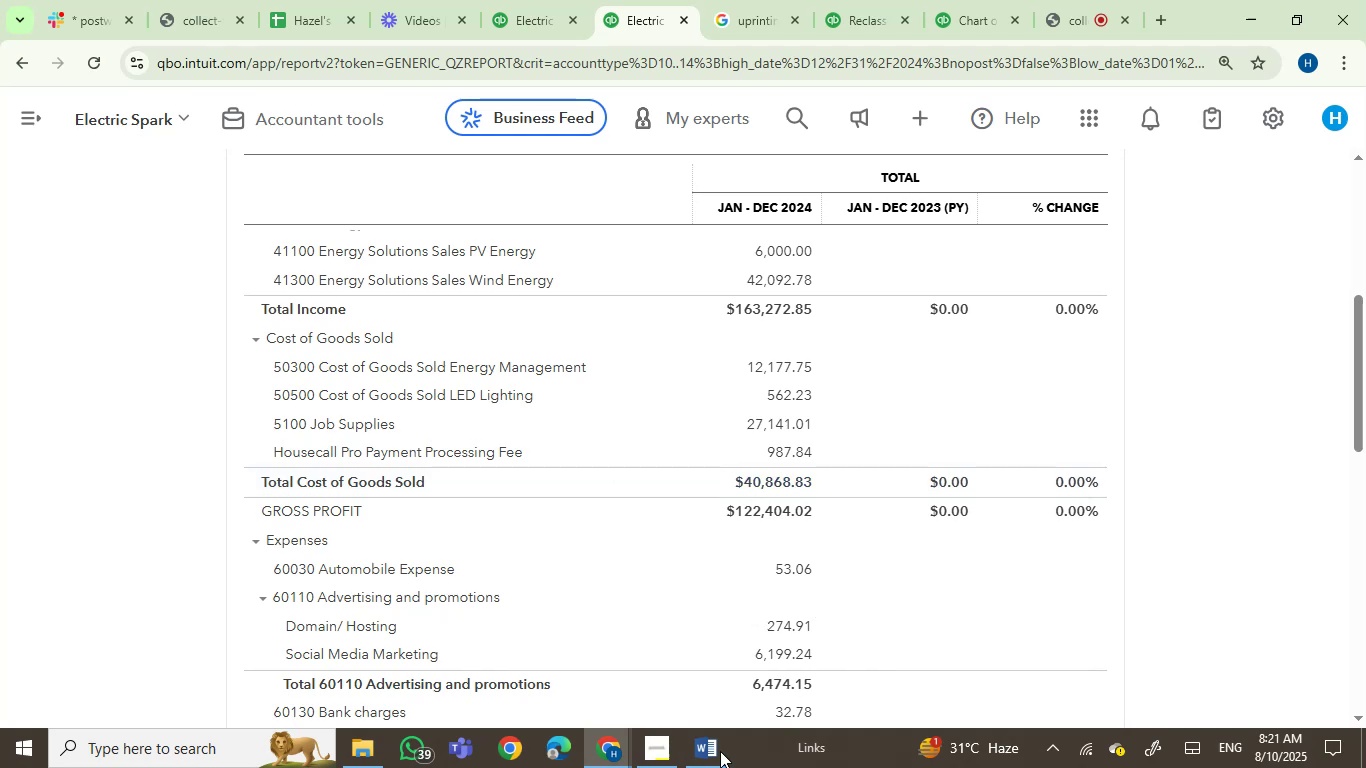 
left_click([710, 743])
 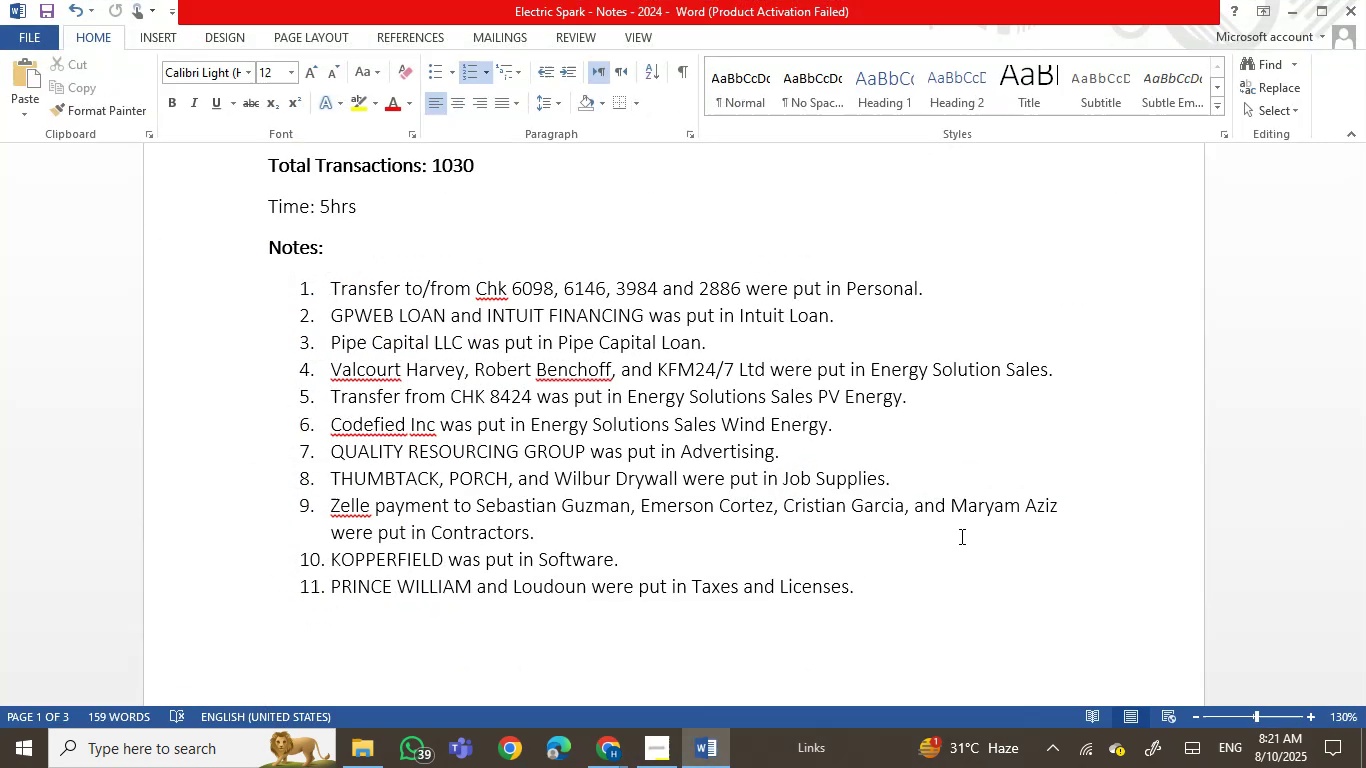 
scroll: coordinate [1187, 496], scroll_direction: down, amount: 21.0
 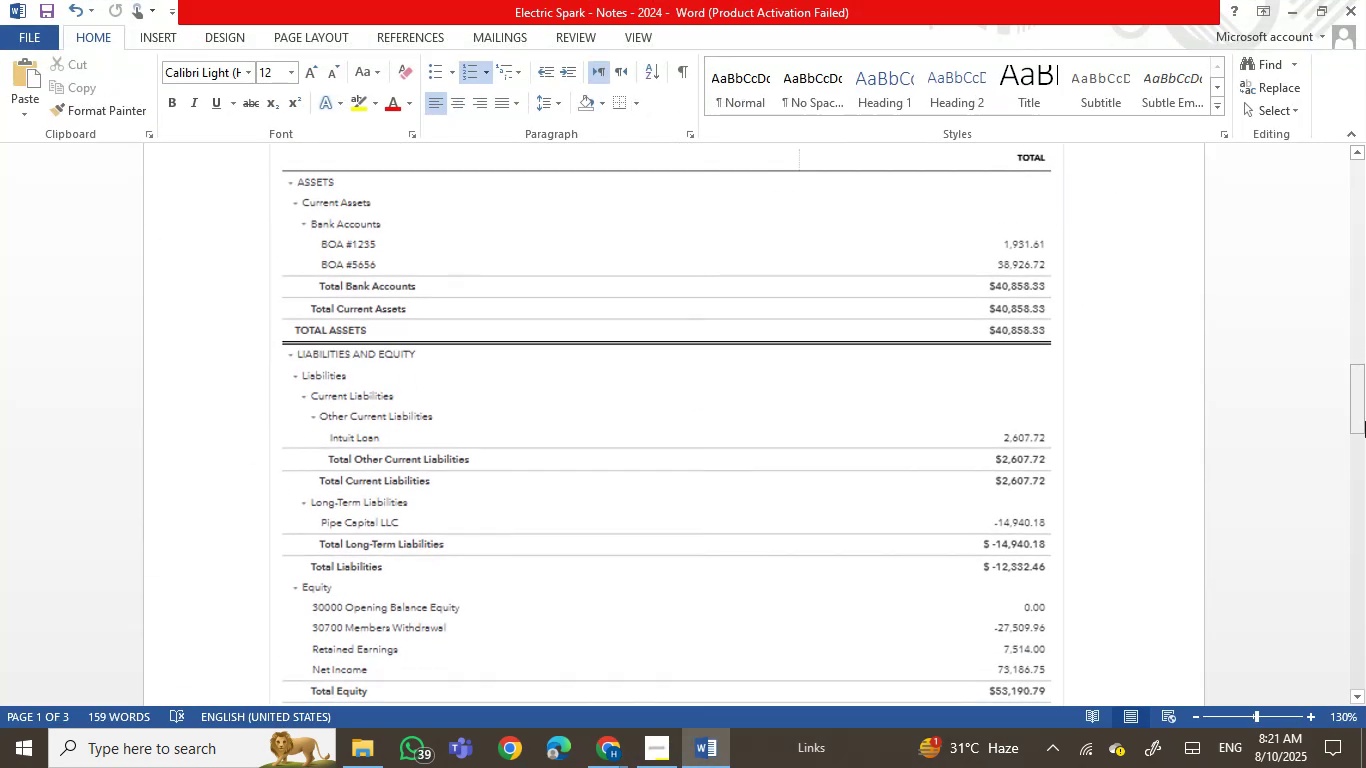 
left_click_drag(start_coordinate=[1365, 419], to_coordinate=[1365, 661])
 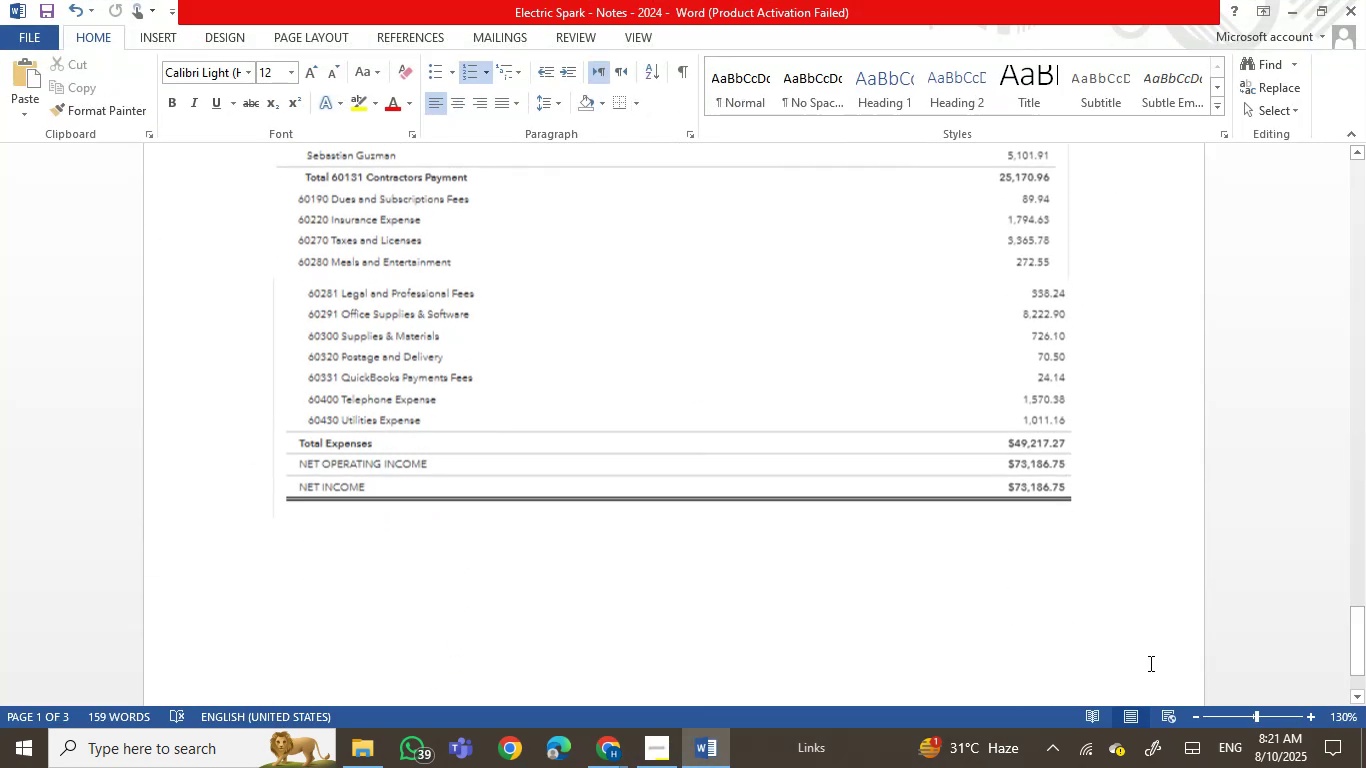 
scroll: coordinate [840, 540], scroll_direction: down, amount: 1.0
 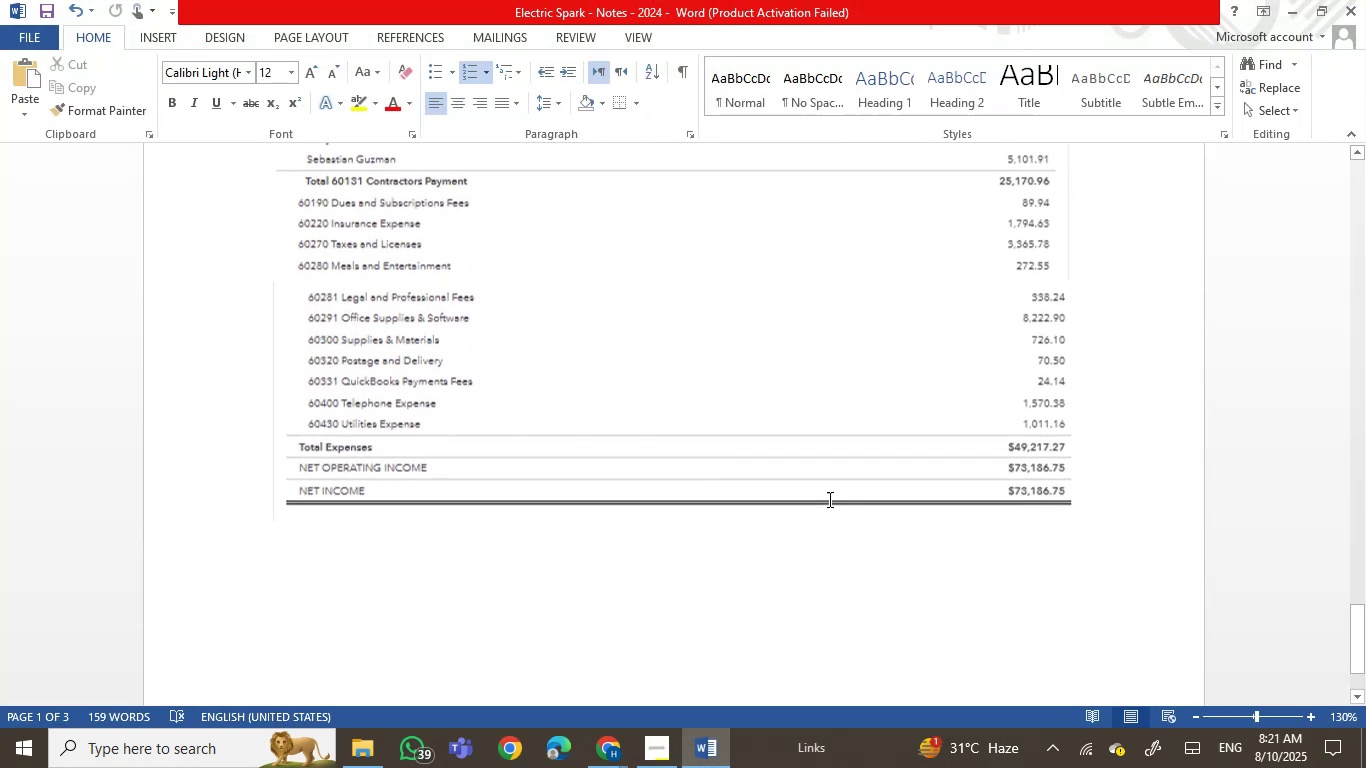 
left_click([828, 483])
 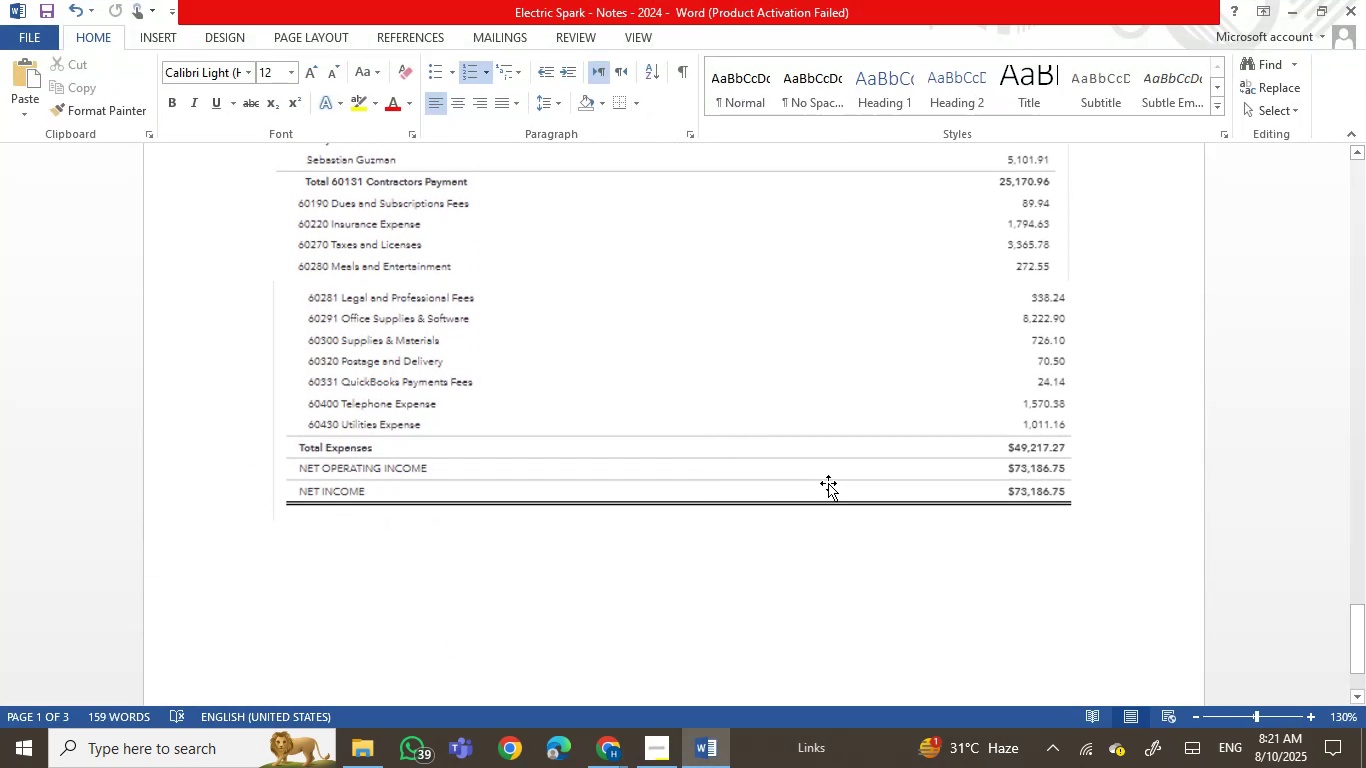 
key(Backspace)
 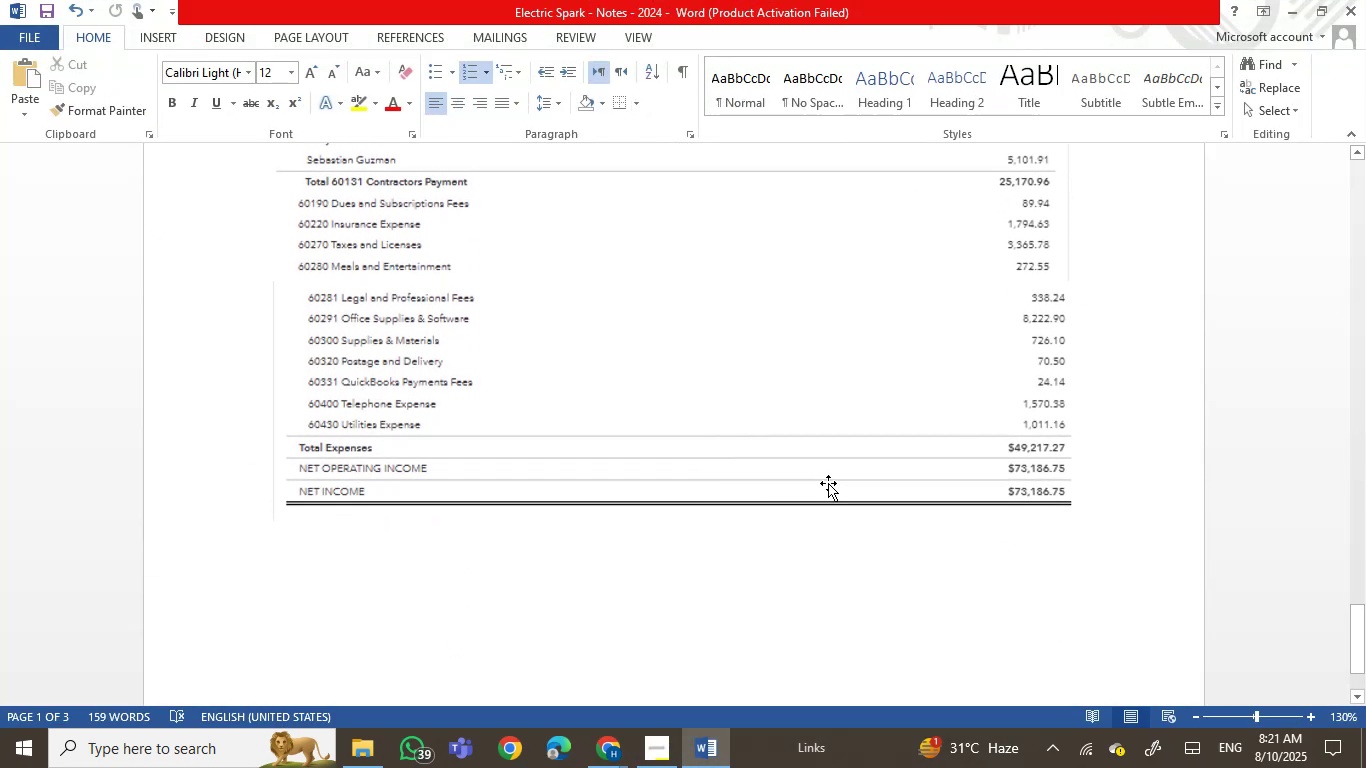 
key(Backspace)
 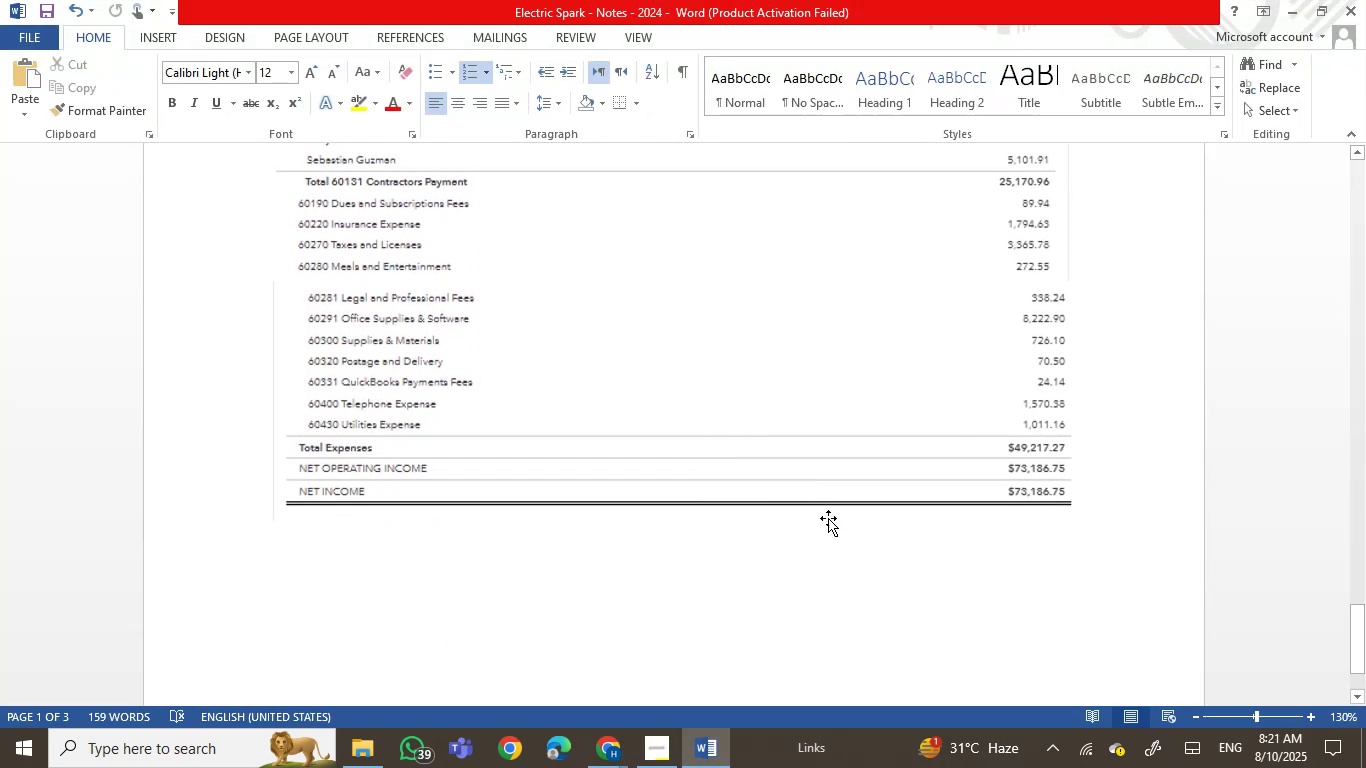 
key(Backspace)
 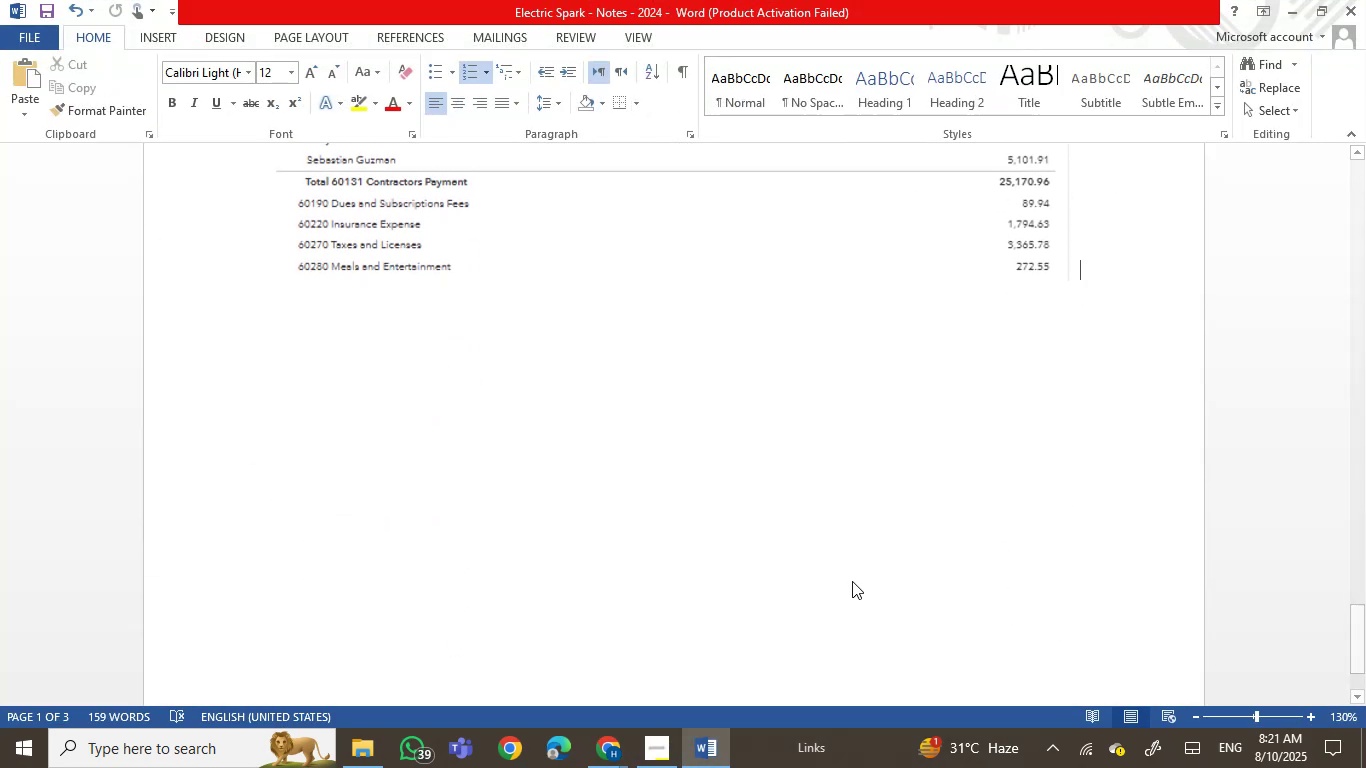 
key(Backspace)
 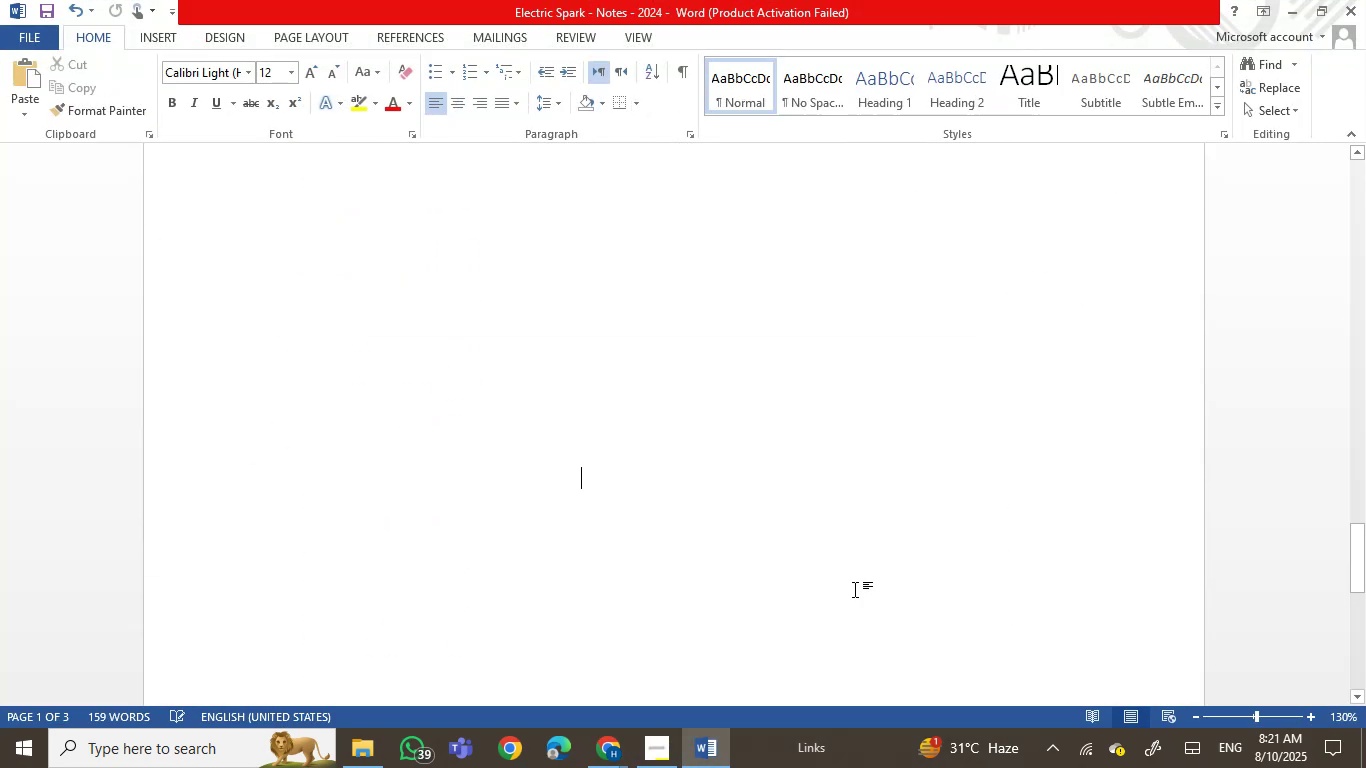 
key(Backspace)
 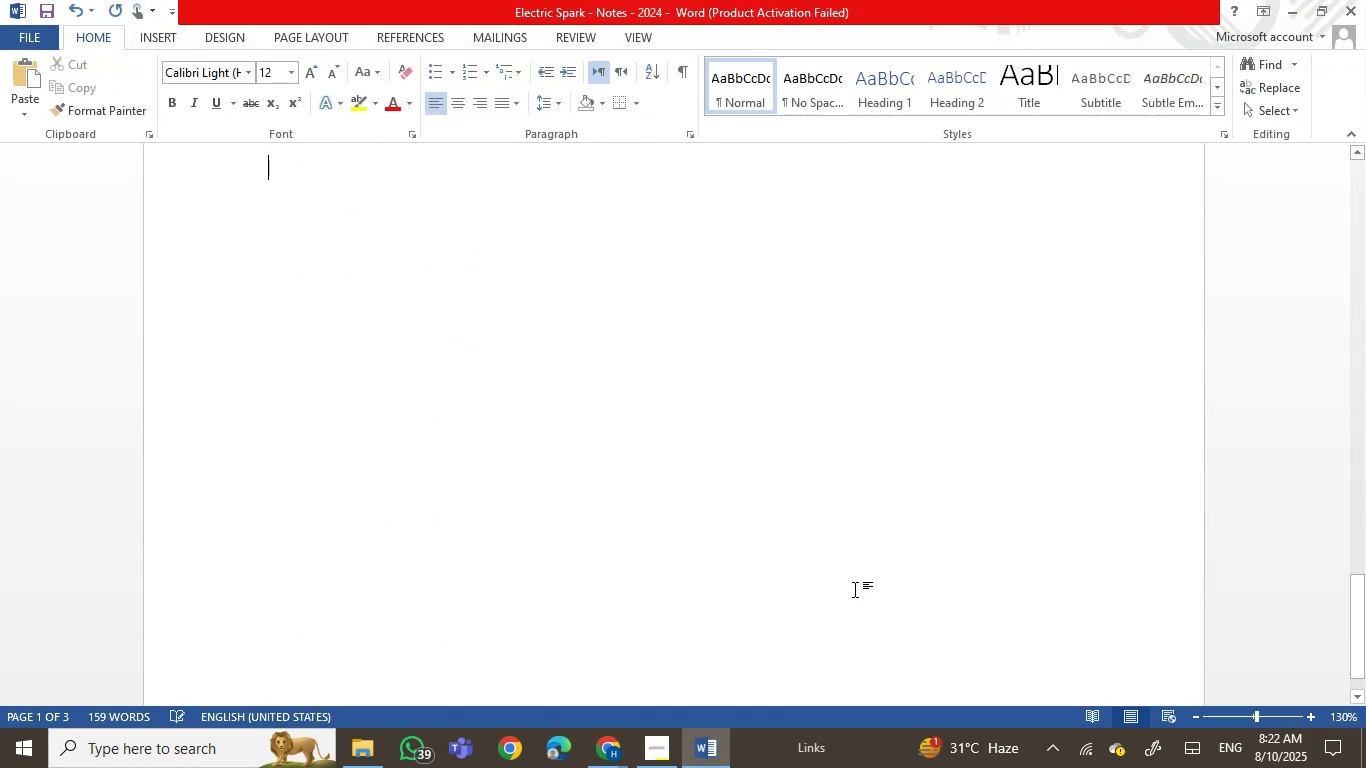 
scroll: coordinate [855, 589], scroll_direction: up, amount: 6.0
 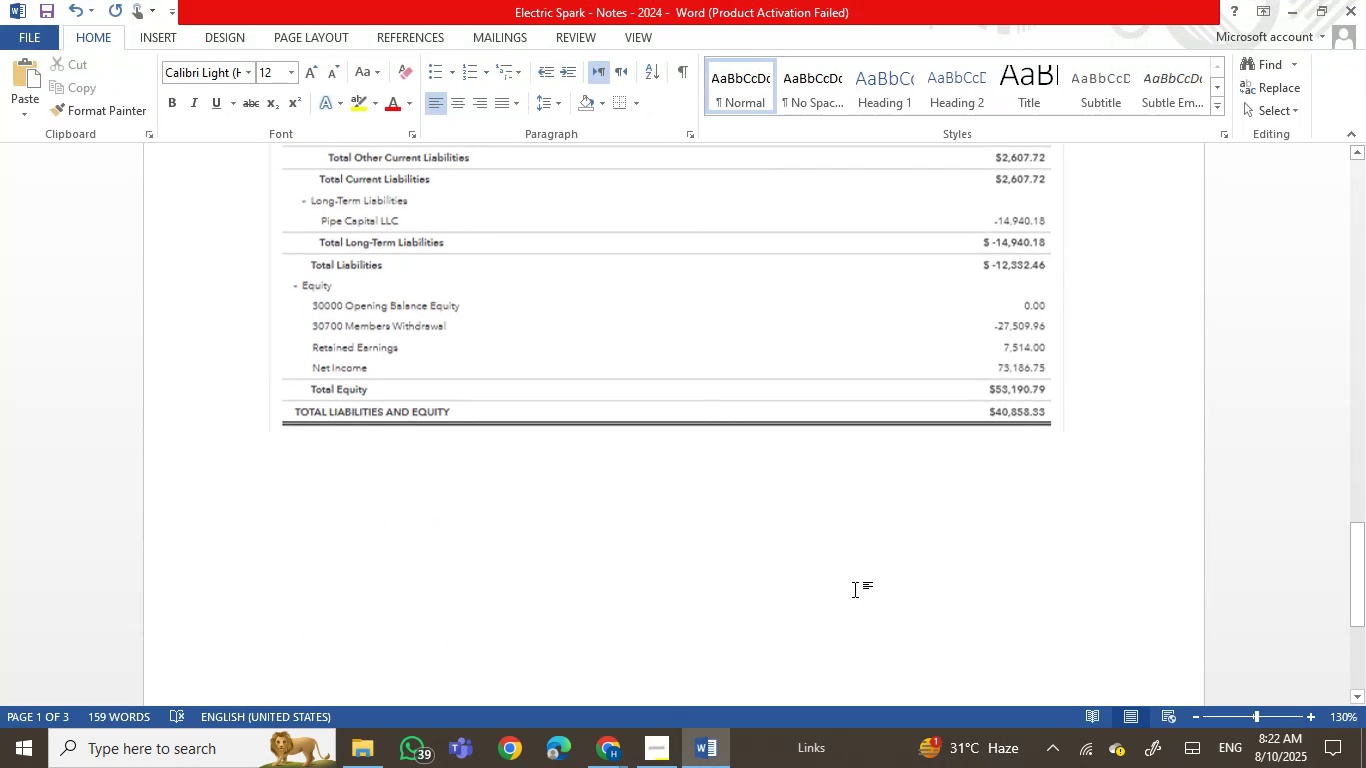 
key(Backspace)
 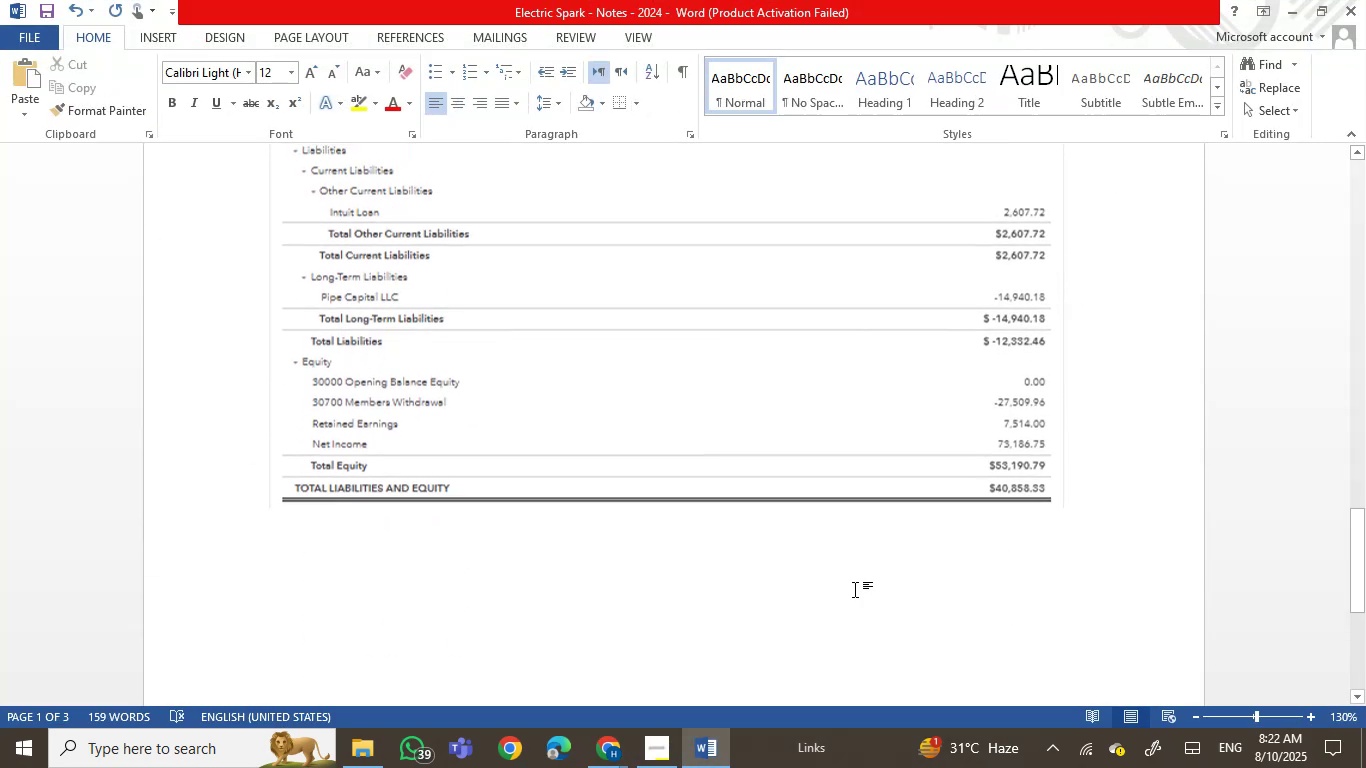 
key(Backspace)
 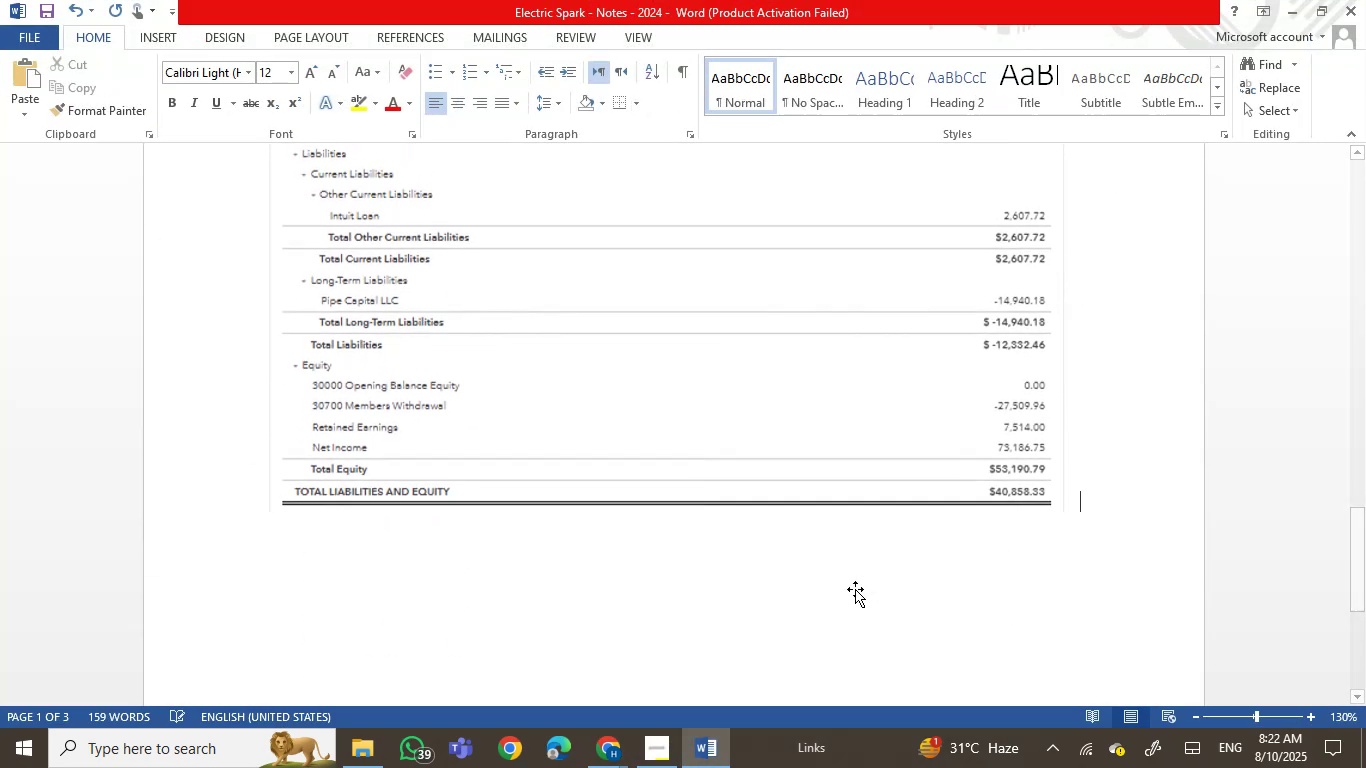 
key(Backspace)
 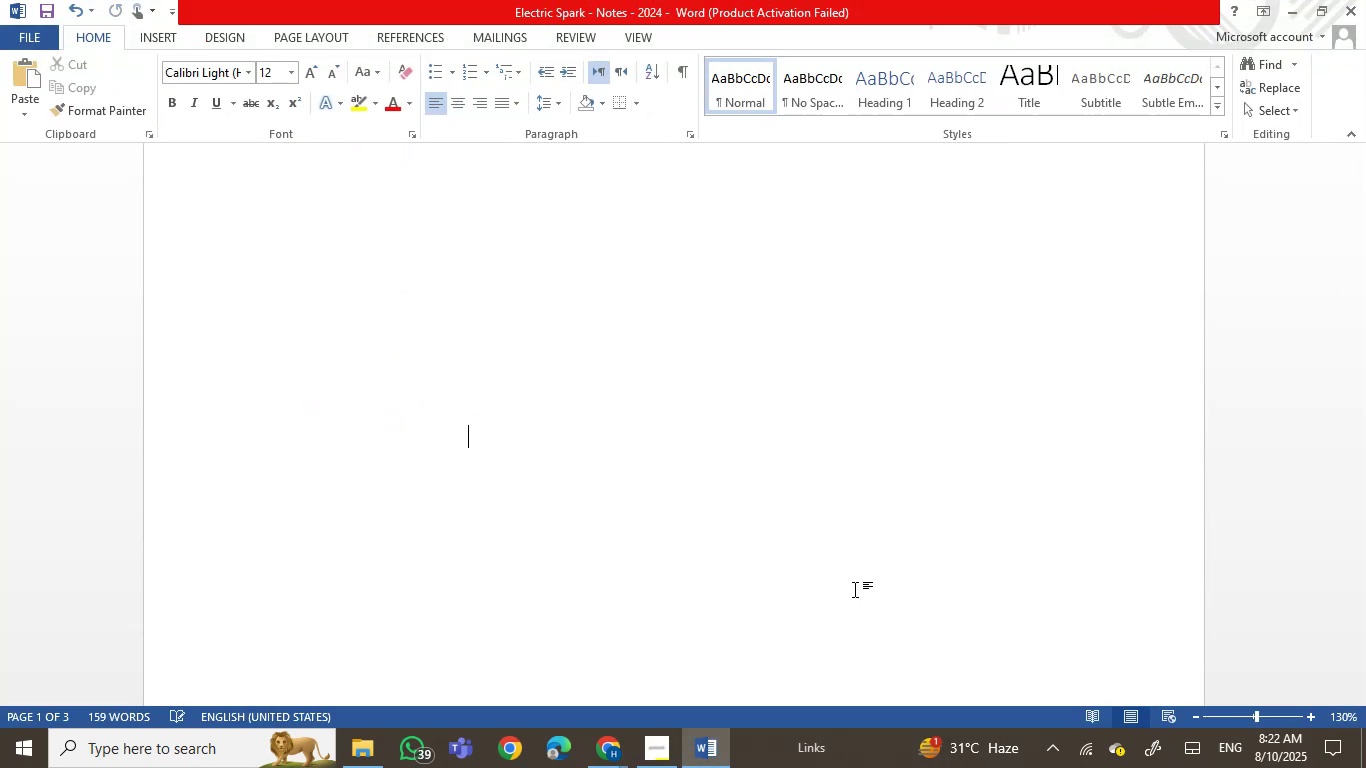 
key(Backspace)
 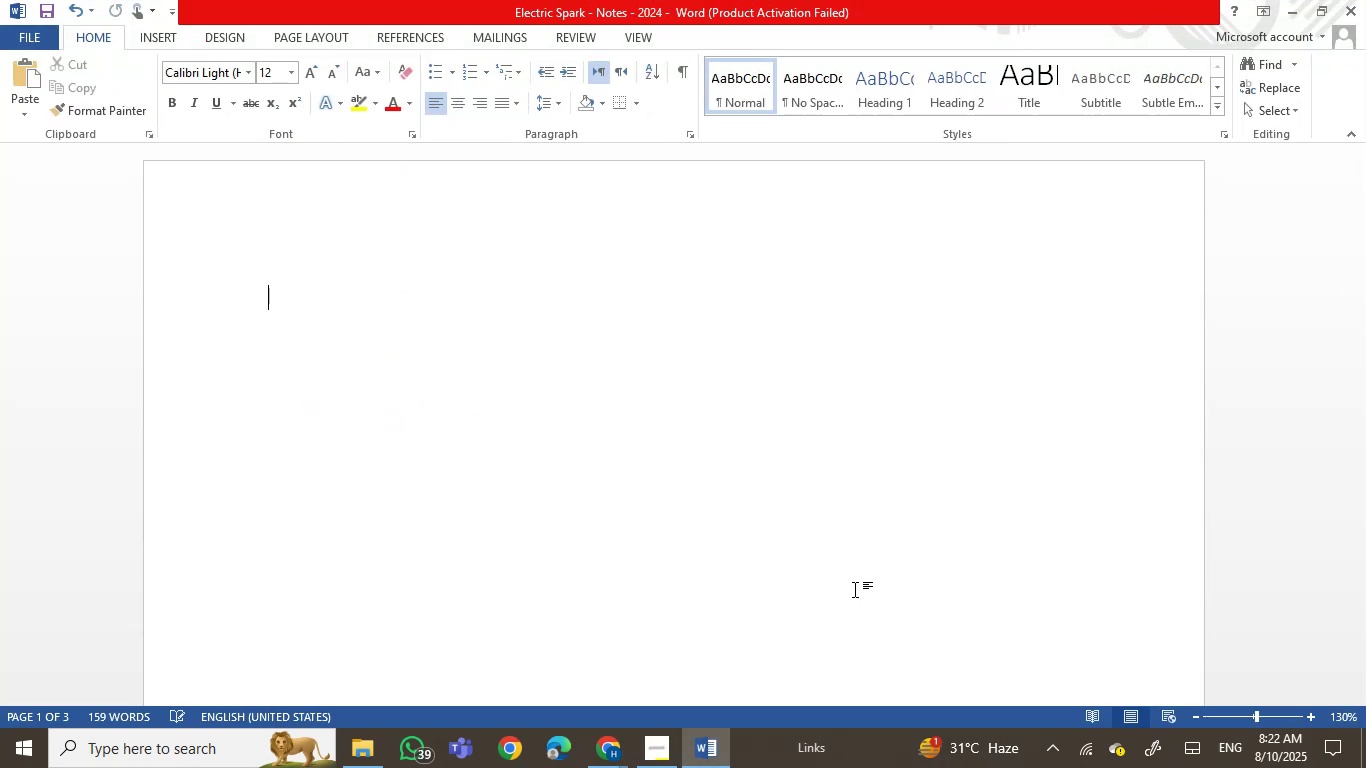 
key(Backspace)
 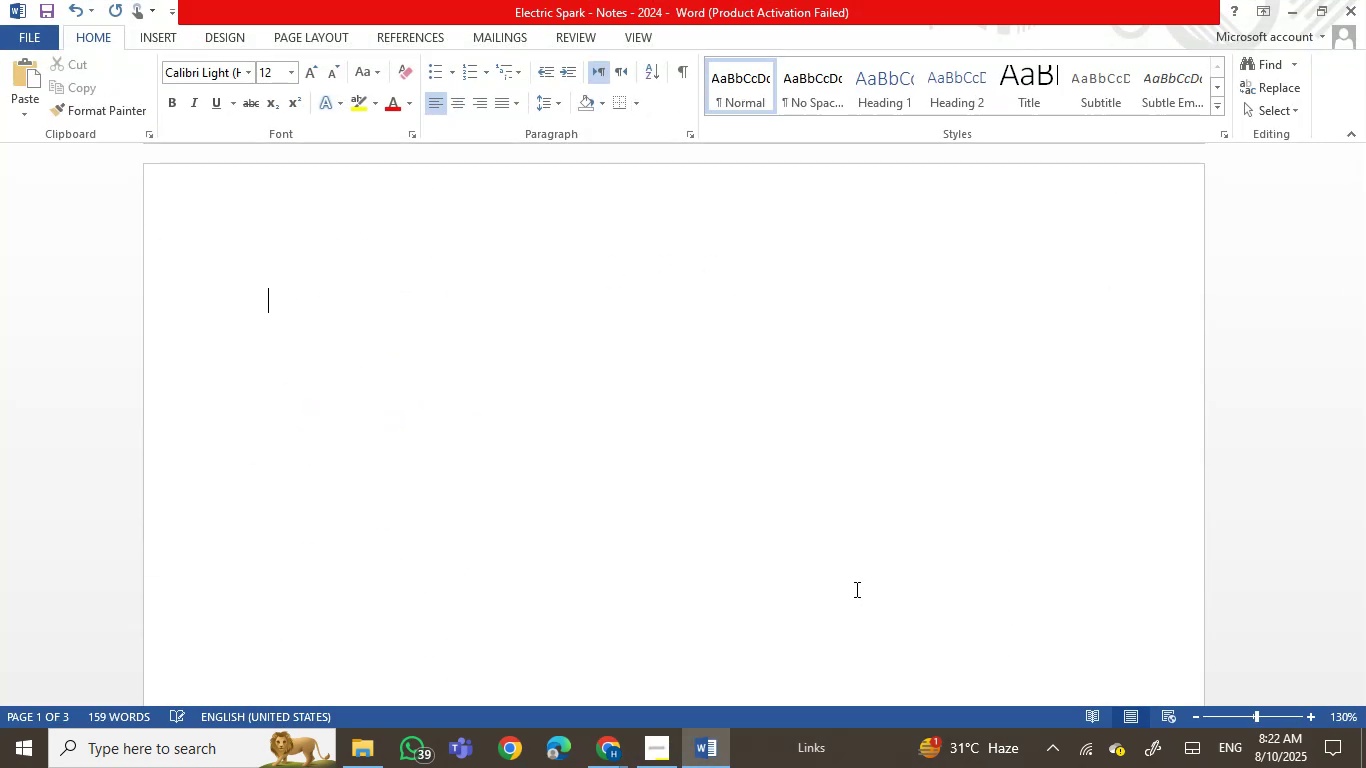 
key(Backspace)
 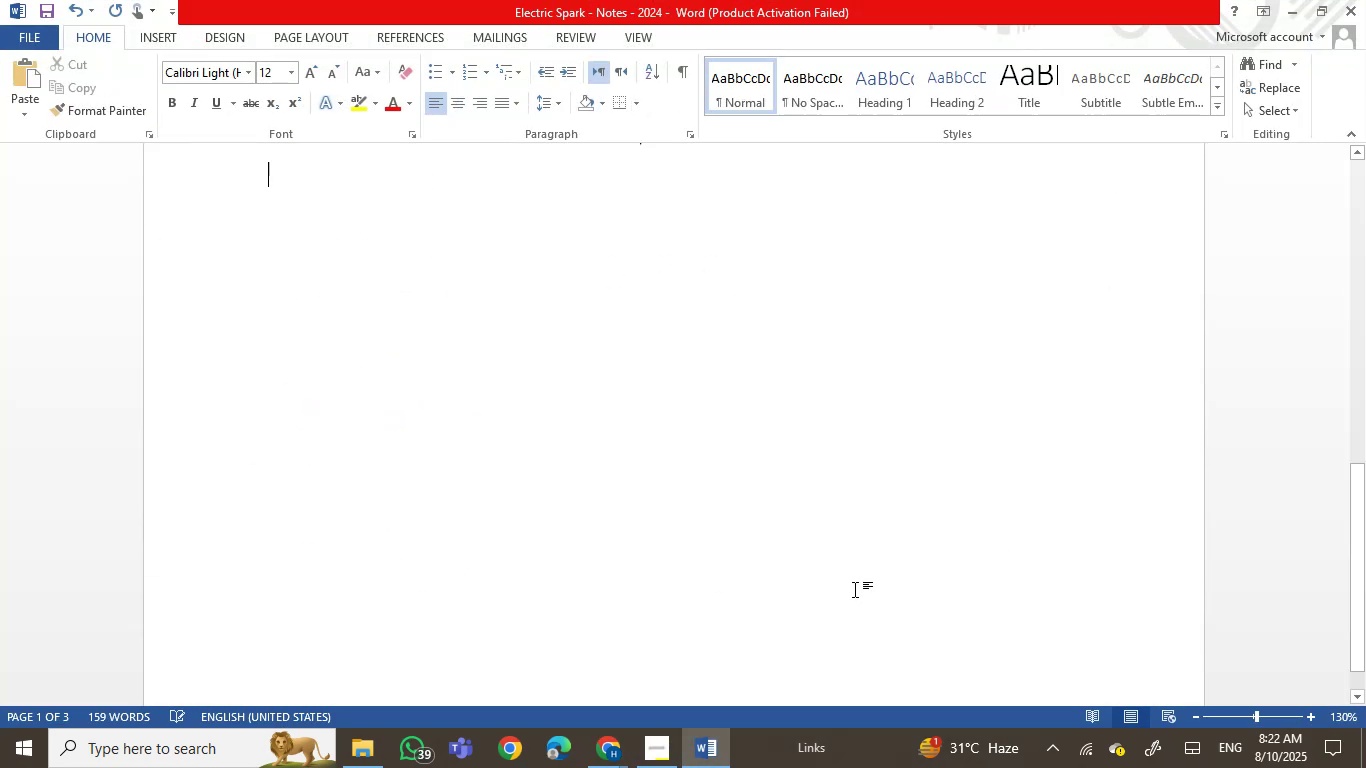 
scroll: coordinate [855, 589], scroll_direction: up, amount: 8.0
 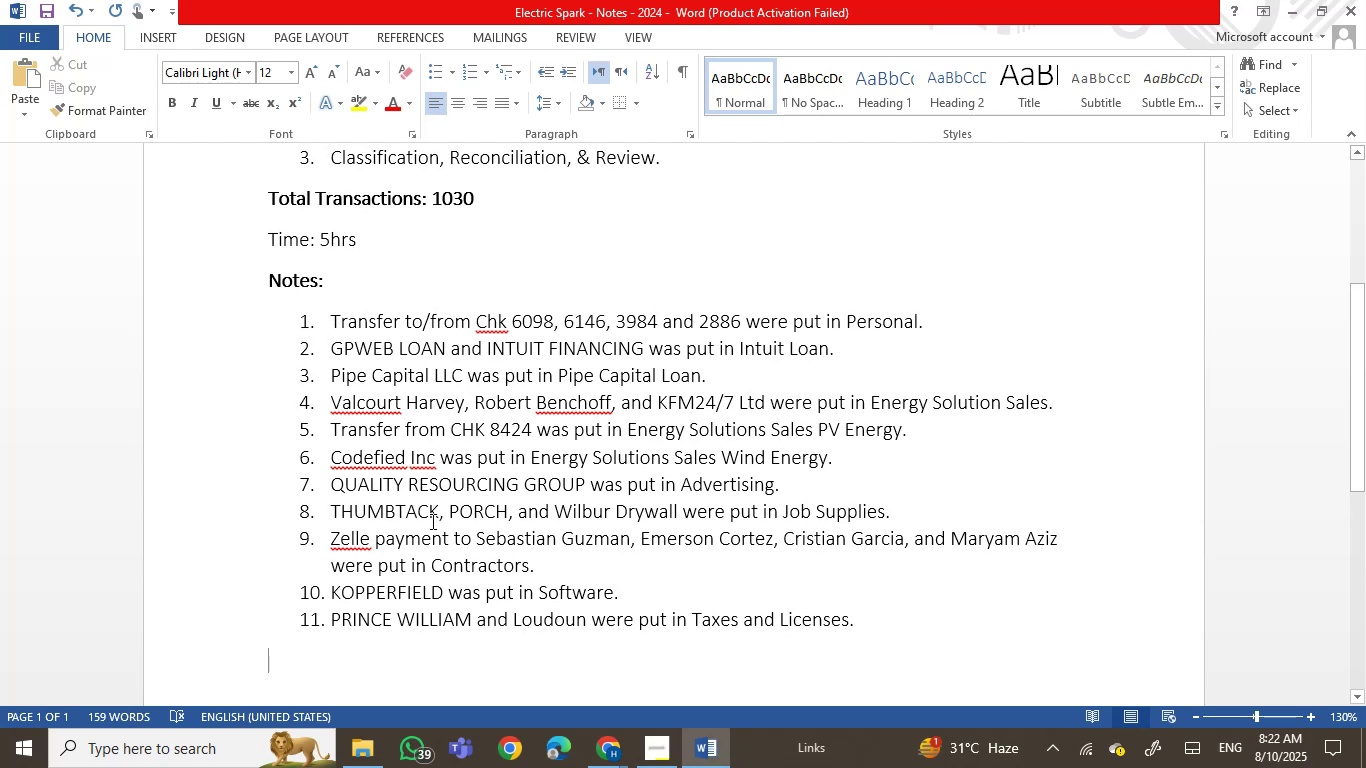 
wait(12.1)
 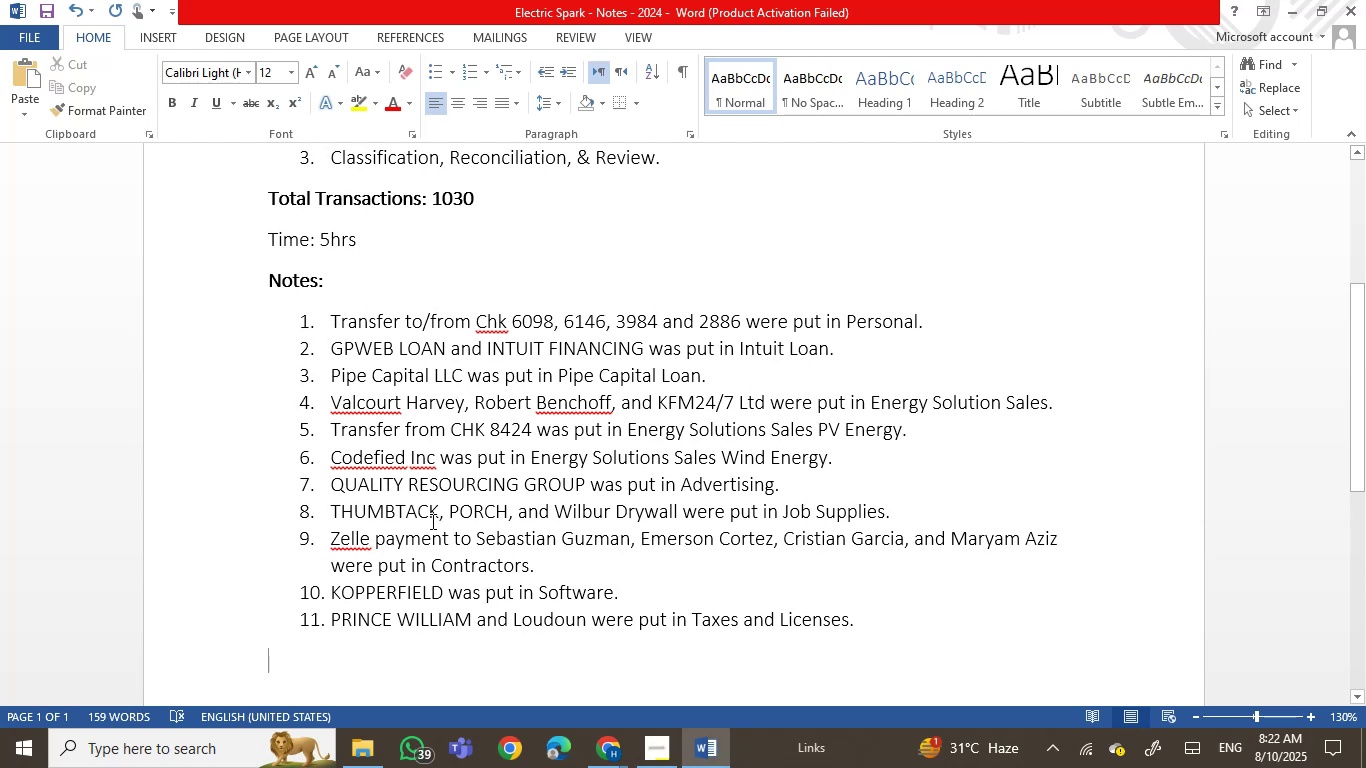 
left_click([711, 758])
 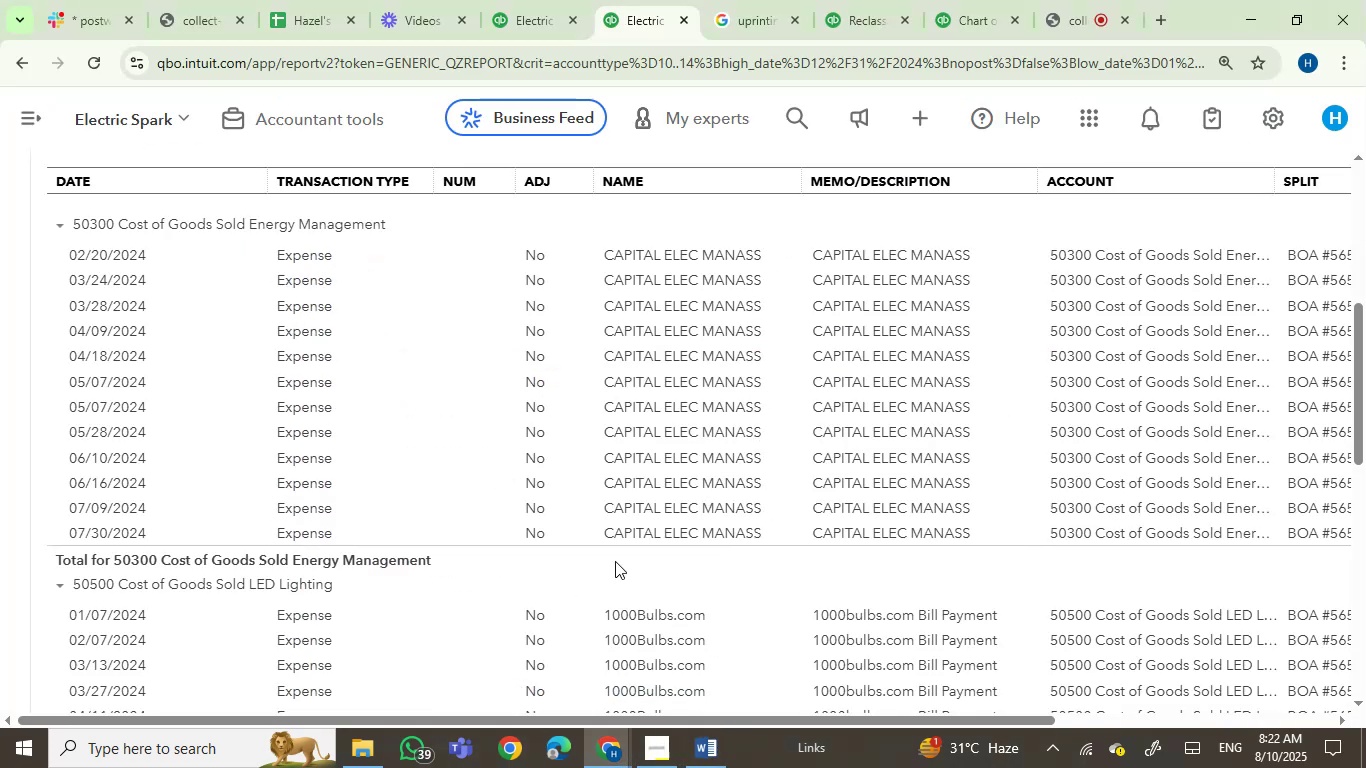 
left_click_drag(start_coordinate=[603, 540], to_coordinate=[764, 533])
 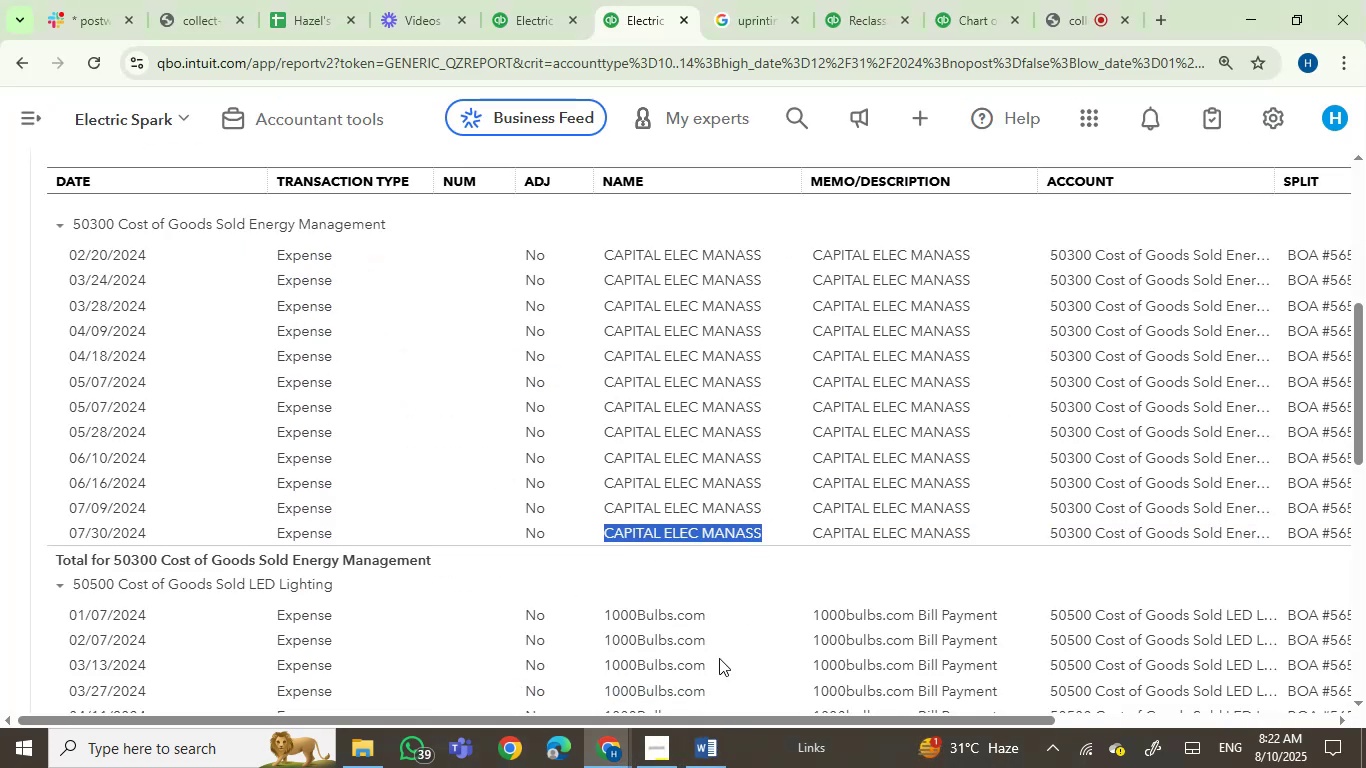 
key(Control+C)
 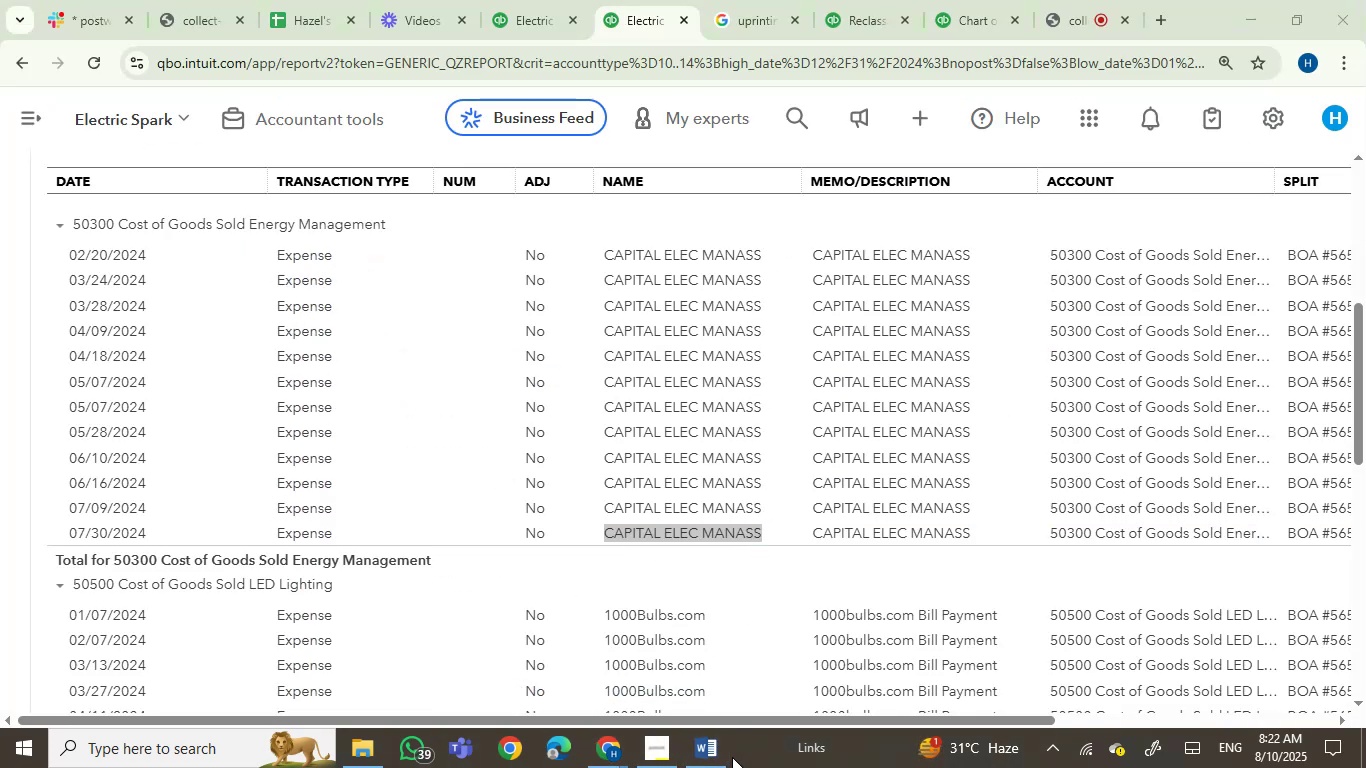 
double_click([711, 756])
 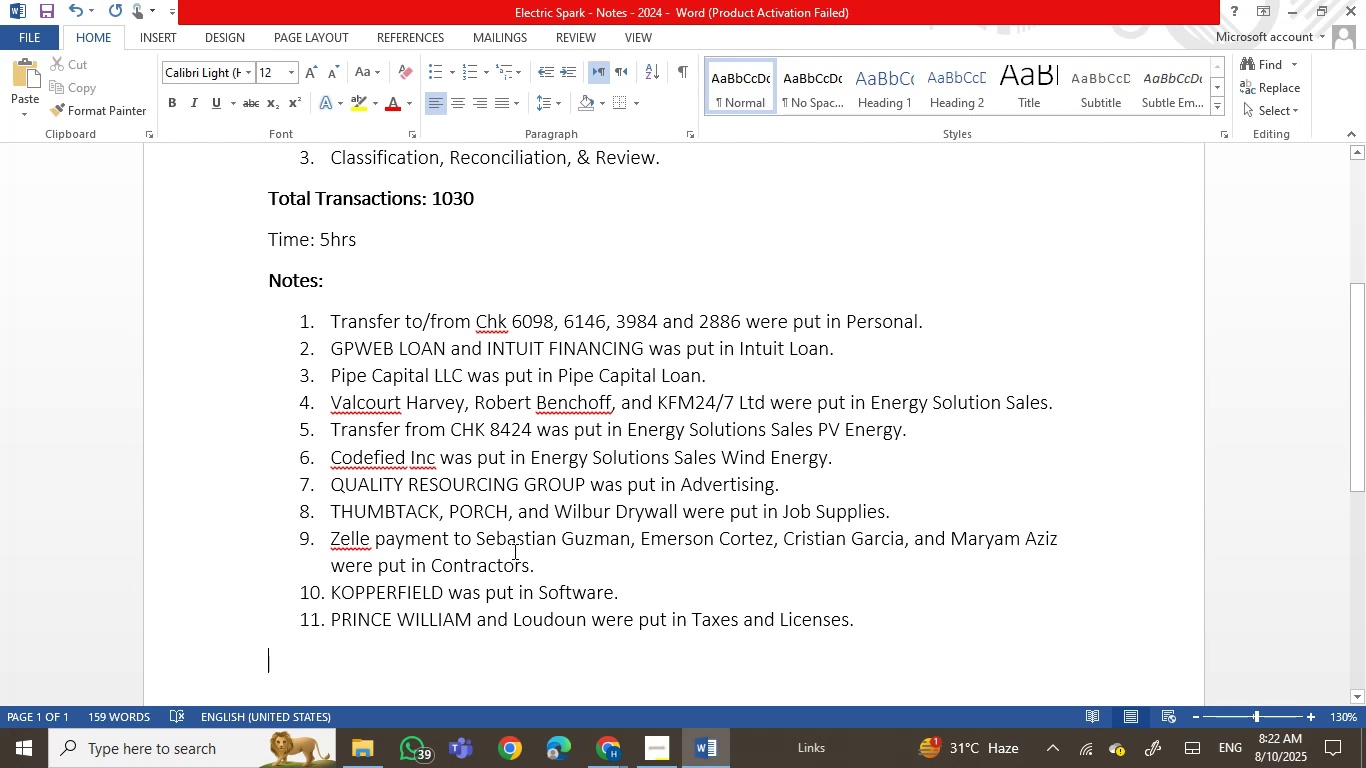 
wait(9.76)
 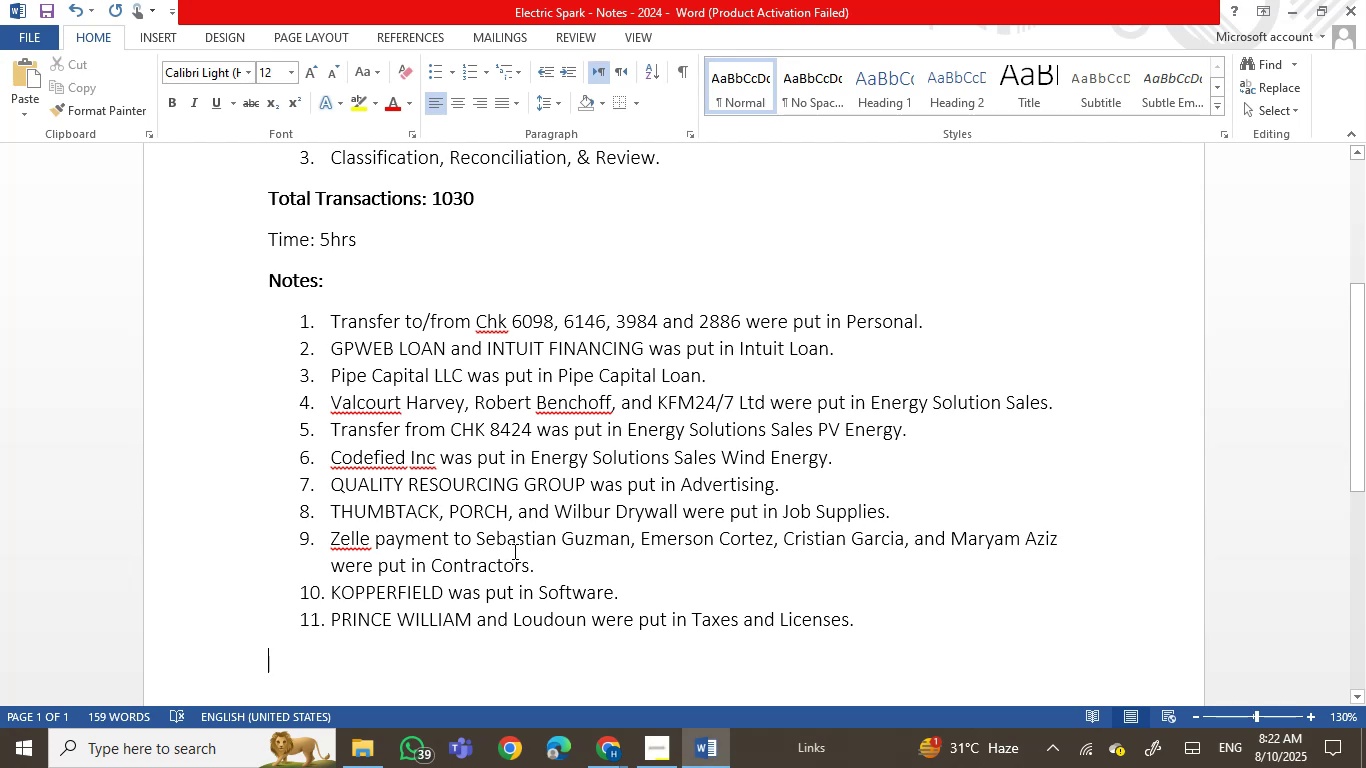 
left_click([697, 753])
 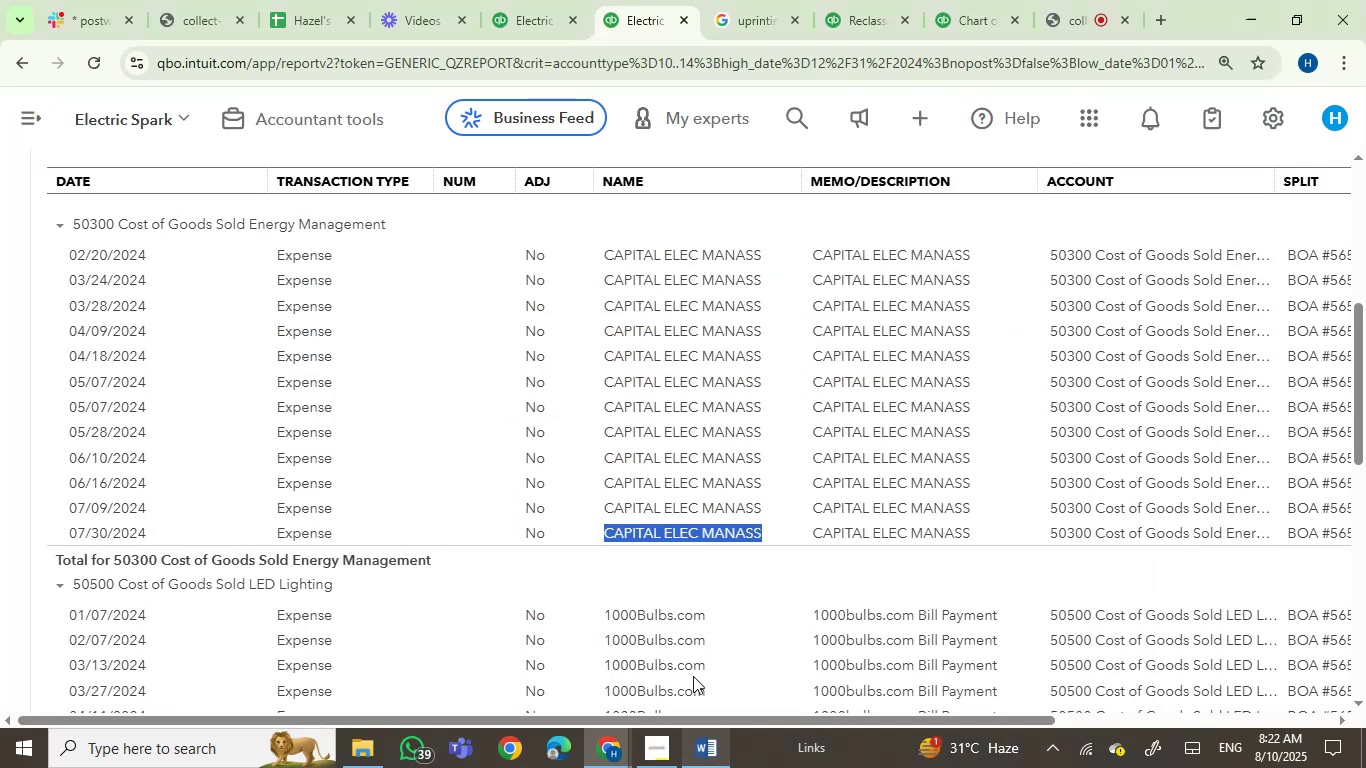 
scroll: coordinate [645, 666], scroll_direction: down, amount: 36.0
 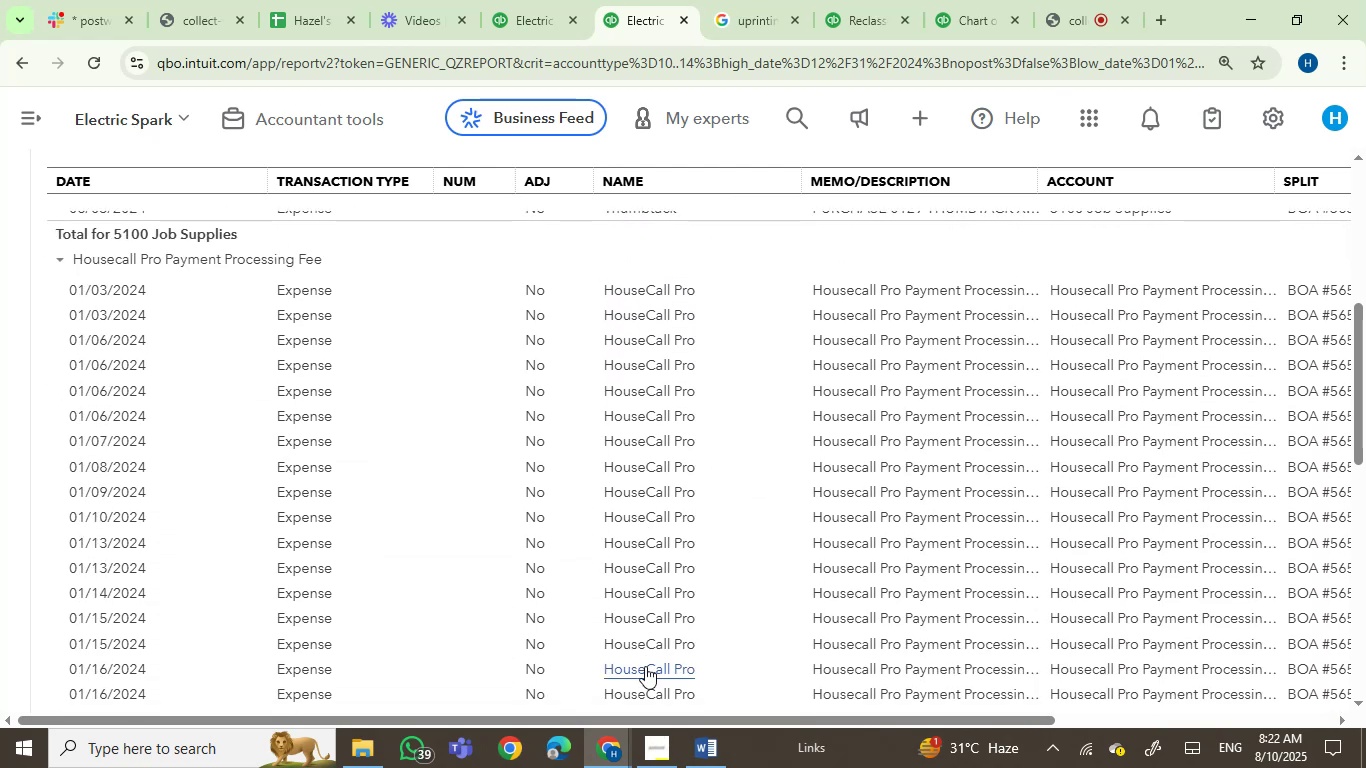 
scroll: coordinate [645, 666], scroll_direction: up, amount: 6.0
 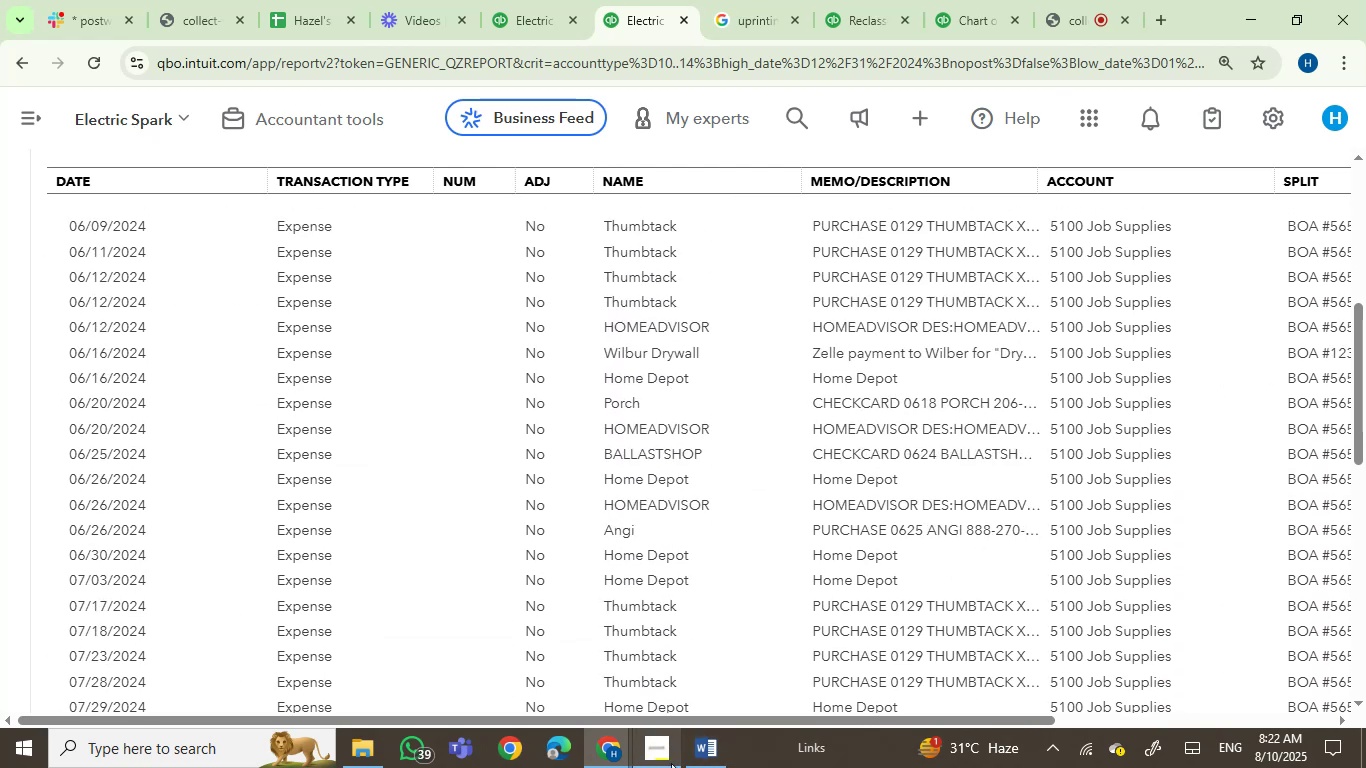 
left_click([700, 755])
 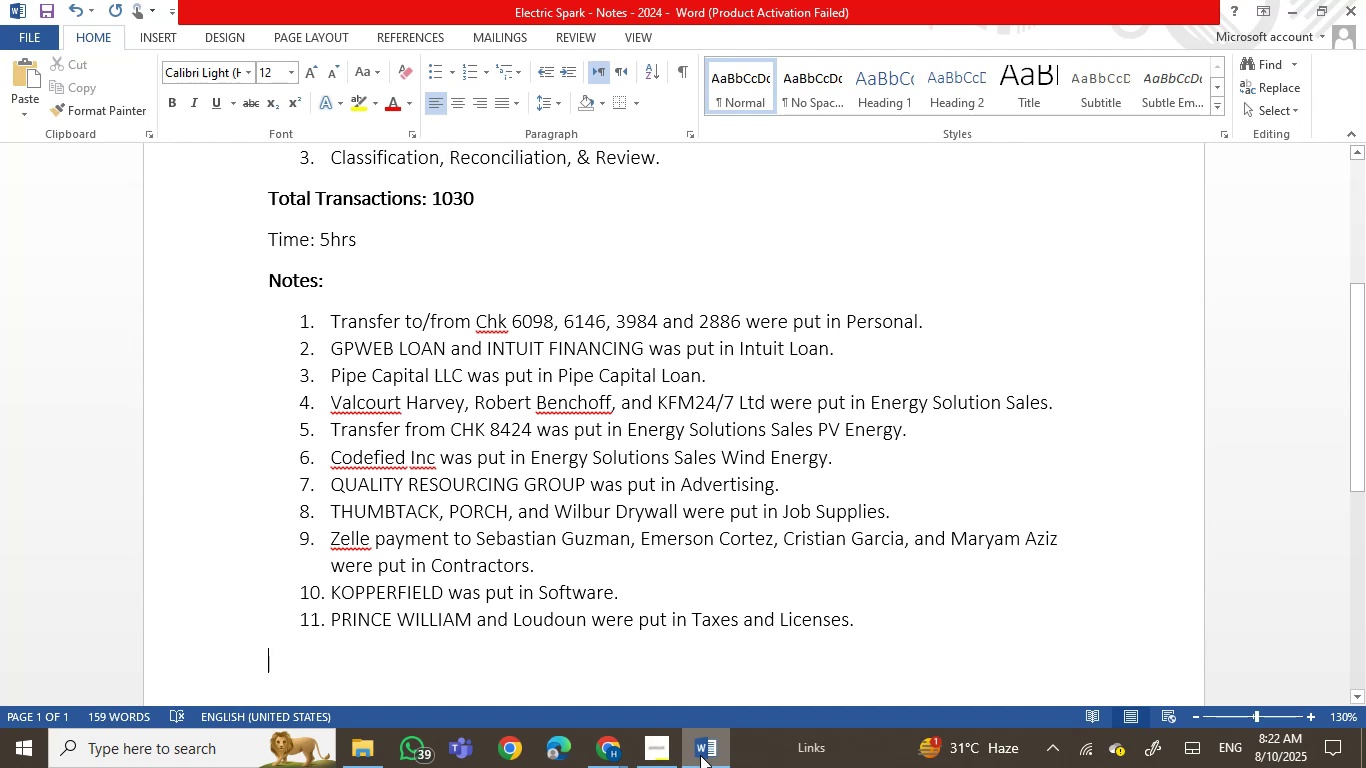 
left_click([700, 755])
 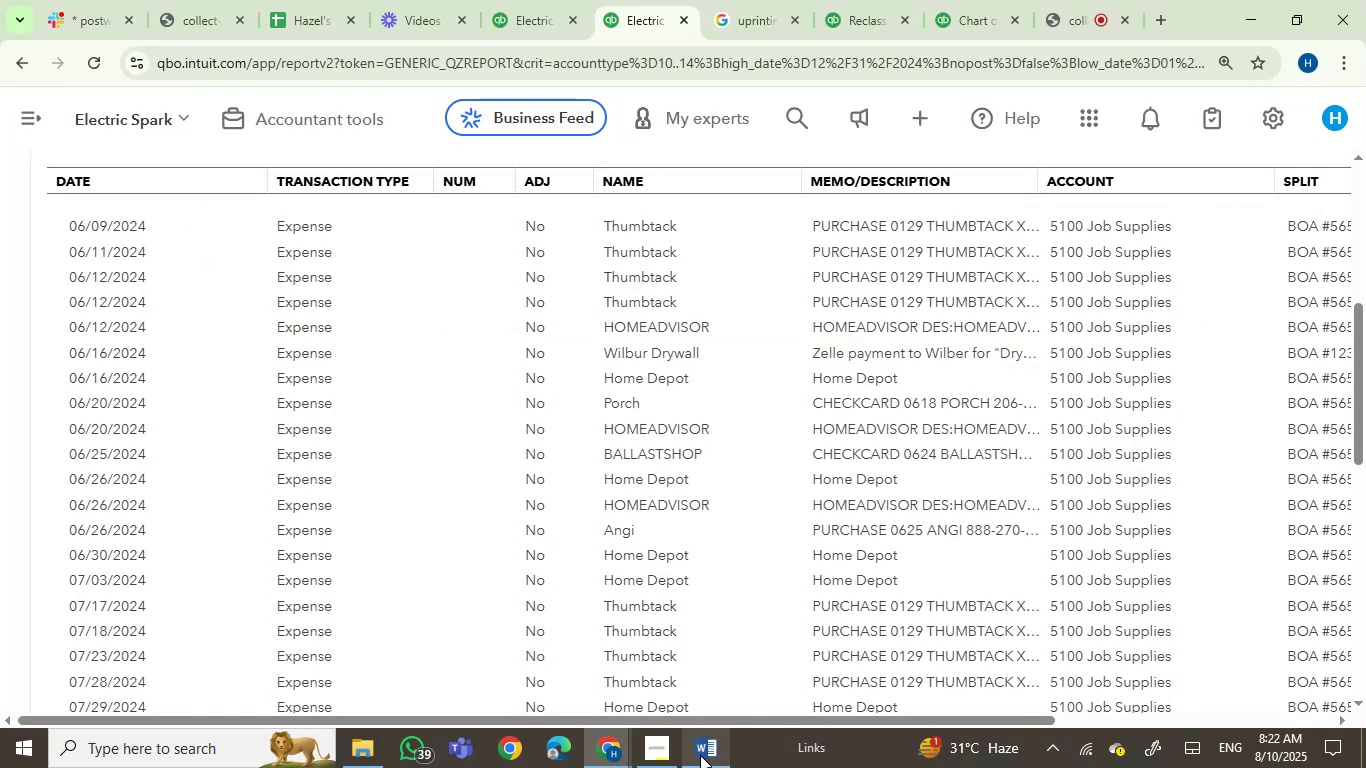 
left_click([700, 755])
 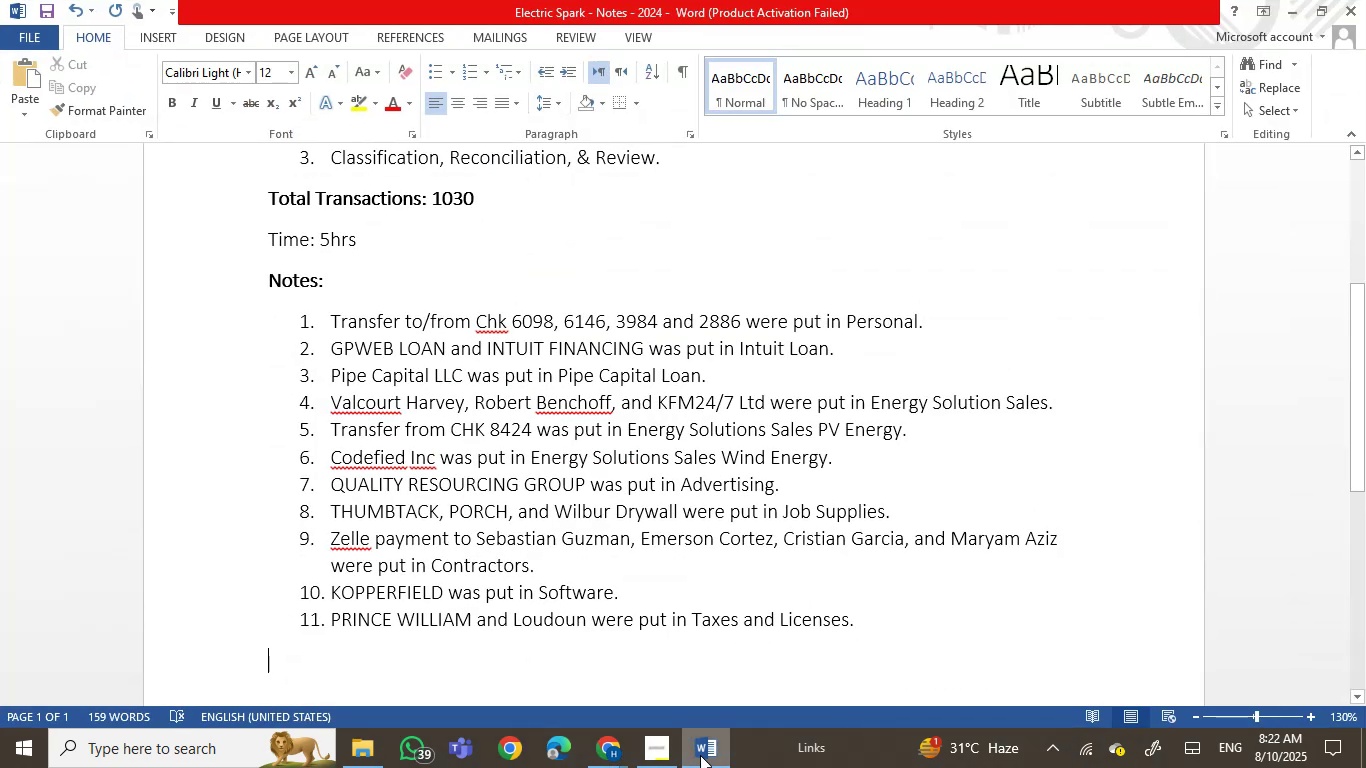 
left_click([700, 755])
 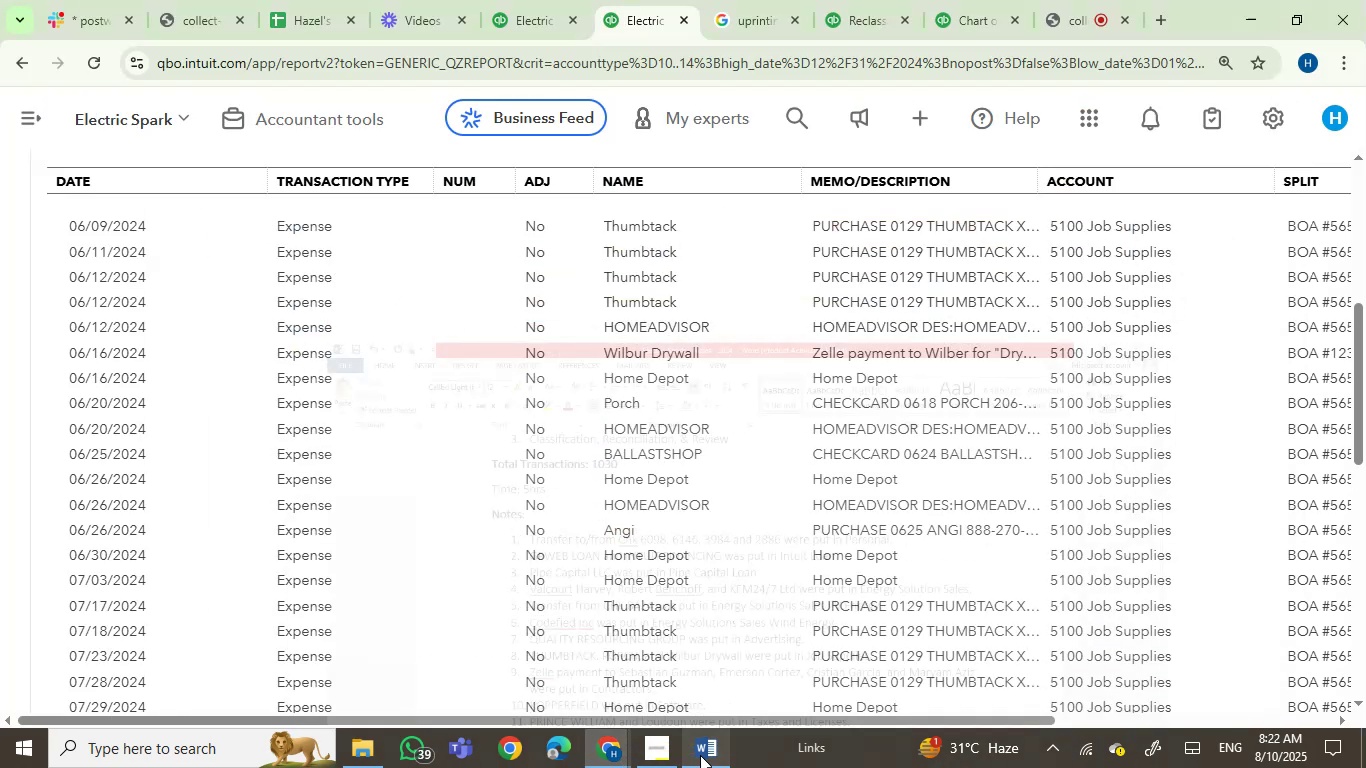 
scroll: coordinate [748, 583], scroll_direction: down, amount: 4.0
 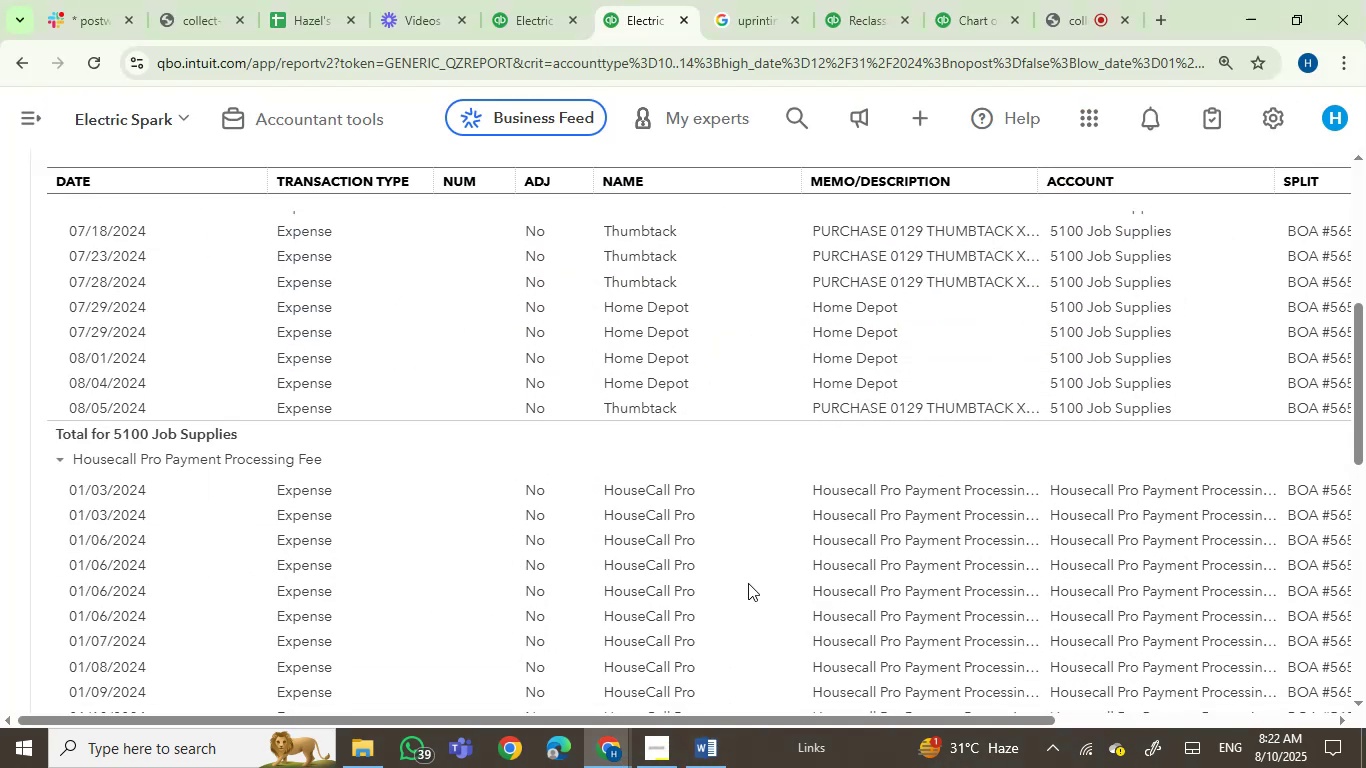 
scroll: coordinate [748, 583], scroll_direction: up, amount: 28.0
 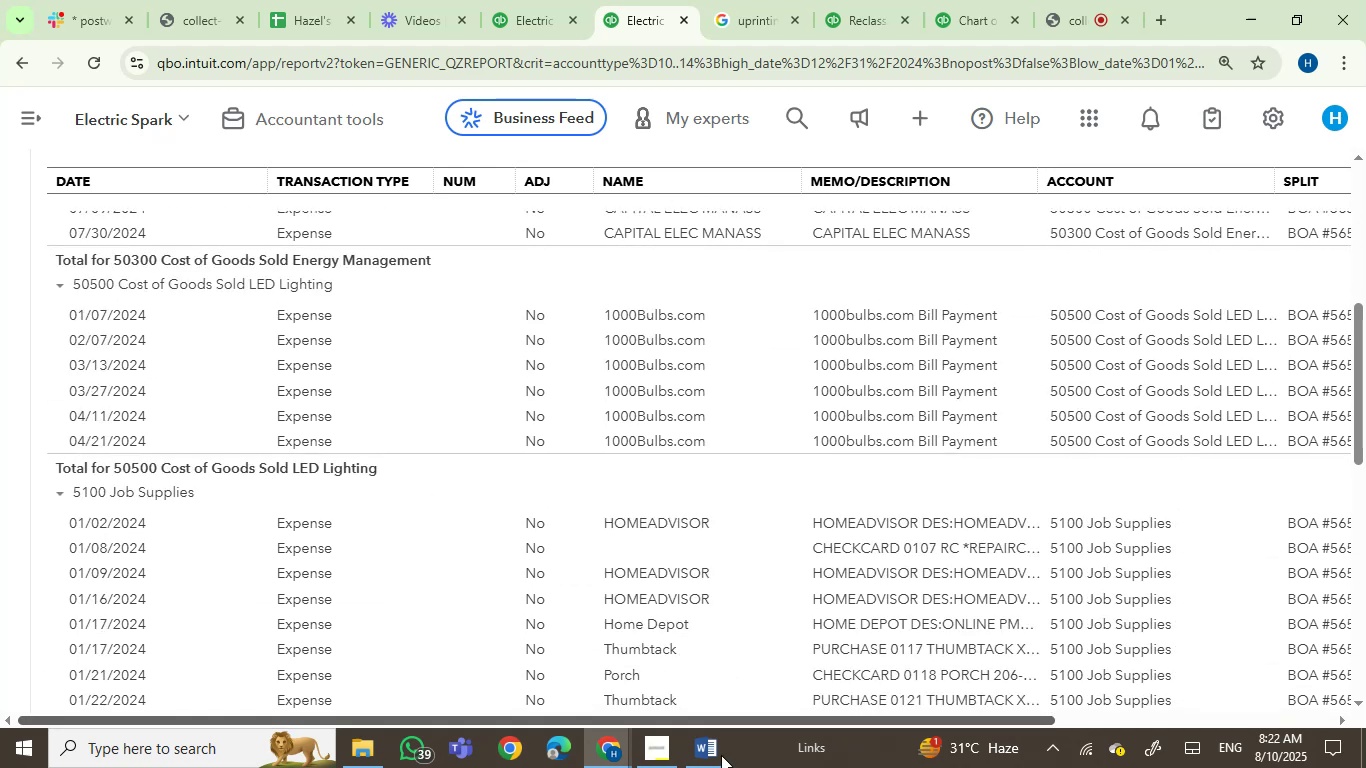 
left_click([708, 767])
 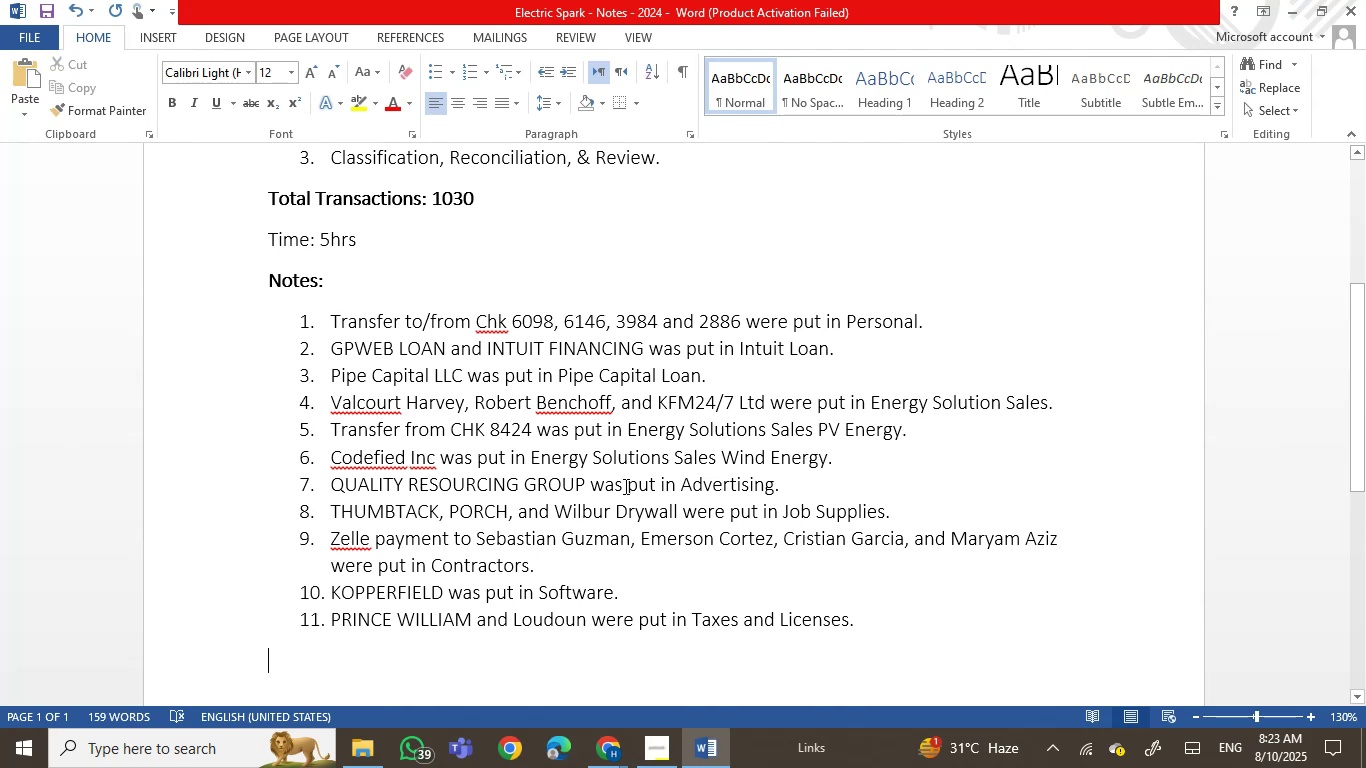 
wait(17.47)
 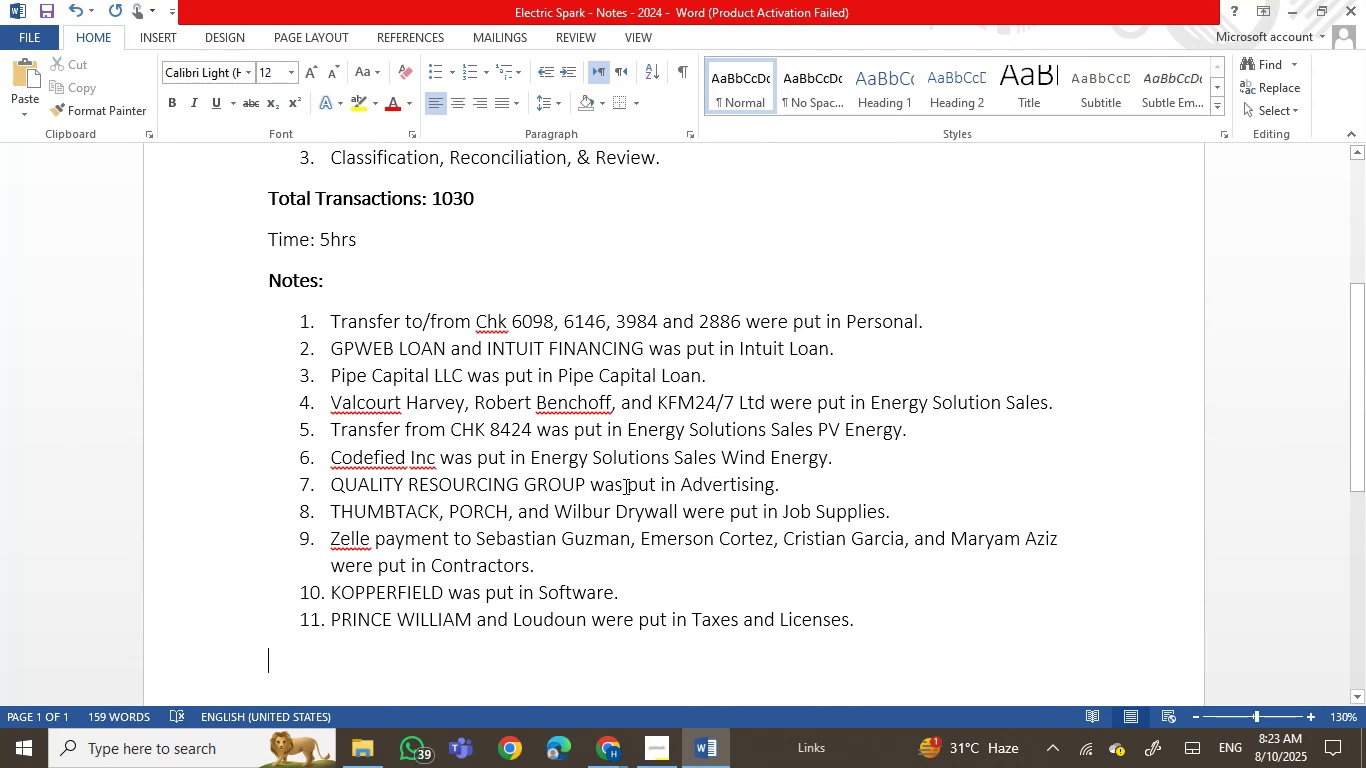 
left_click([710, 766])
 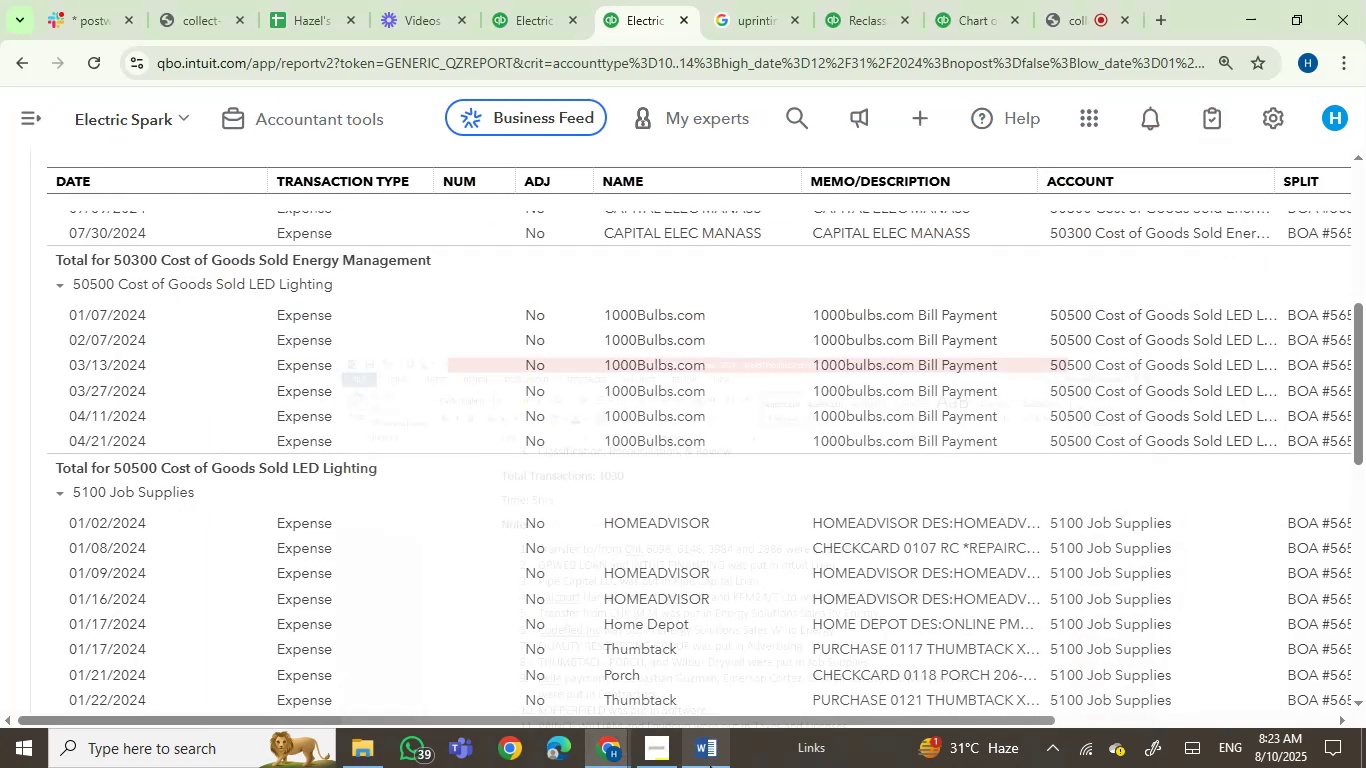 
scroll: coordinate [362, 513], scroll_direction: up, amount: 9.0
 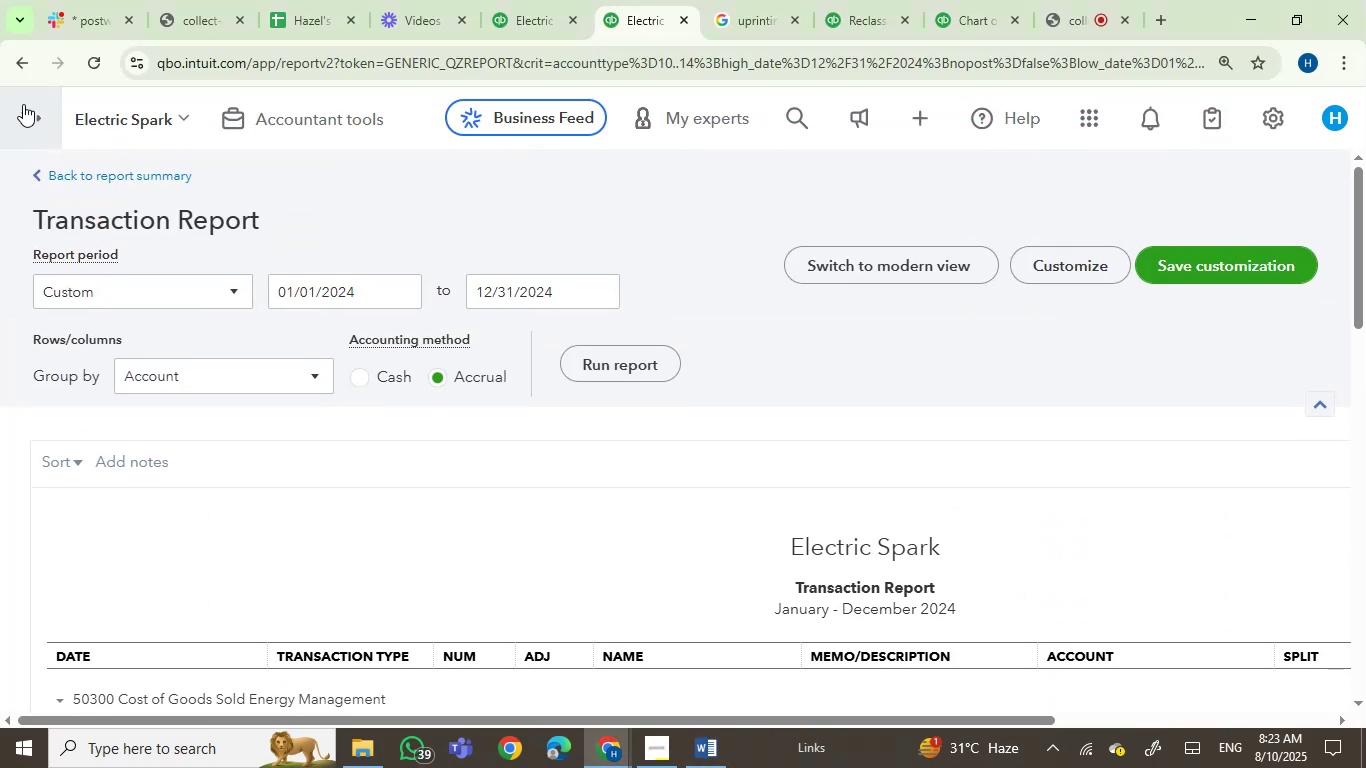 
left_click([24, 58])
 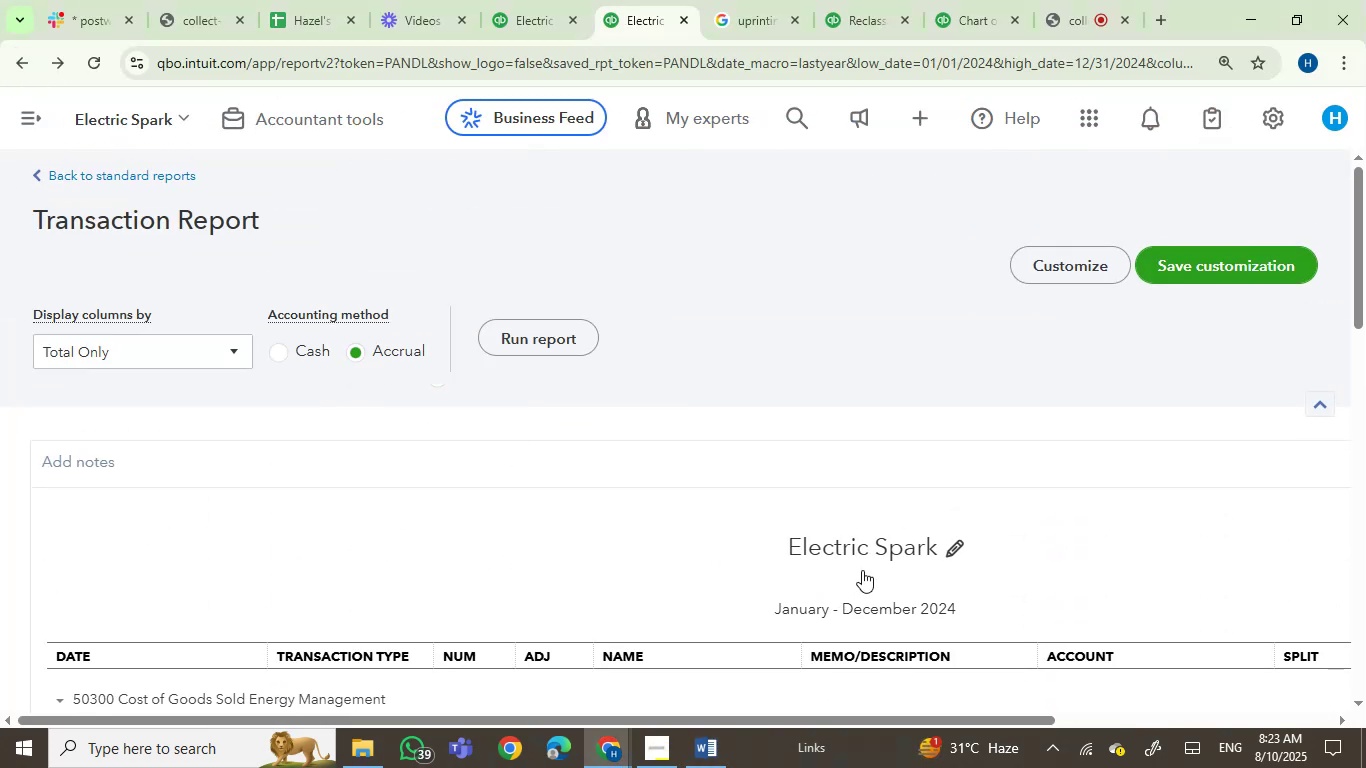 
scroll: coordinate [759, 554], scroll_direction: up, amount: 2.0
 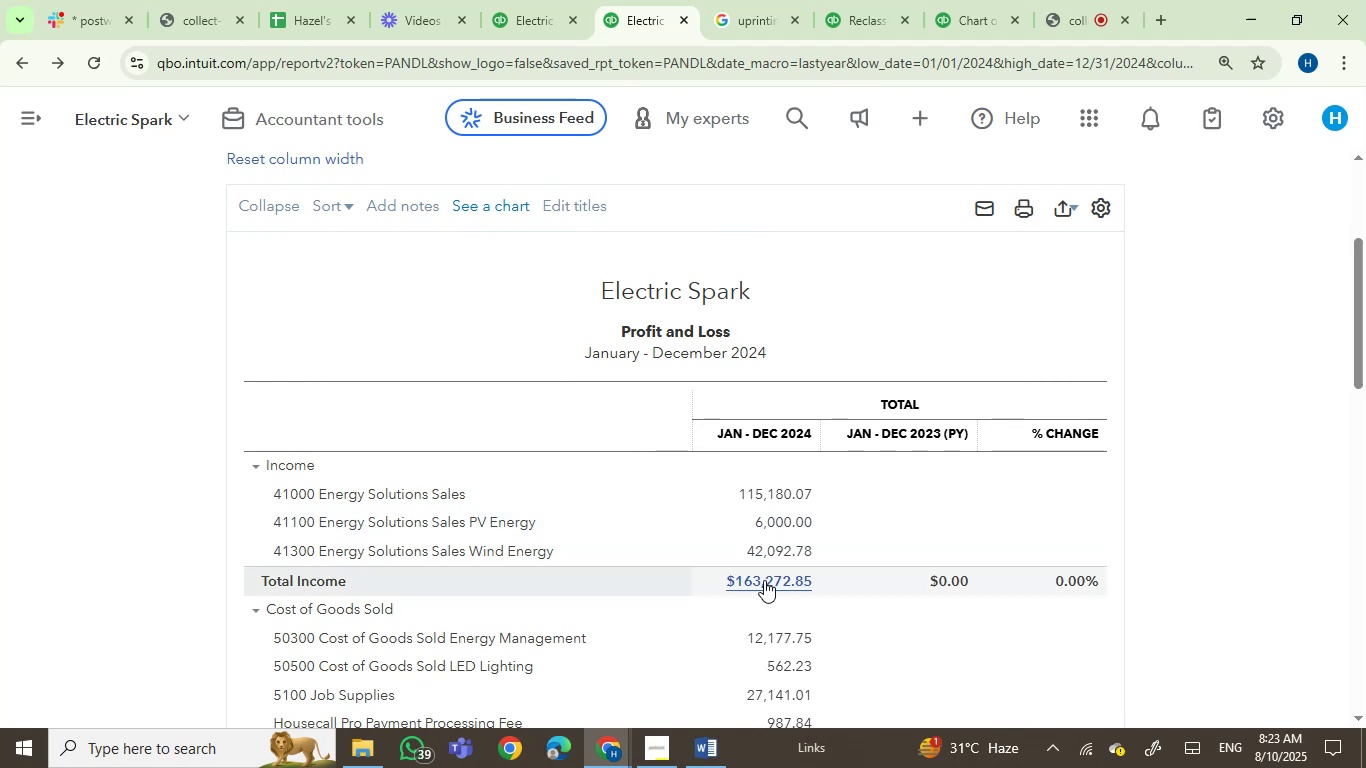 
left_click([764, 580])
 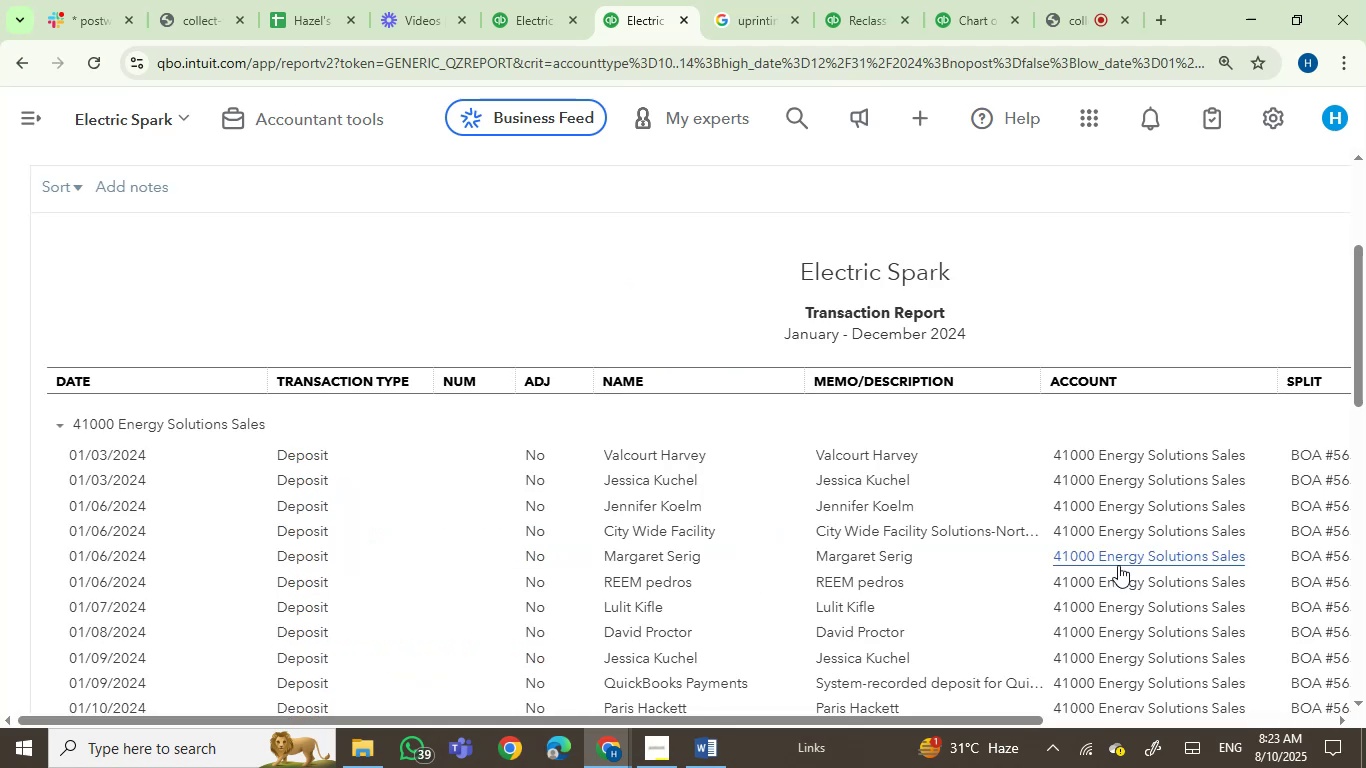 
scroll: coordinate [886, 613], scroll_direction: down, amount: 5.0
 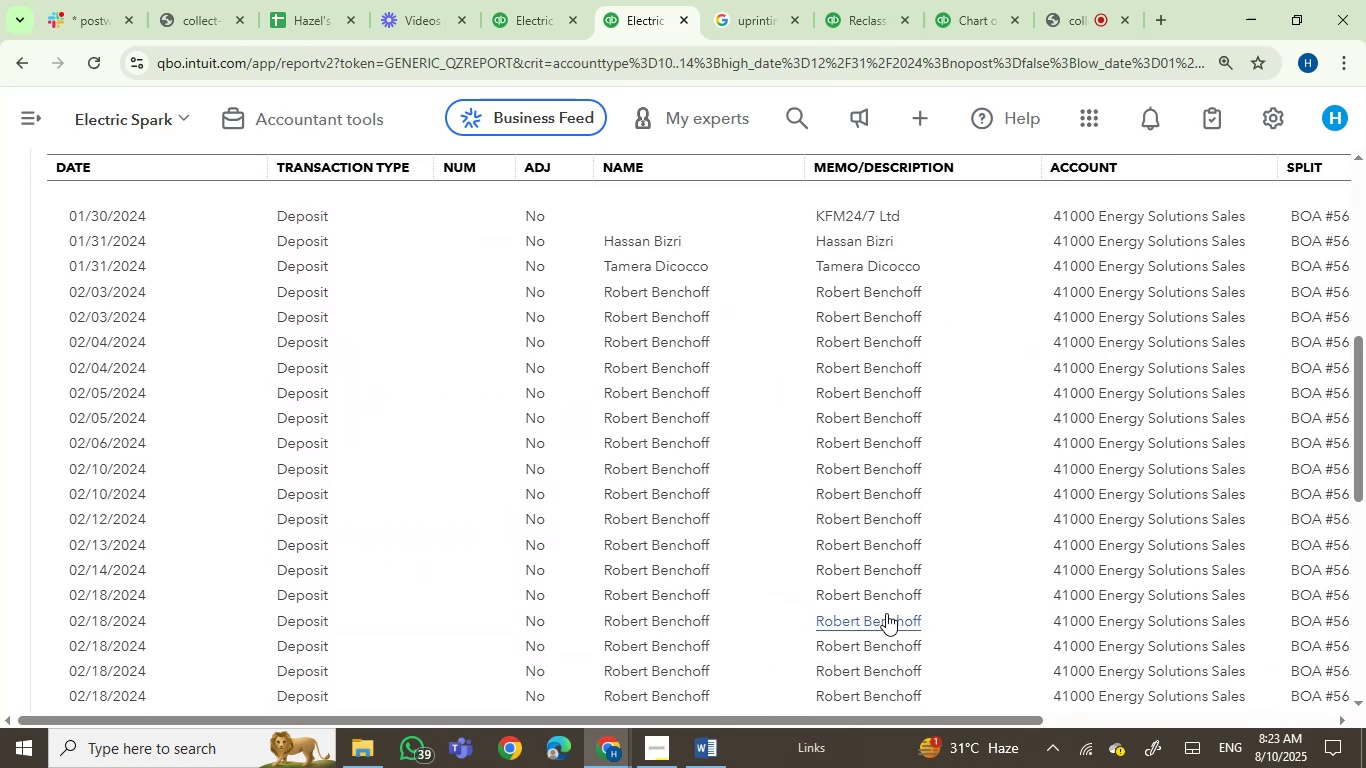 
scroll: coordinate [886, 613], scroll_direction: up, amount: 3.0
 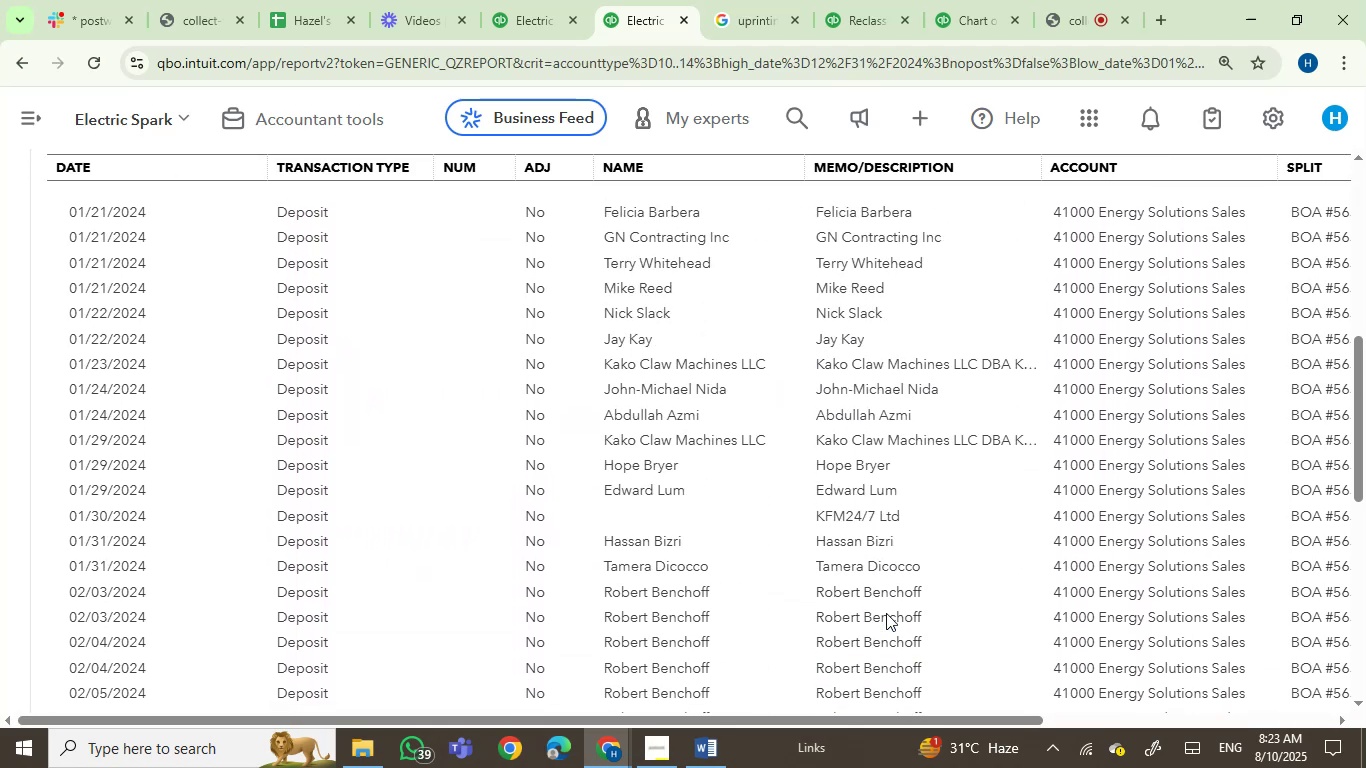 
scroll: coordinate [886, 613], scroll_direction: down, amount: 24.0
 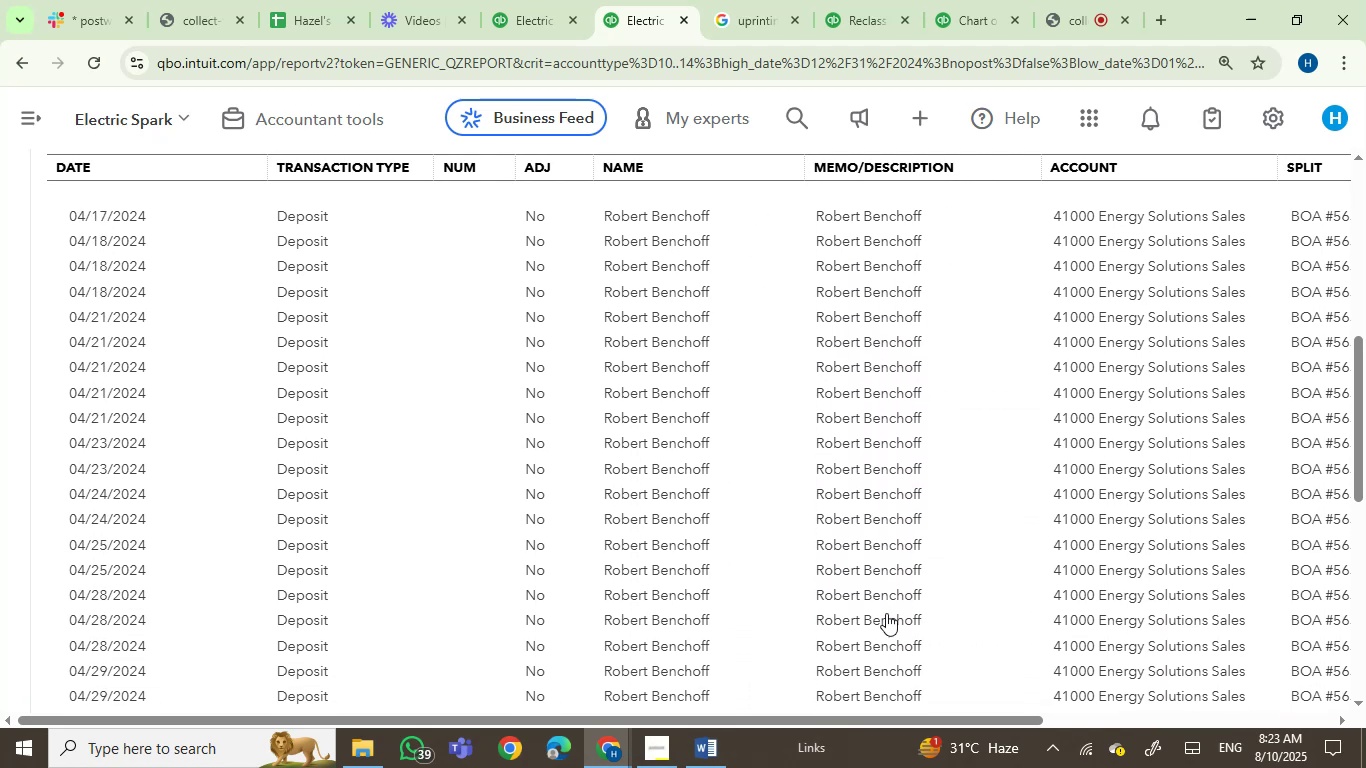 
scroll: coordinate [886, 613], scroll_direction: up, amount: 2.0
 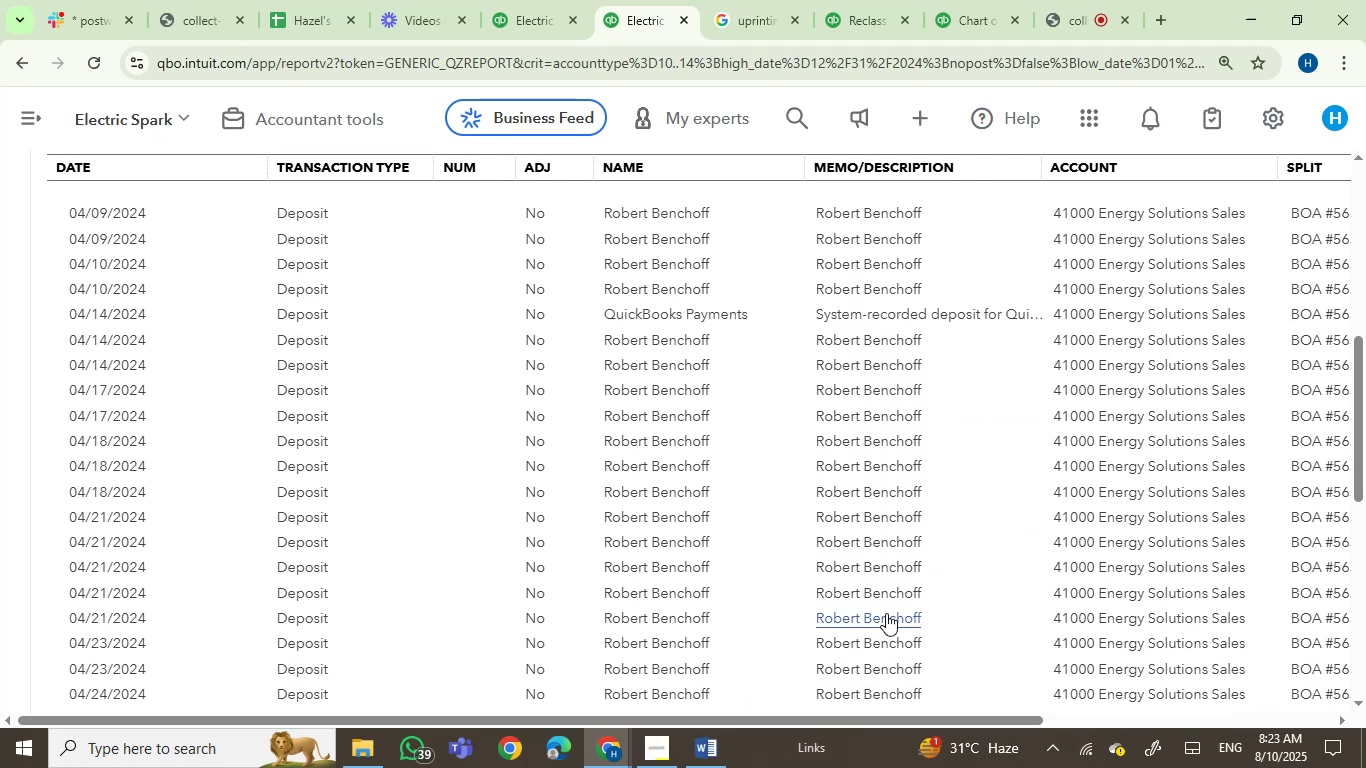 
scroll: coordinate [886, 613], scroll_direction: down, amount: 18.0
 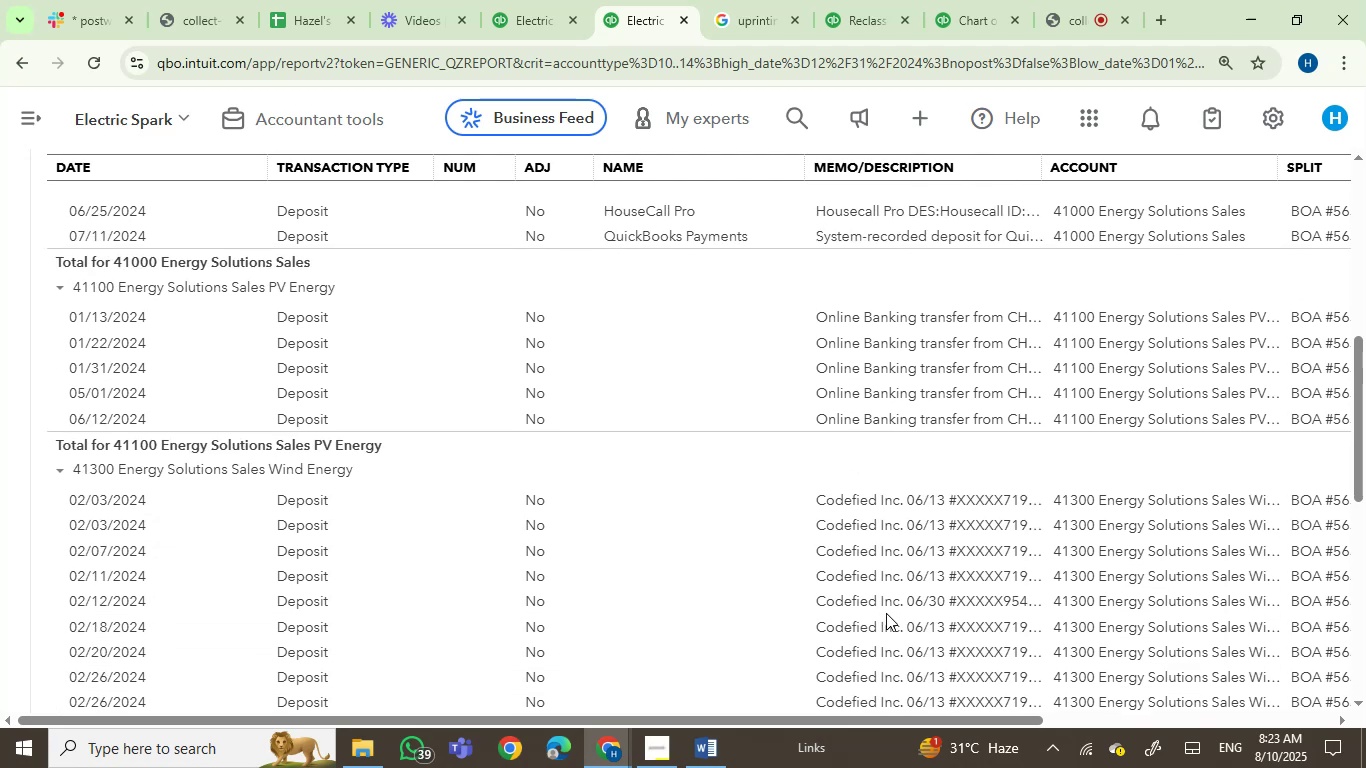 
scroll: coordinate [886, 613], scroll_direction: up, amount: 1.0
 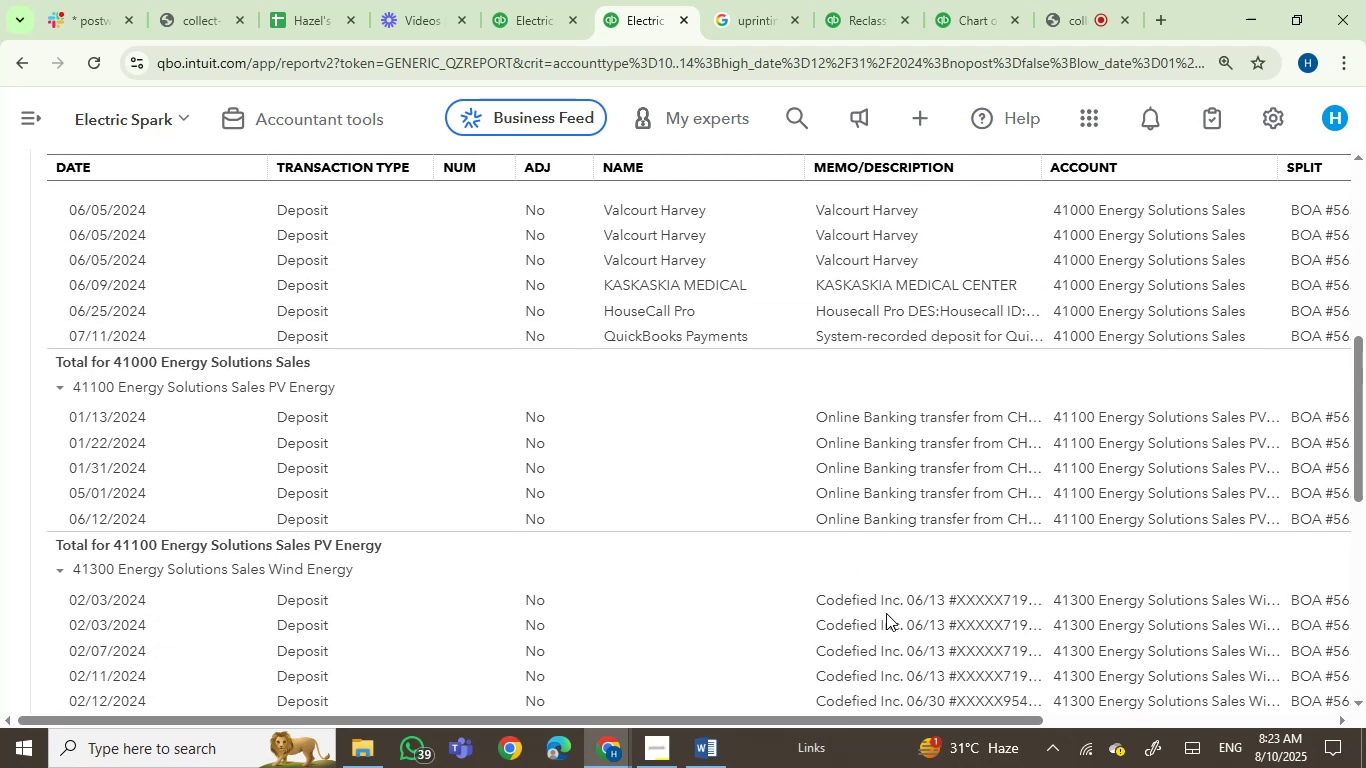 
scroll: coordinate [886, 613], scroll_direction: down, amount: 2.0
 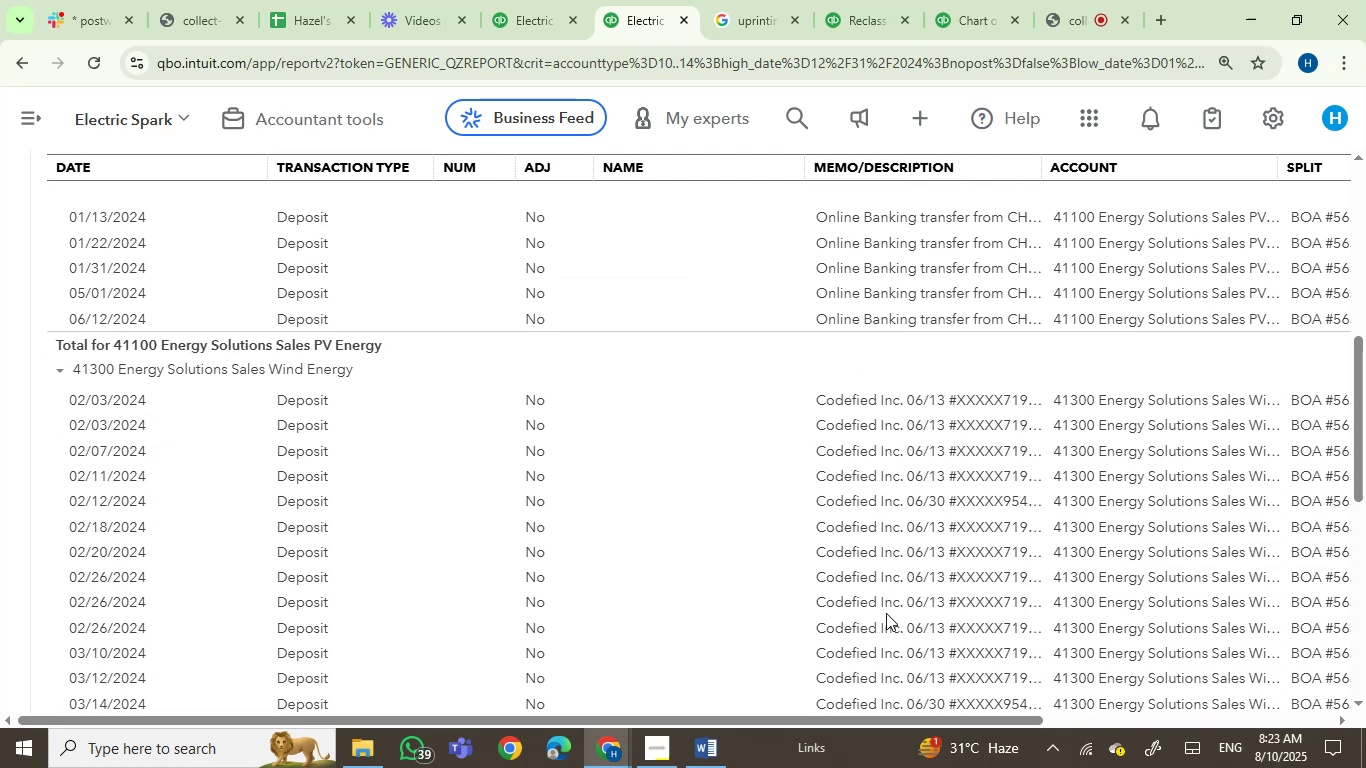 
scroll: coordinate [886, 613], scroll_direction: up, amount: 1.0
 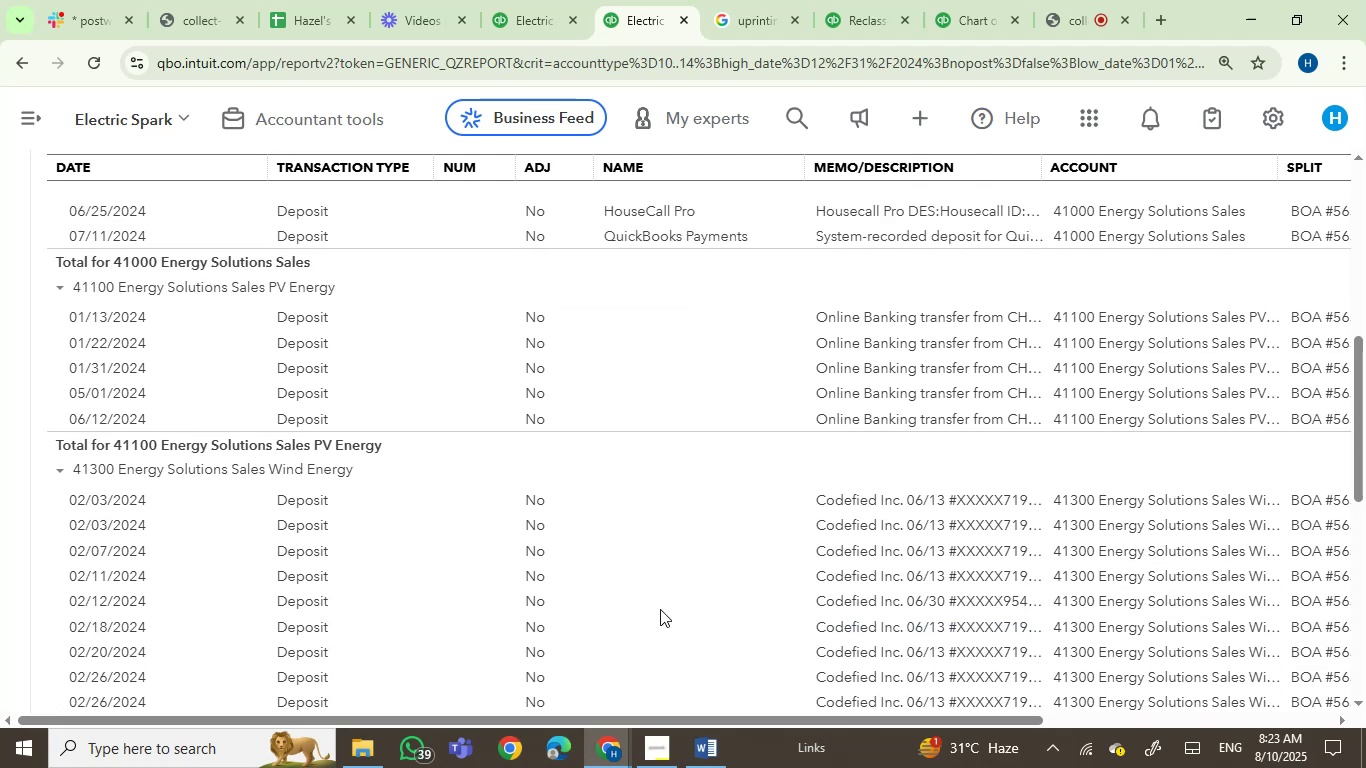 
left_click([707, 756])
 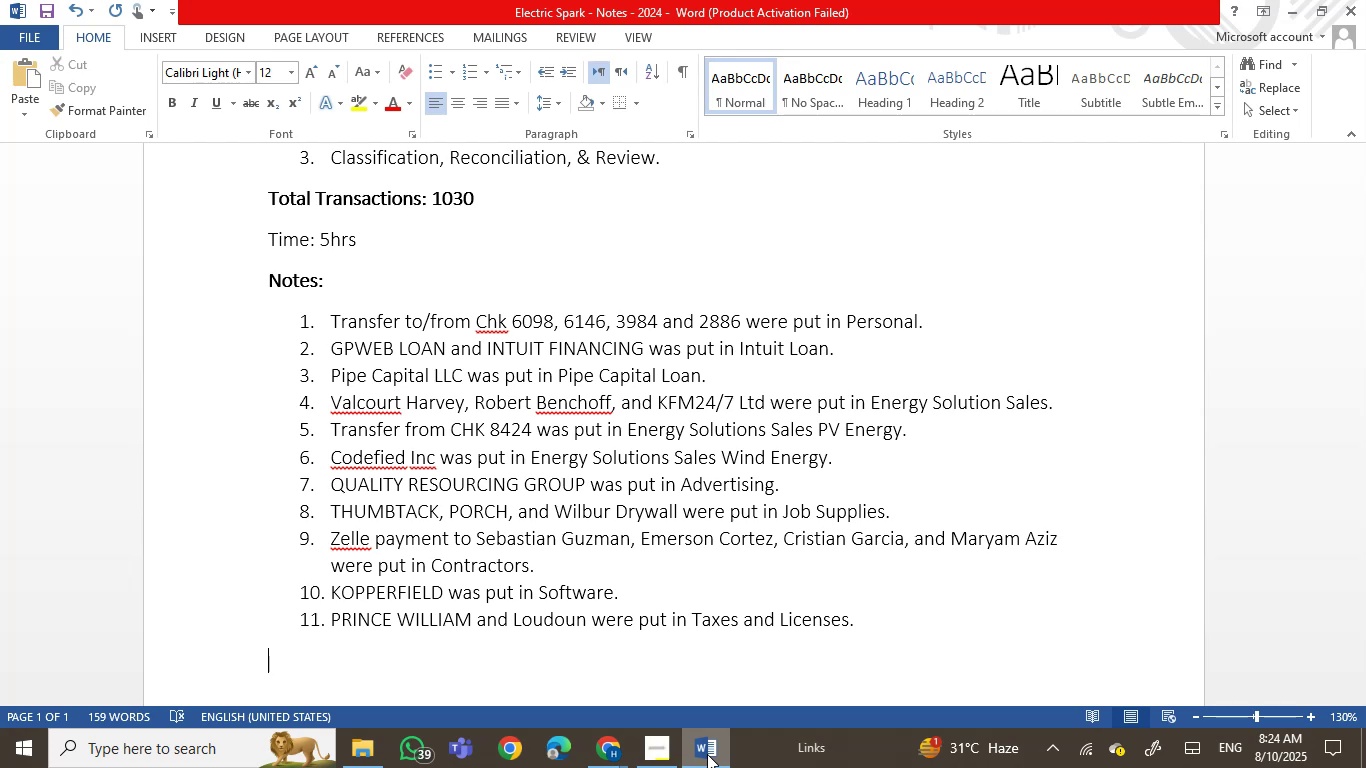 
wait(17.55)
 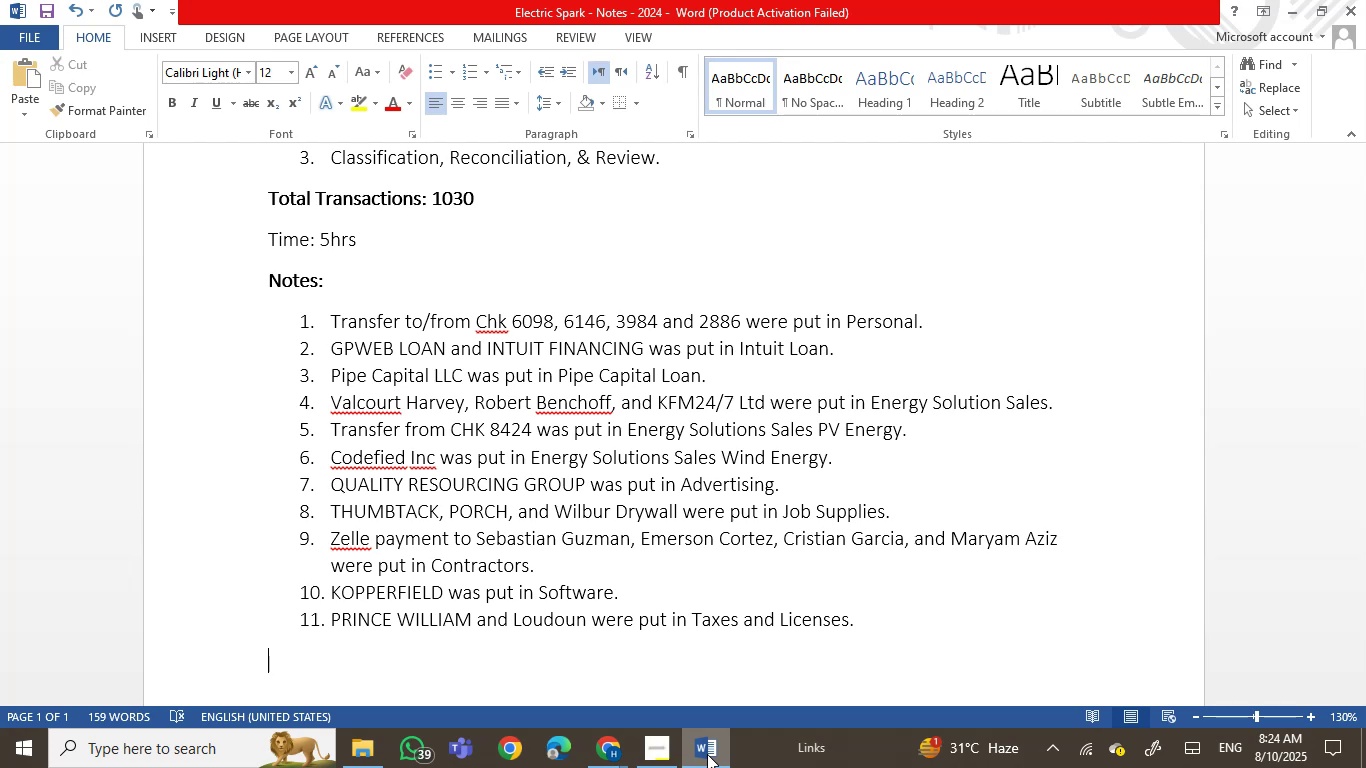 
left_click([707, 754])
 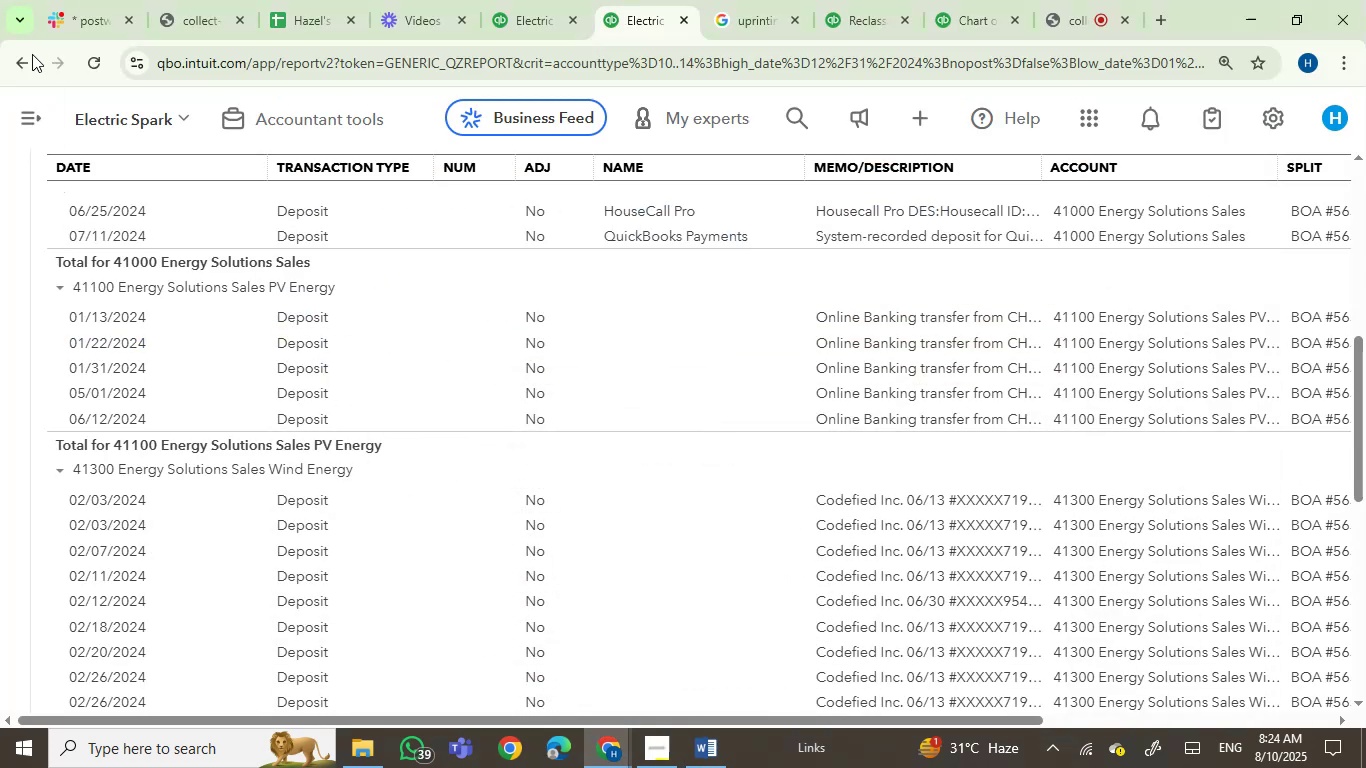 
left_click([23, 59])
 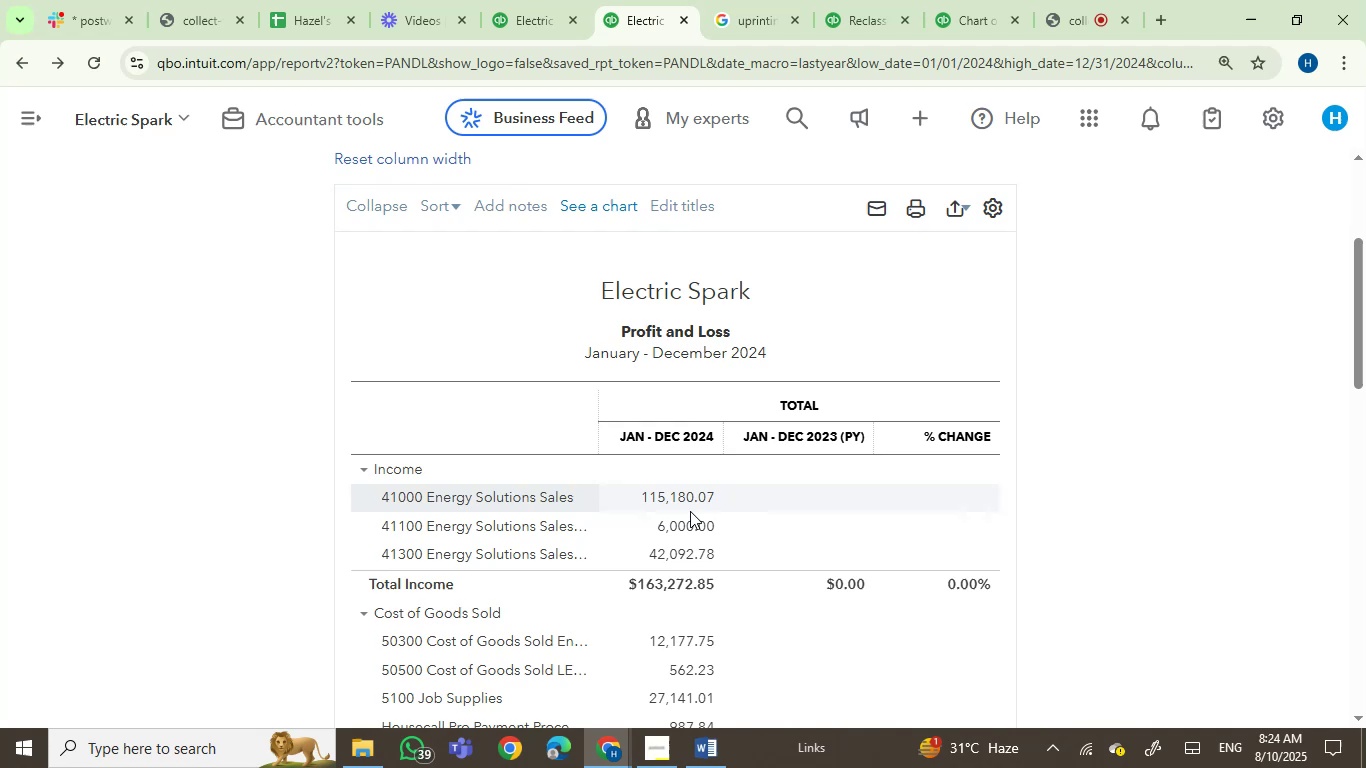 
scroll: coordinate [766, 575], scroll_direction: down, amount: 6.0
 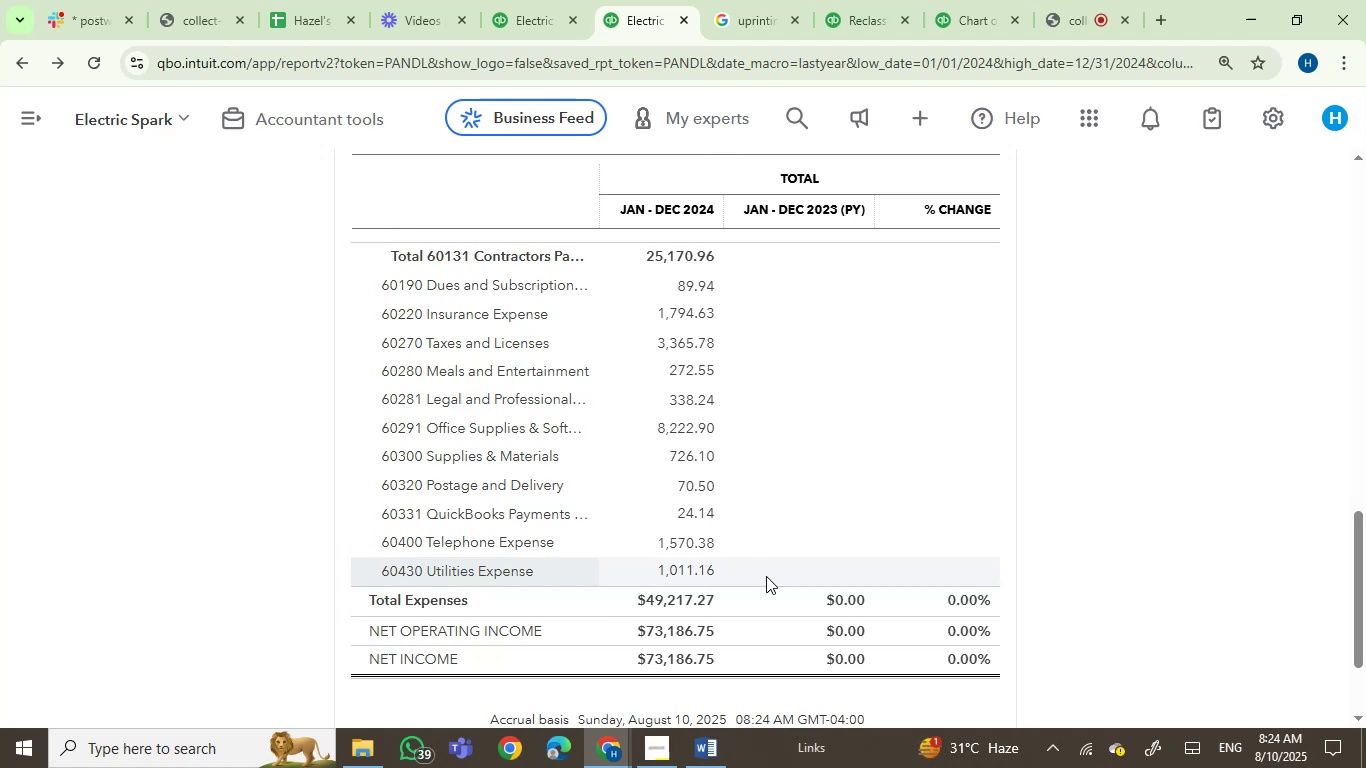 
scroll: coordinate [766, 576], scroll_direction: up, amount: 6.0
 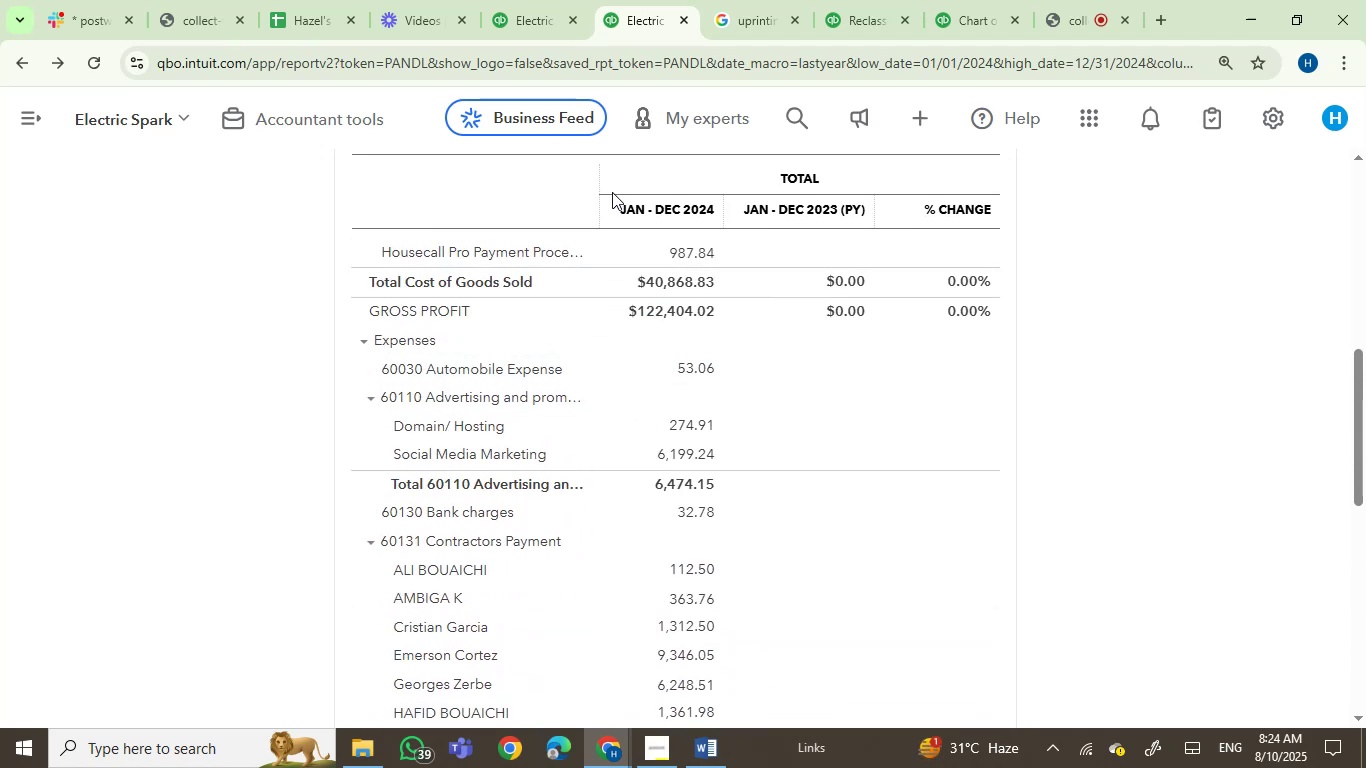 
left_click_drag(start_coordinate=[596, 191], to_coordinate=[659, 179])
 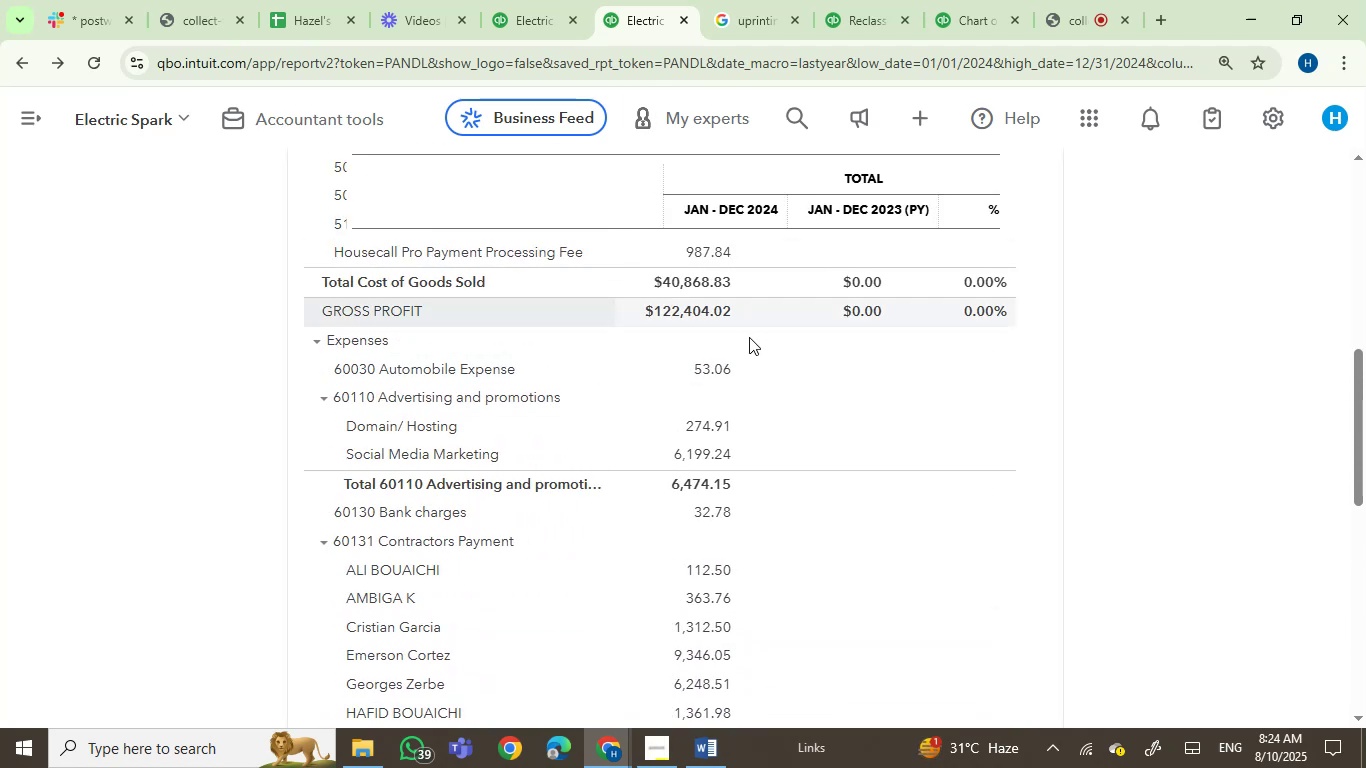 
scroll: coordinate [806, 391], scroll_direction: up, amount: 3.0
 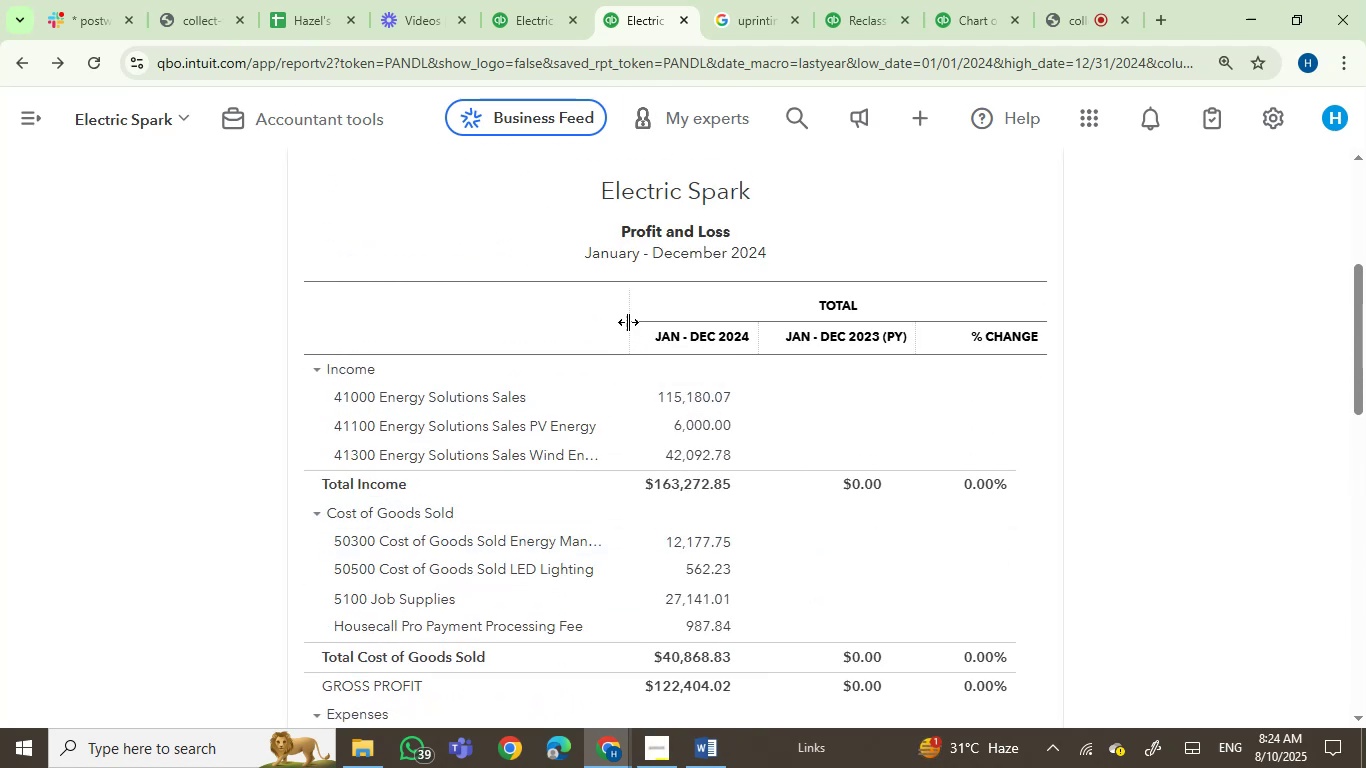 
left_click_drag(start_coordinate=[626, 319], to_coordinate=[672, 315])
 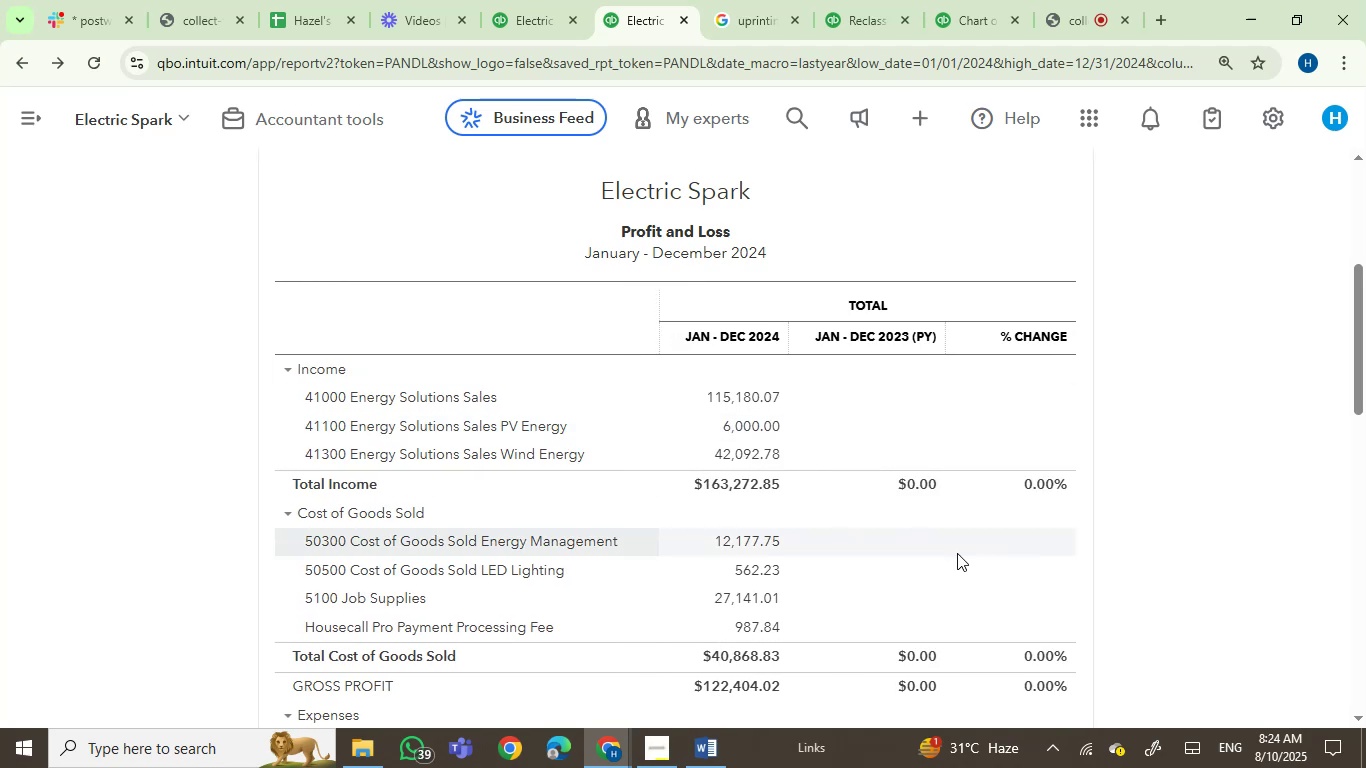 
scroll: coordinate [957, 553], scroll_direction: none, amount: 0.0
 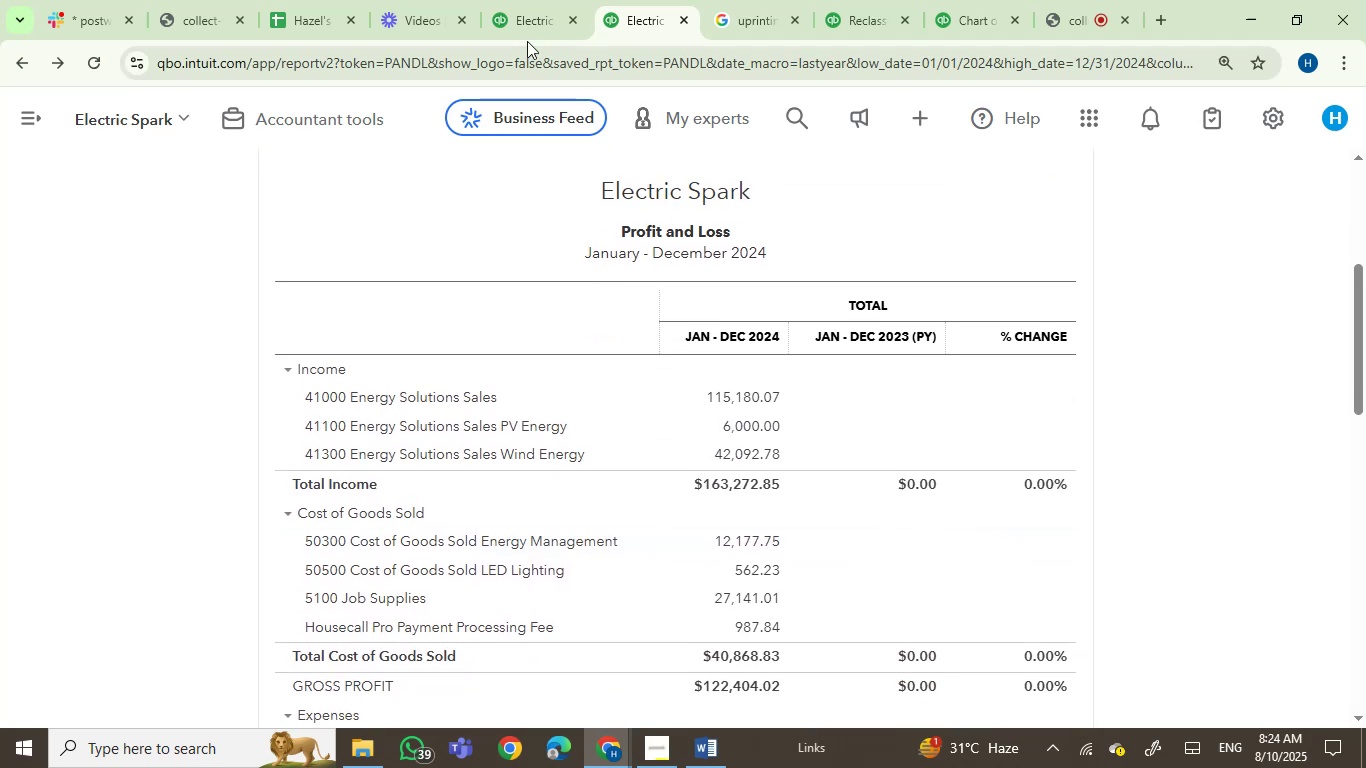 
left_click([531, 21])
 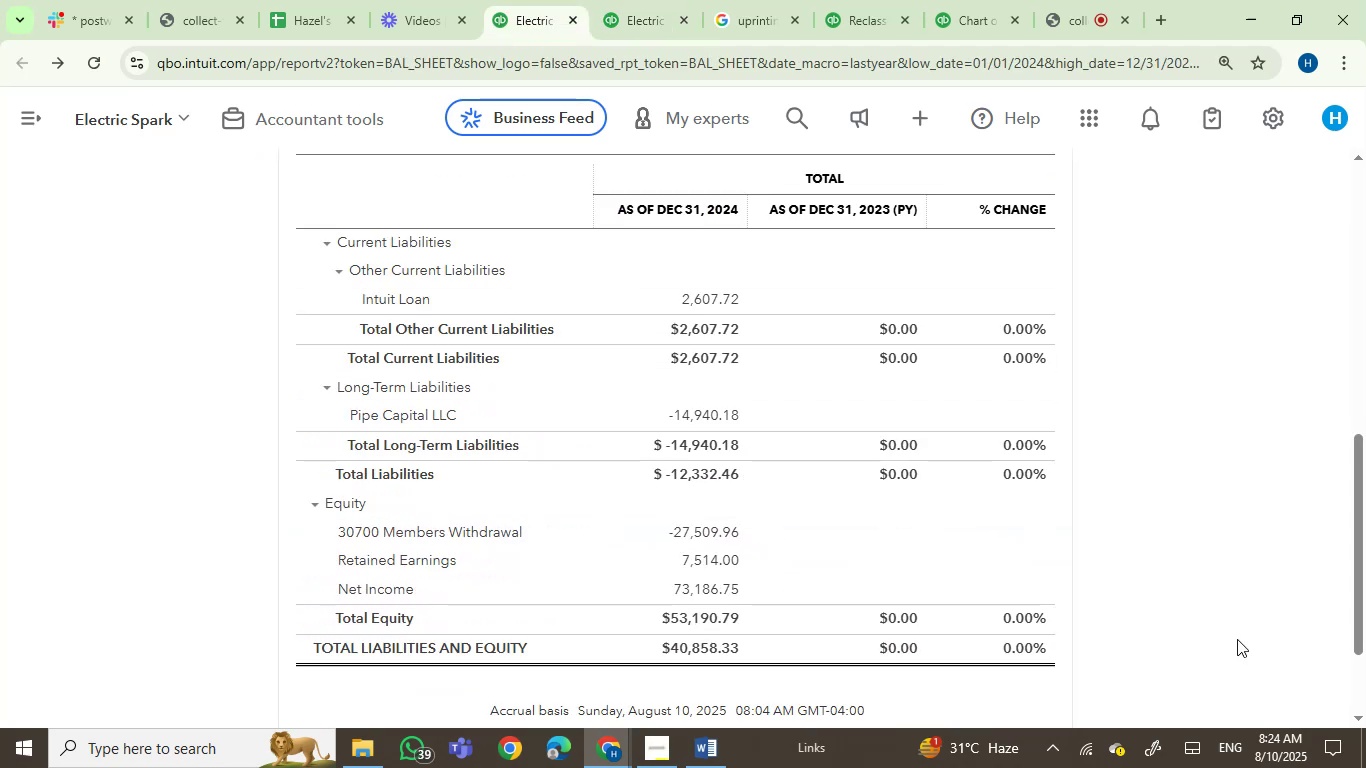 
scroll: coordinate [1237, 639], scroll_direction: up, amount: 1.0
 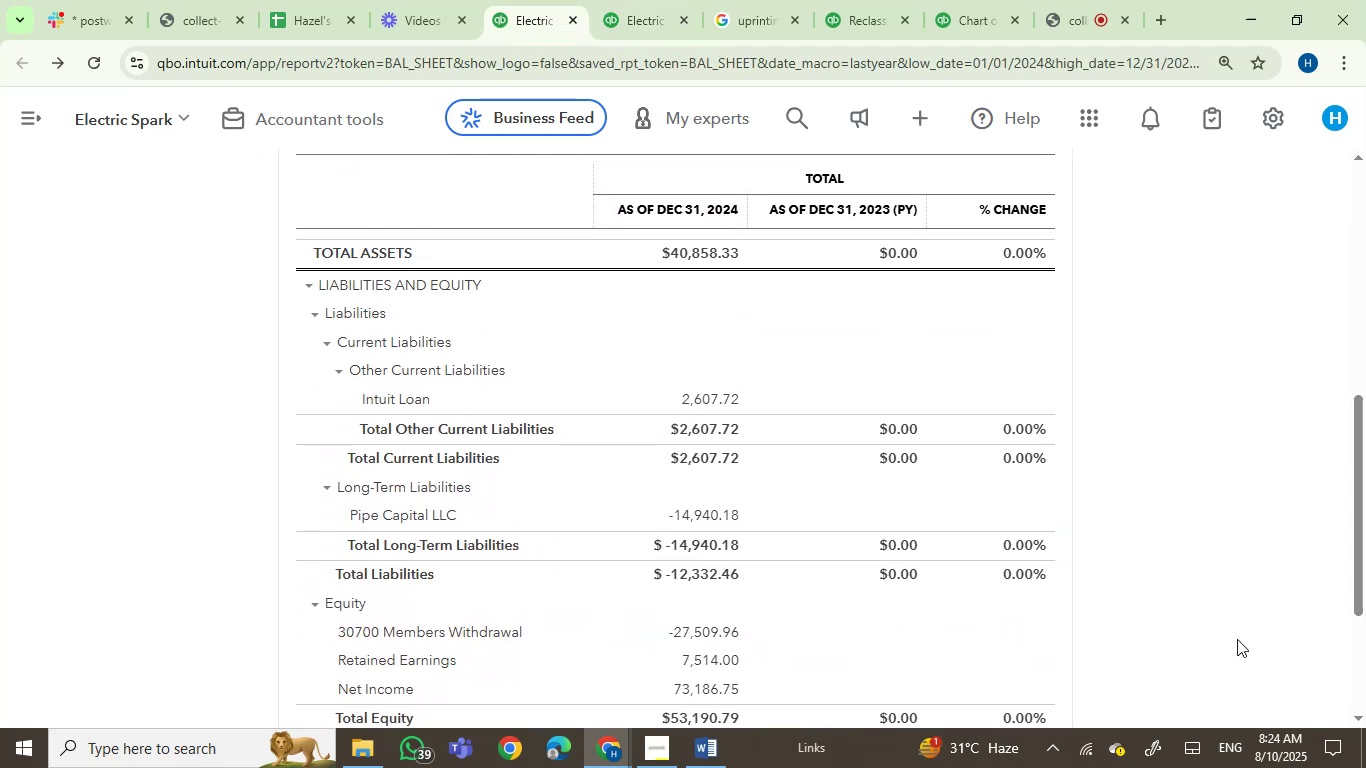 
scroll: coordinate [1237, 639], scroll_direction: down, amount: 1.0
 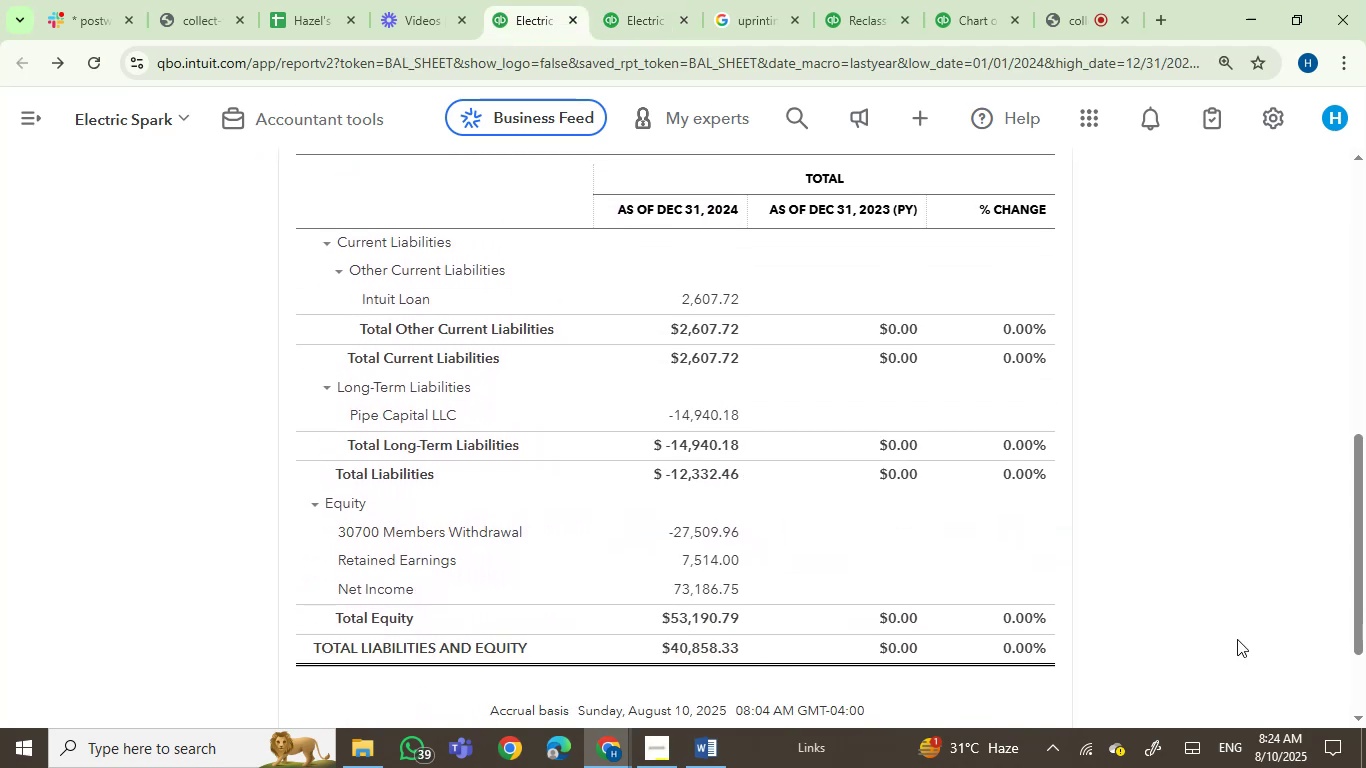 
scroll: coordinate [1237, 639], scroll_direction: up, amount: 4.0
 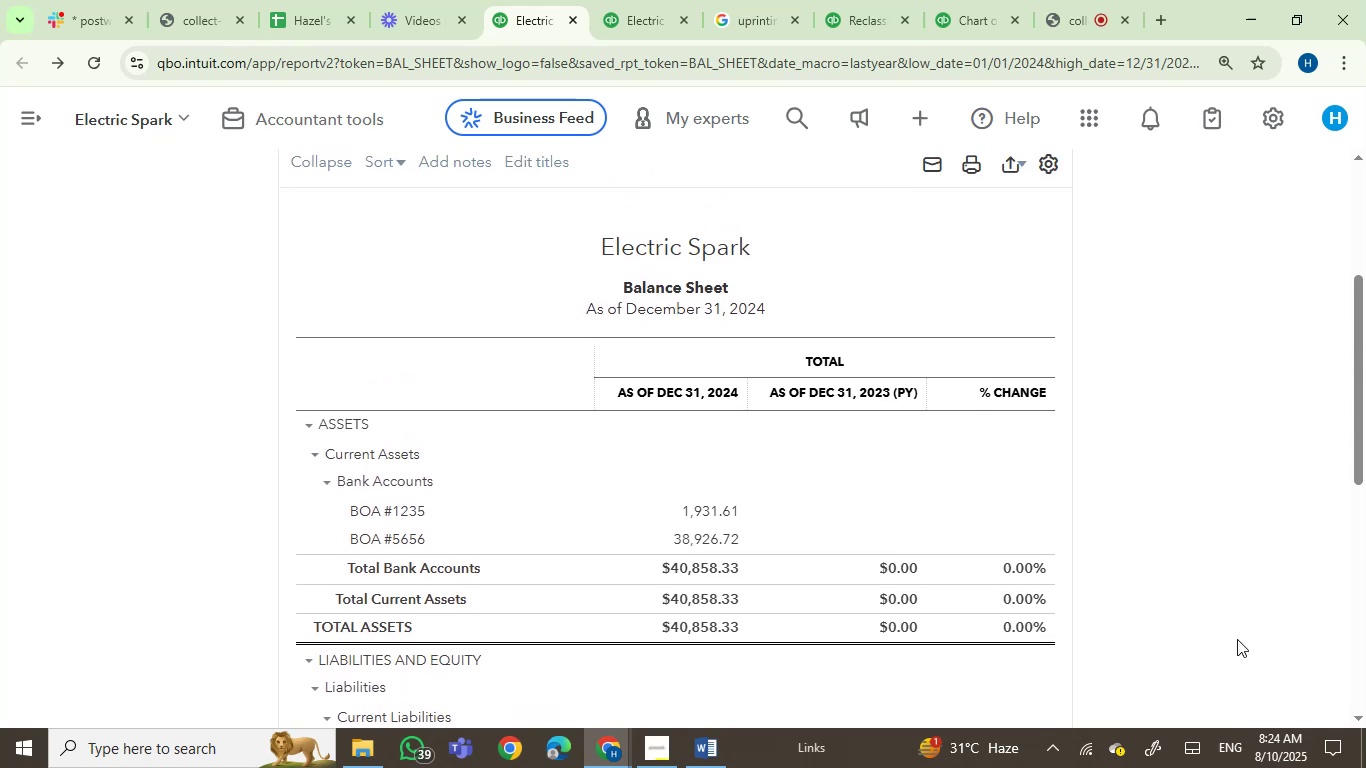 
hold_key(key=ControlLeft, duration=0.37)
scroll: coordinate [1237, 639], scroll_direction: down, amount: 2.0
 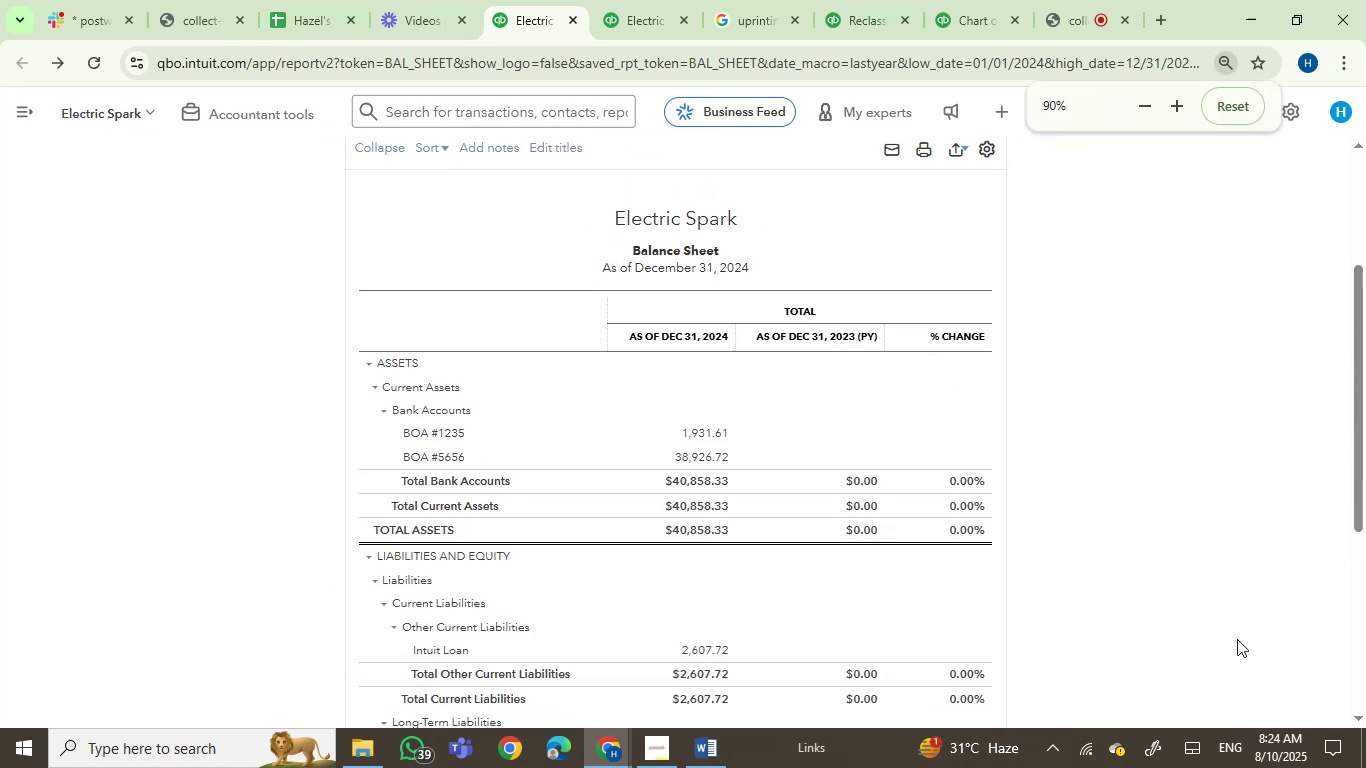 
hold_key(key=ControlLeft, duration=0.48)
scroll: coordinate [1237, 639], scroll_direction: down, amount: 1.0
 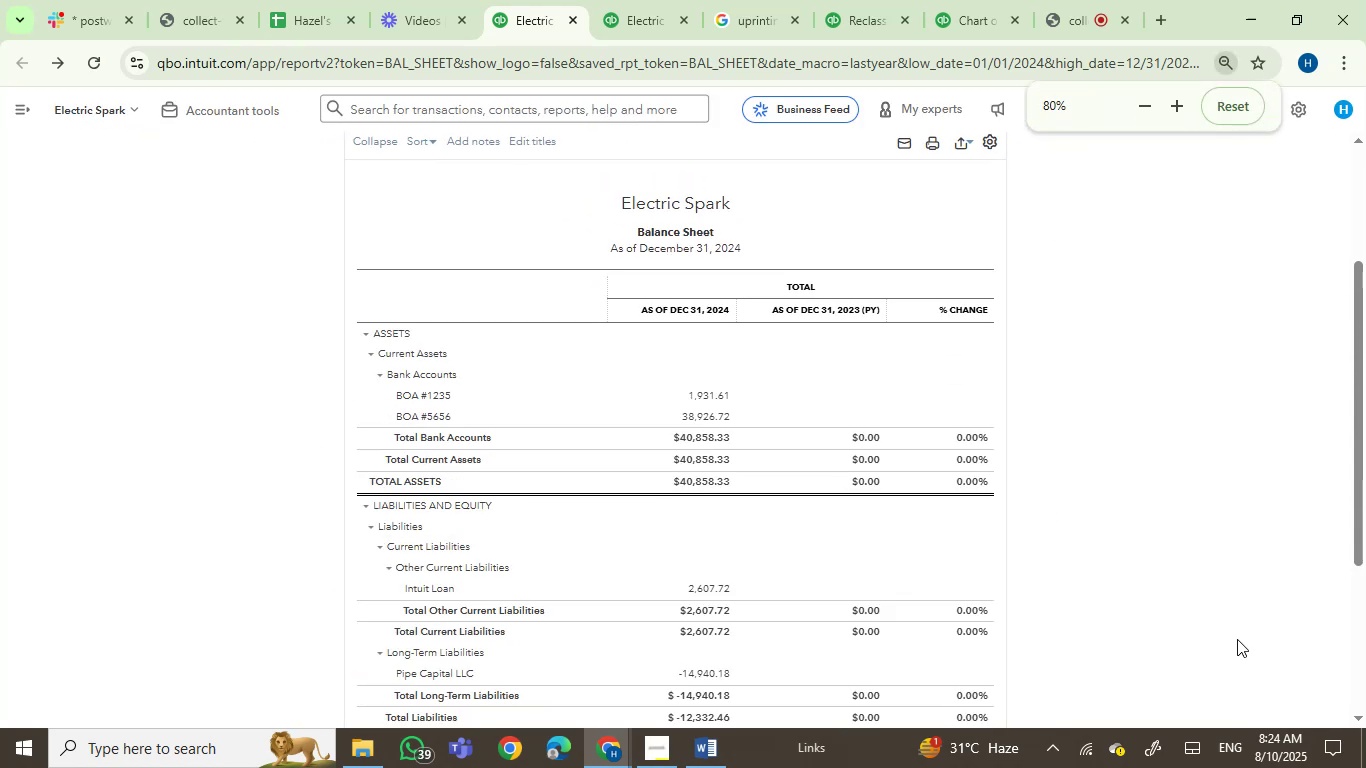 
left_click([1238, 639])
 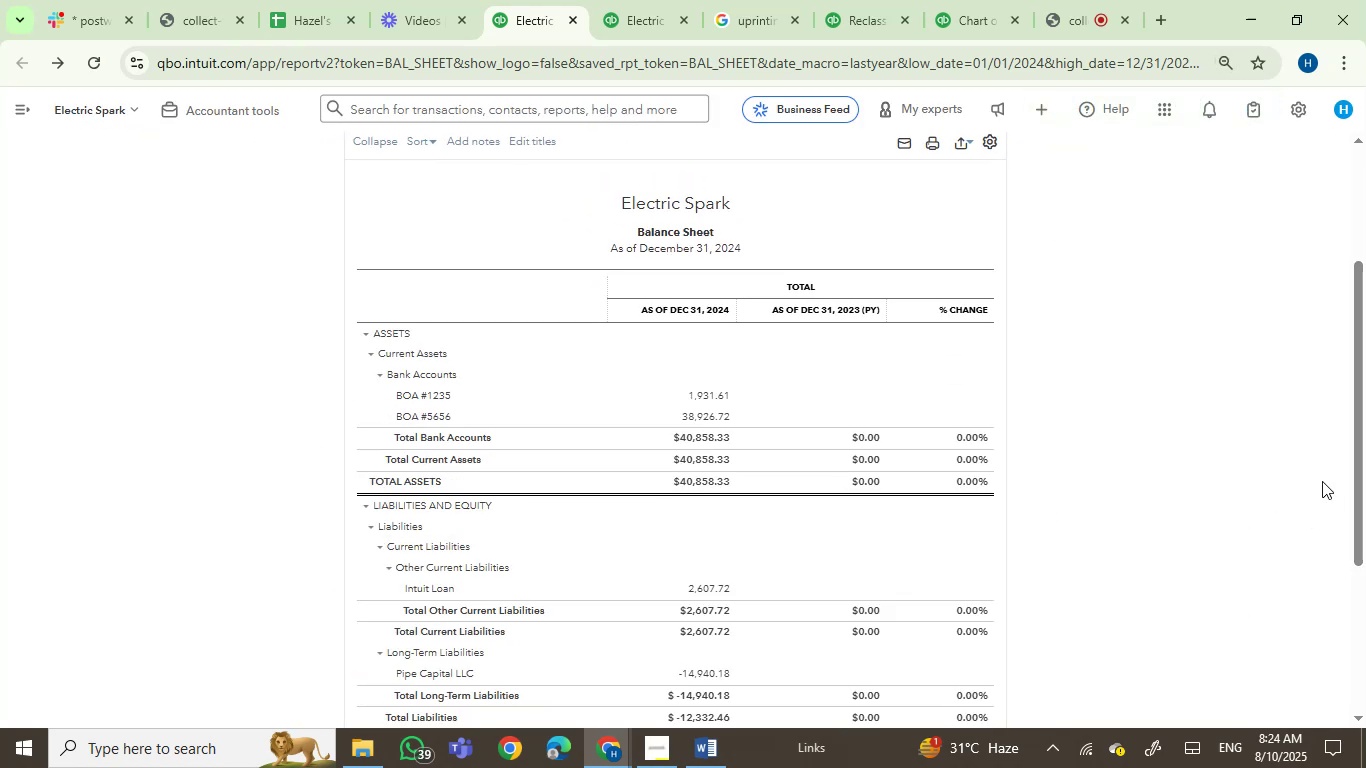 
hold_key(key=ControlLeft, duration=0.37)
scroll: coordinate [1253, 503], scroll_direction: down, amount: 1.0
 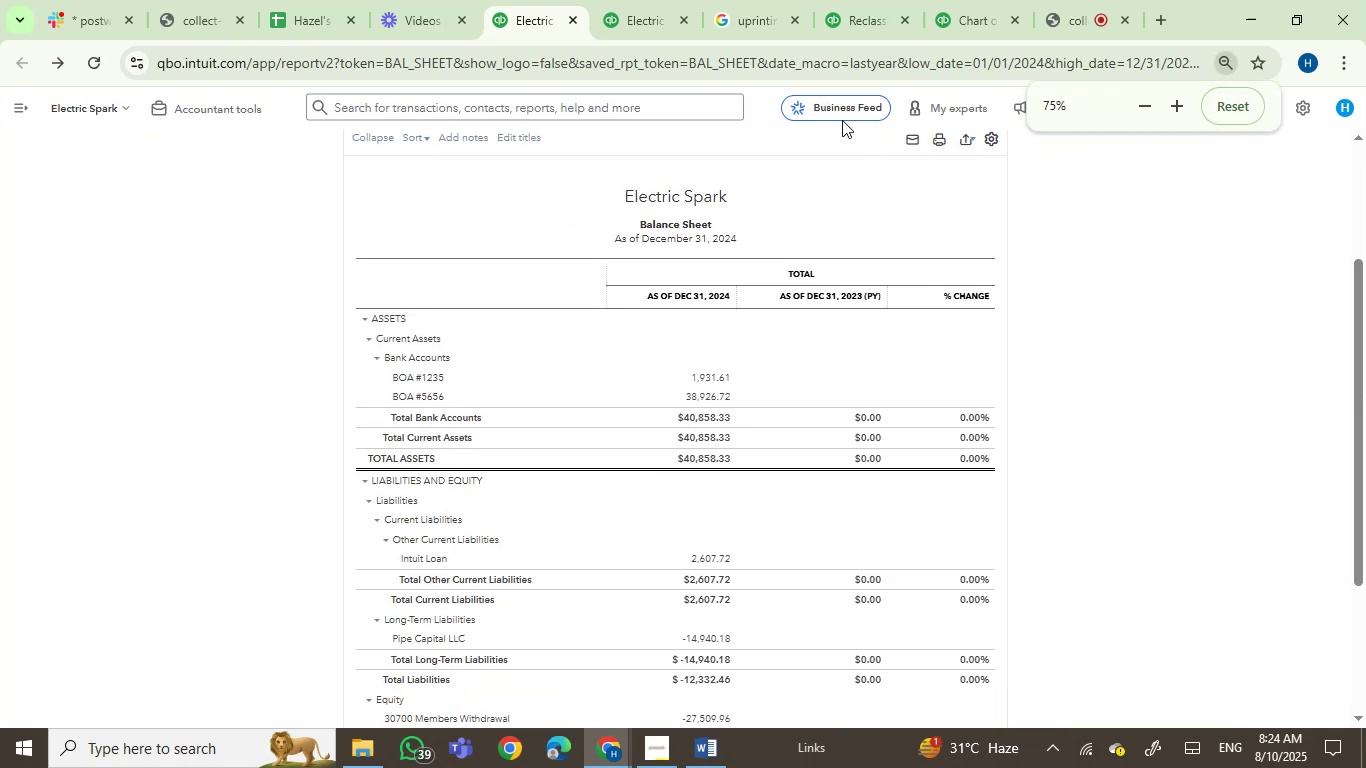 
left_click([833, 0])
 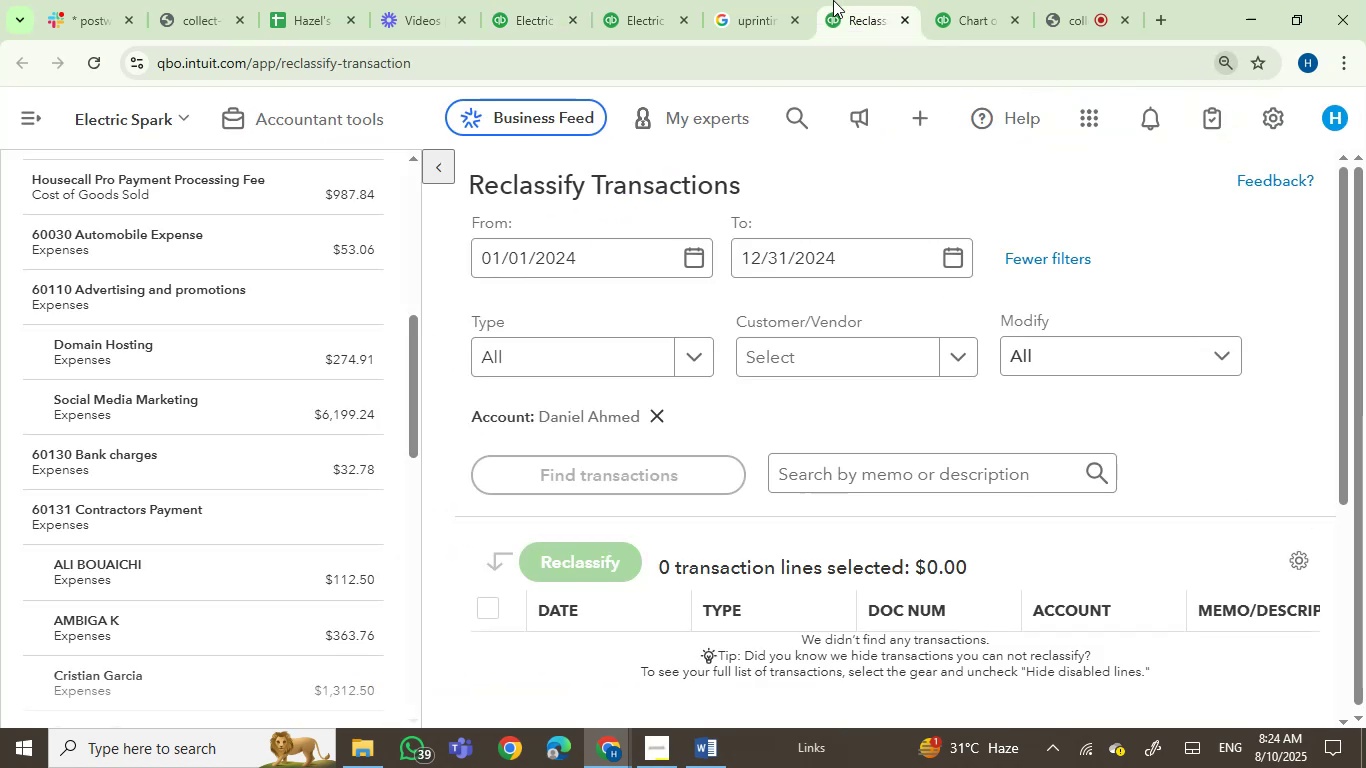 
mouse_move([860, 24])
 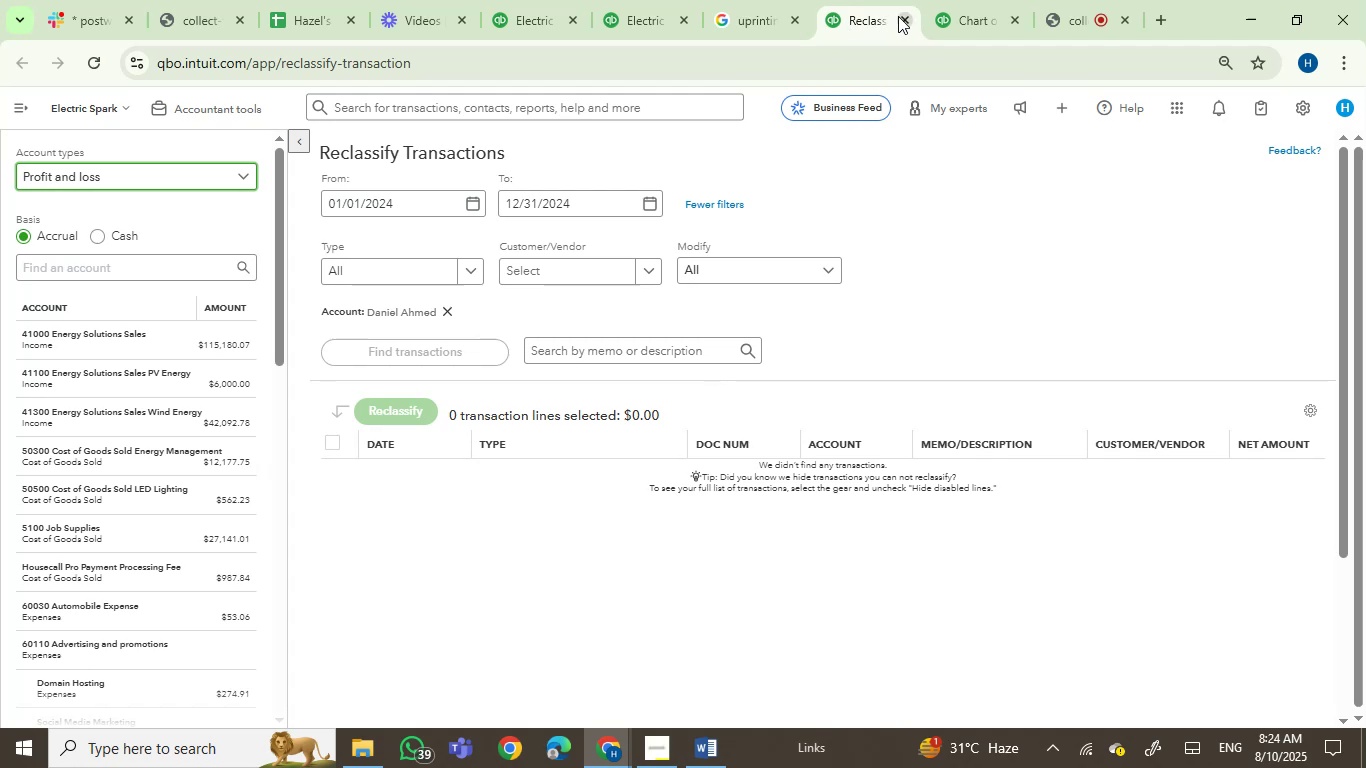 
left_click([898, 16])
 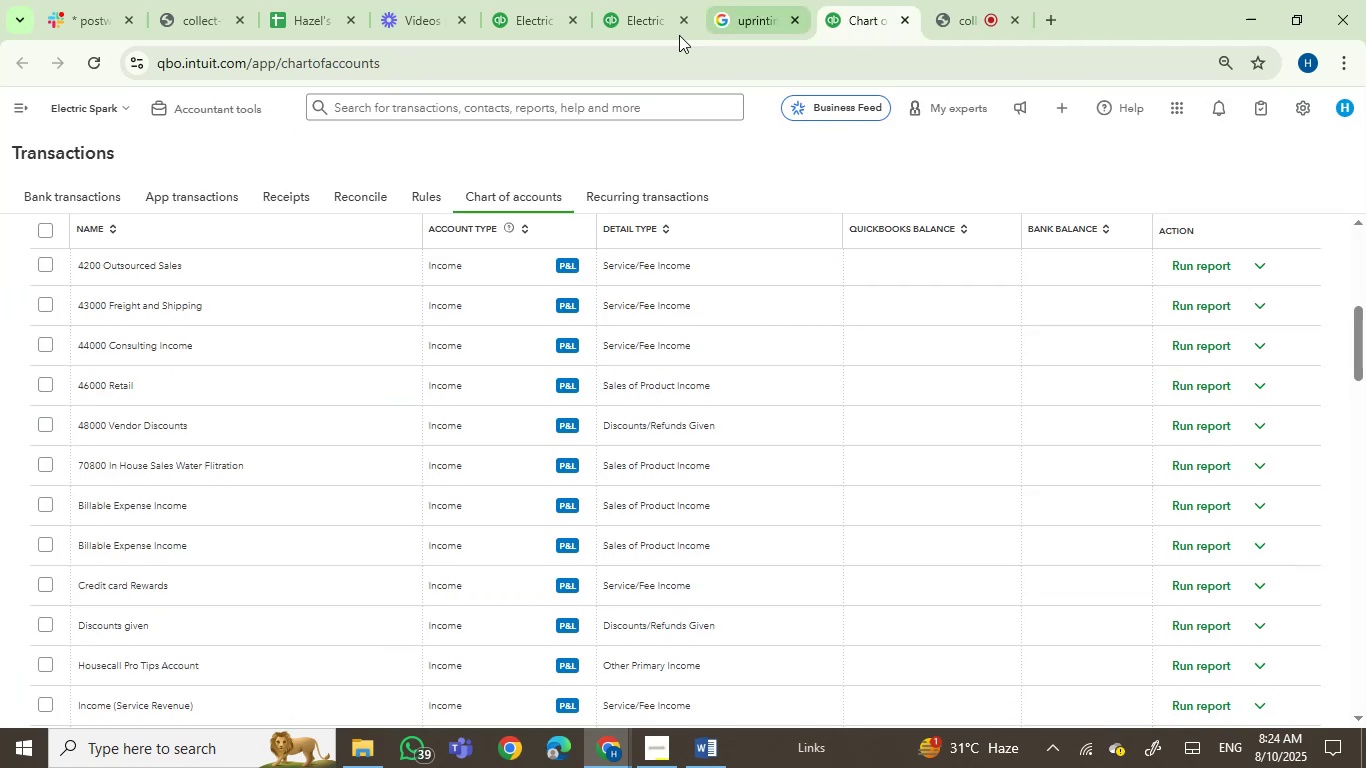 
left_click([644, 35])
 